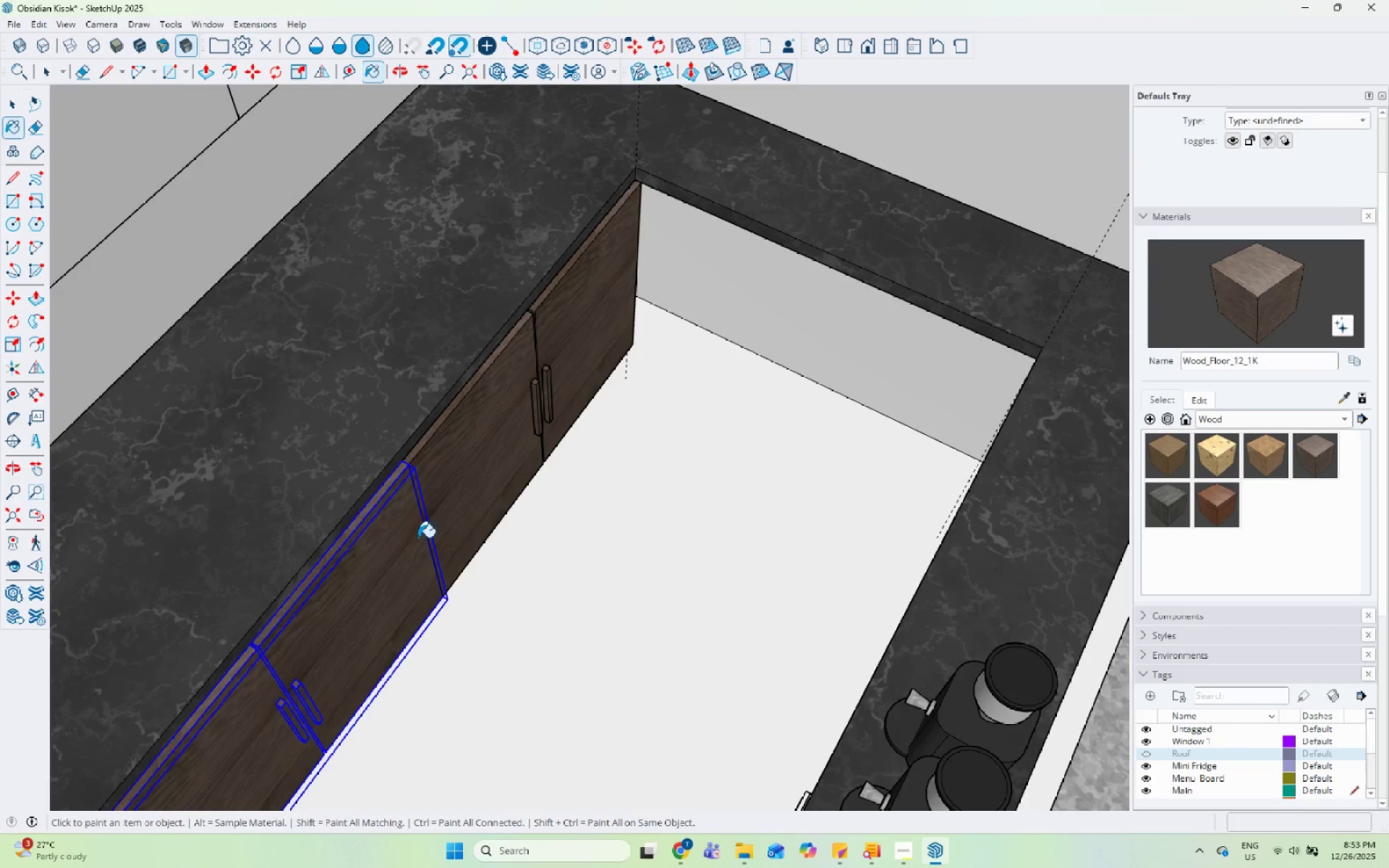 
scroll: coordinate [462, 443], scroll_direction: up, amount: 5.0
 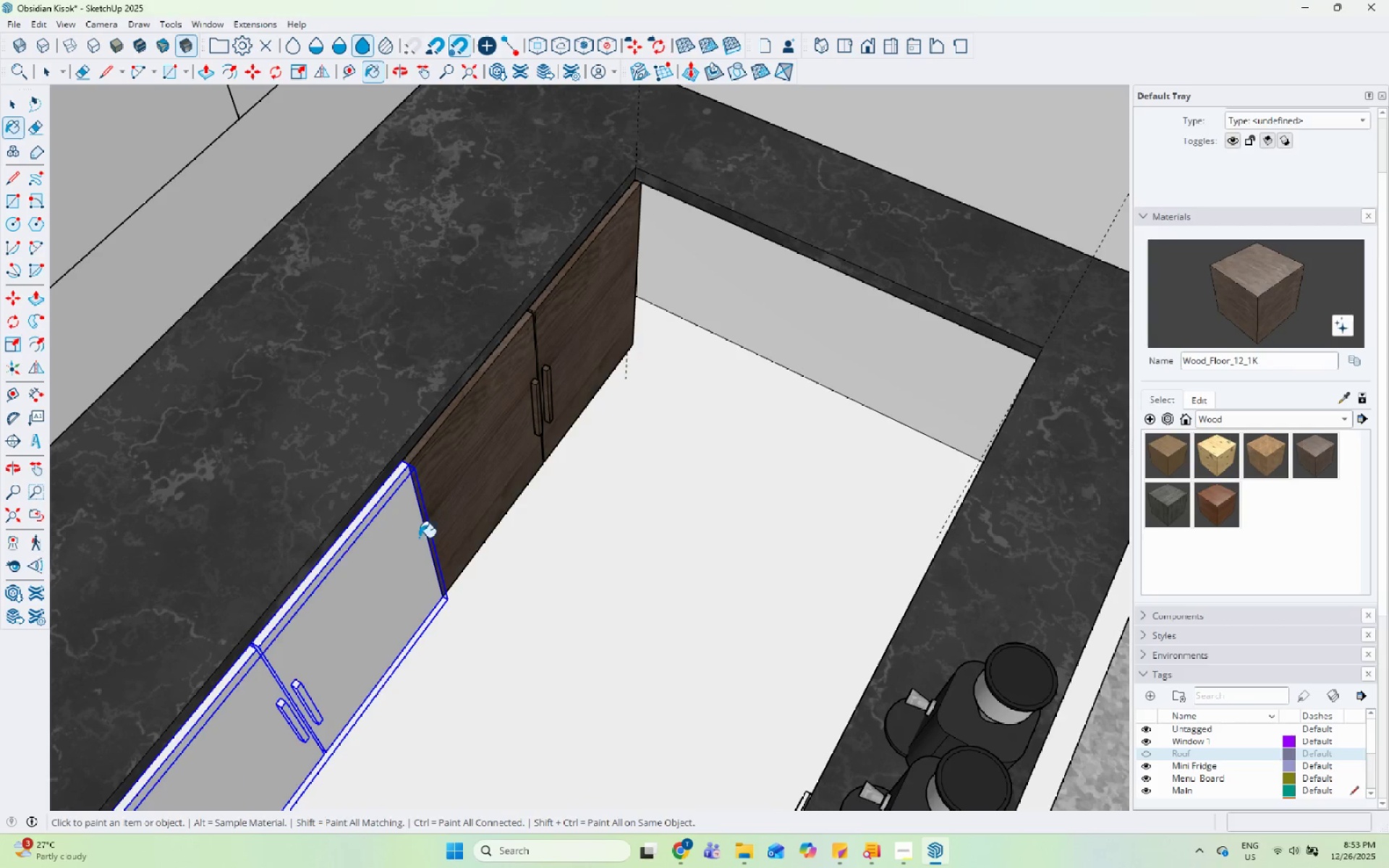 
scroll: coordinate [600, 422], scroll_direction: down, amount: 5.0
 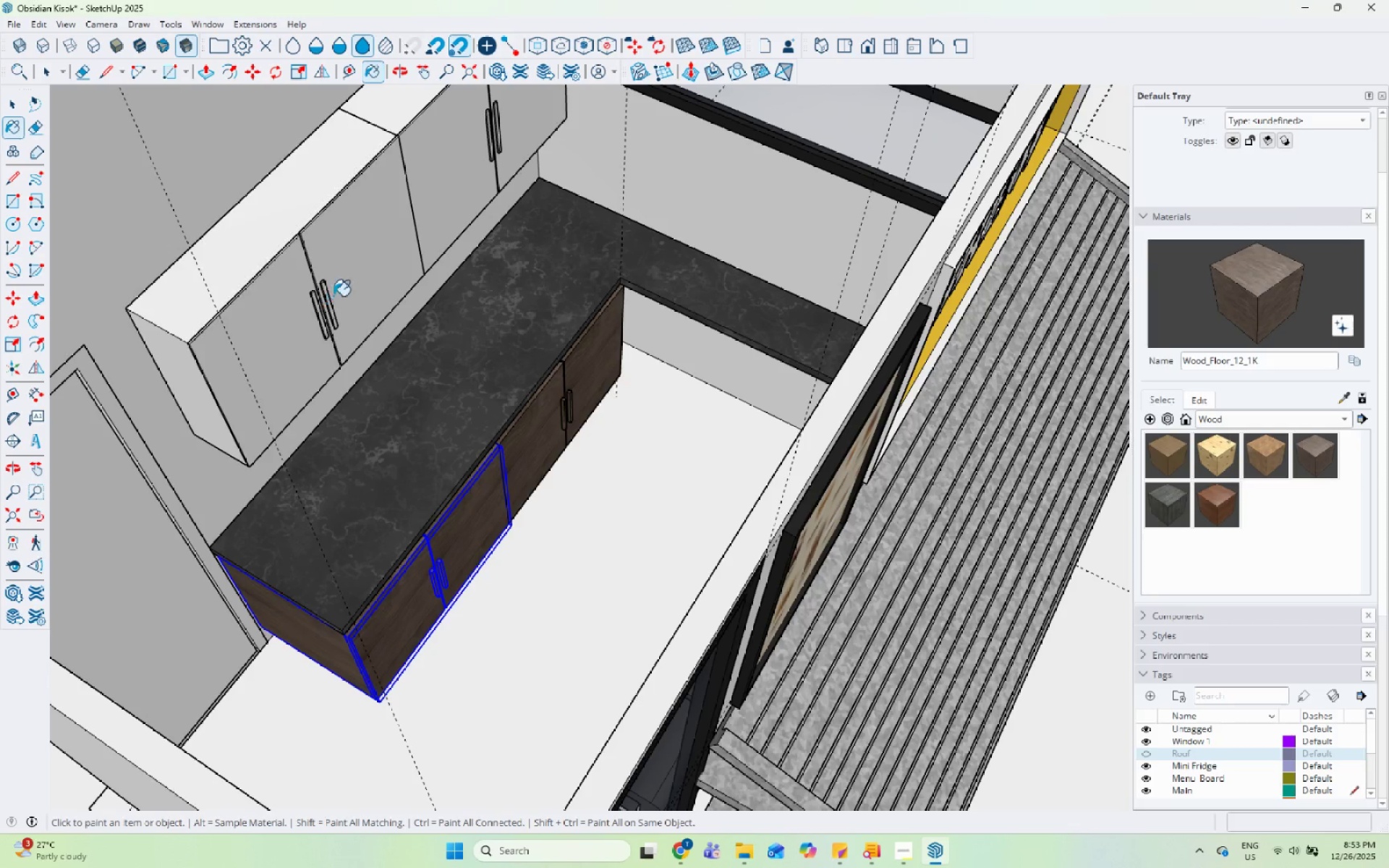 
double_click([488, 156])
 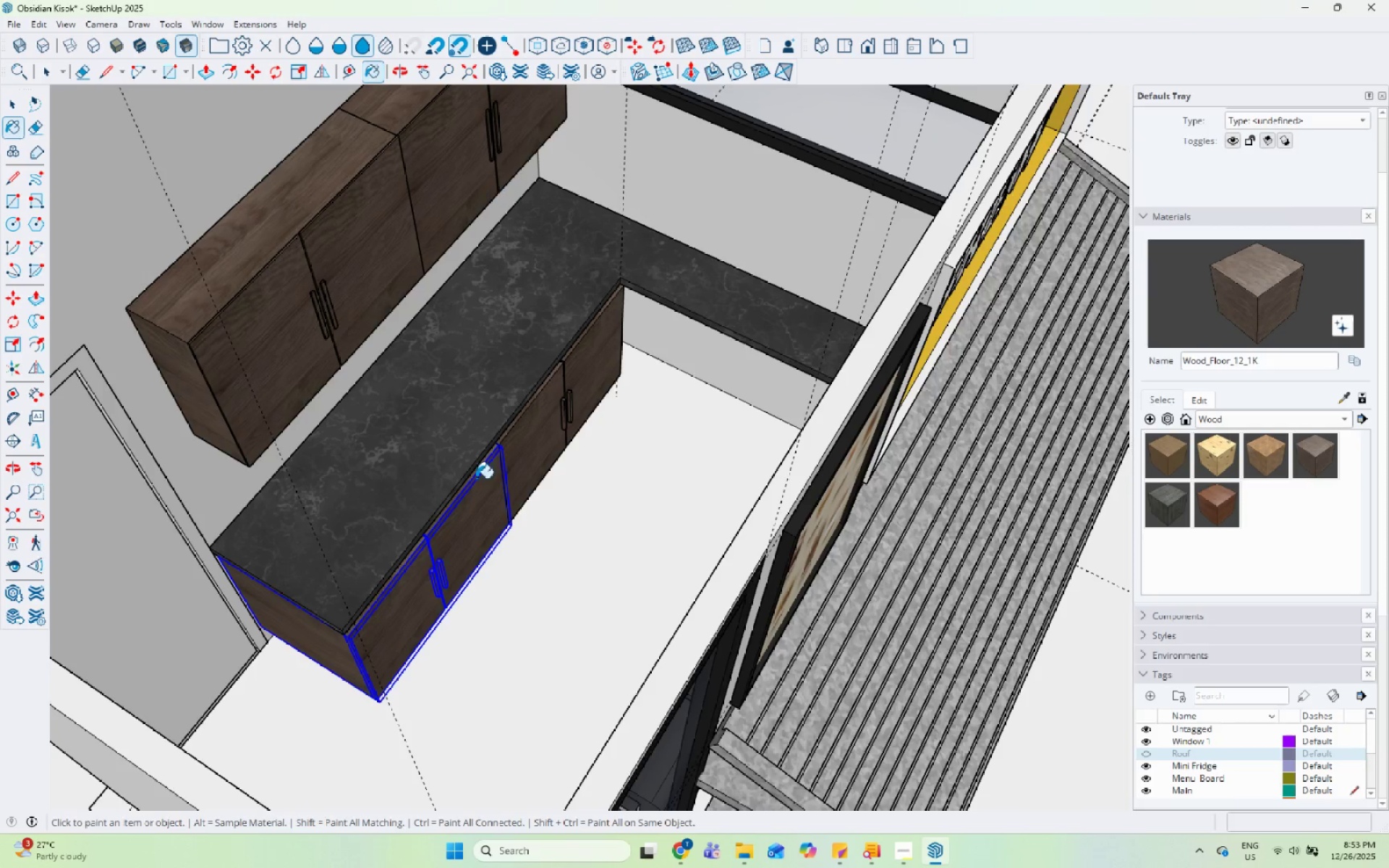 
key(Space)
 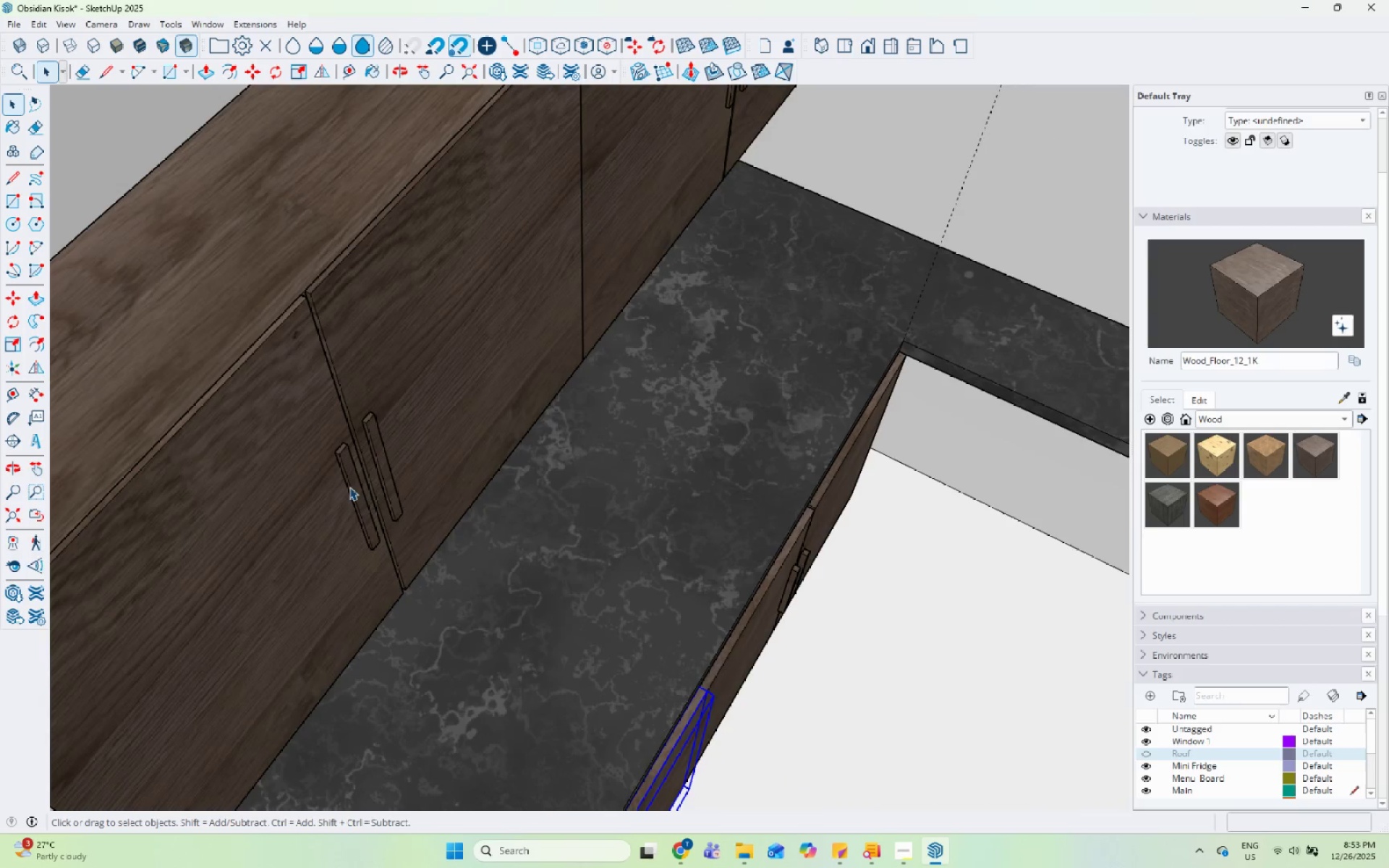 
double_click([350, 484])
 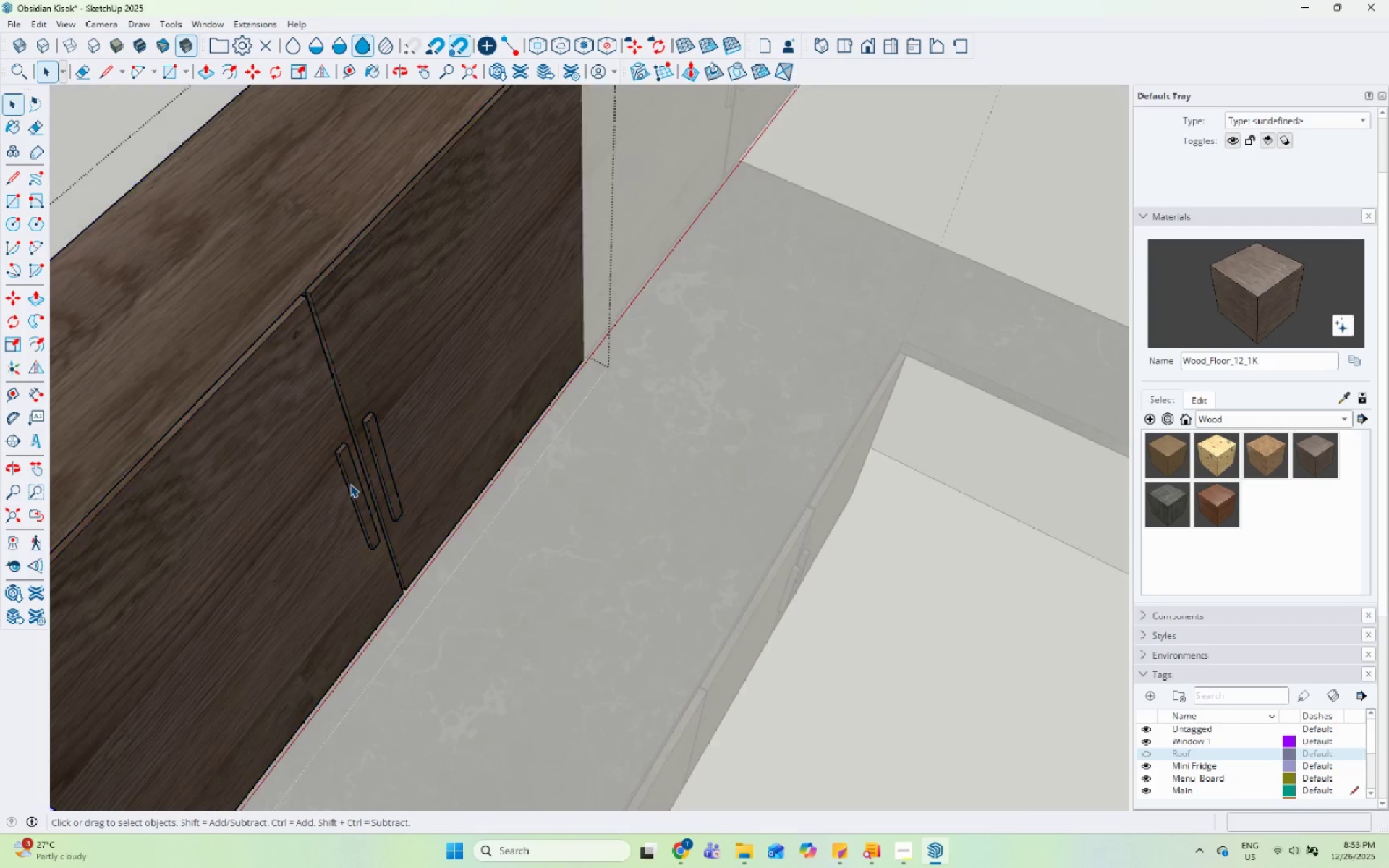 
scroll: coordinate [343, 495], scroll_direction: up, amount: 10.0
 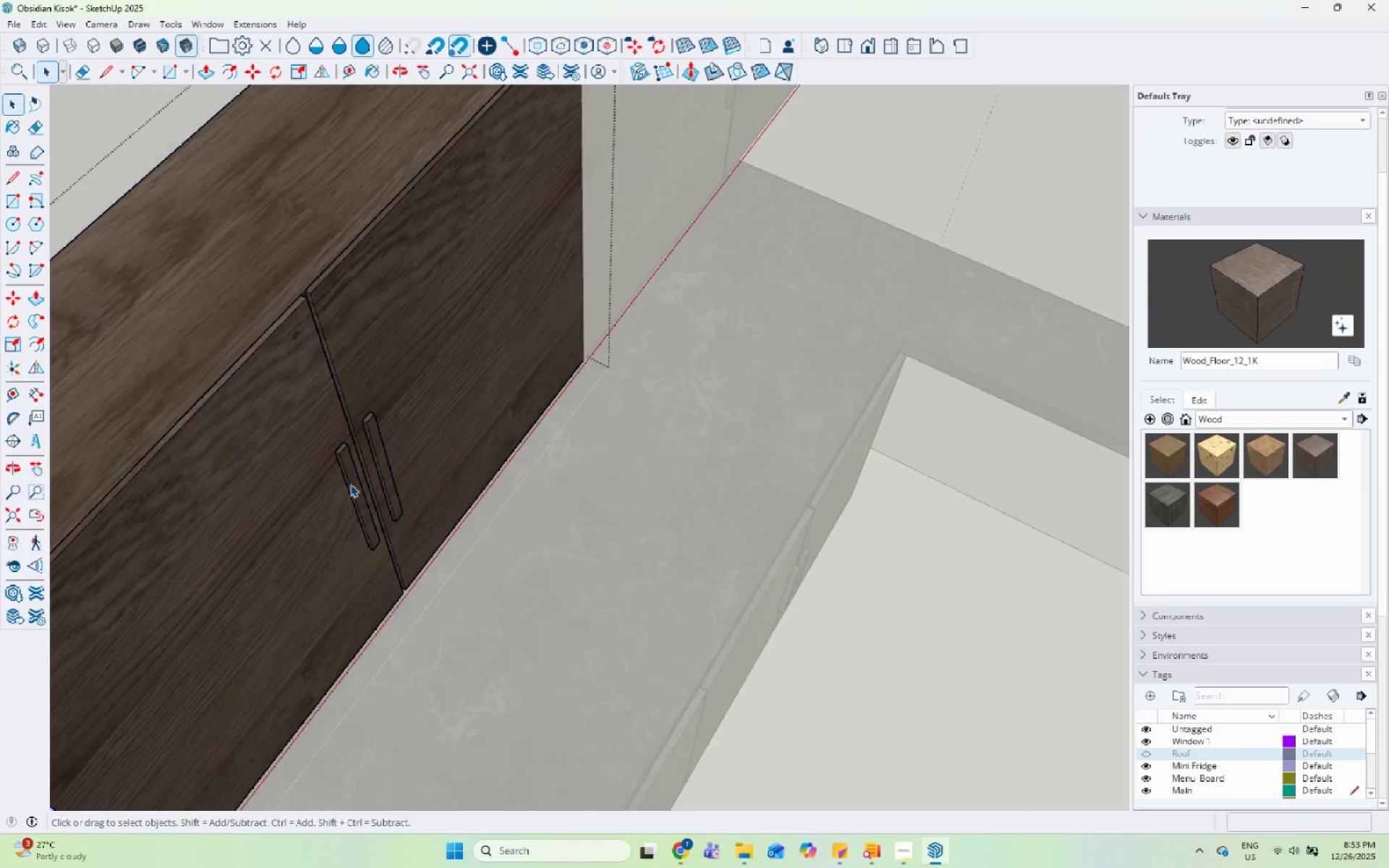 
triple_click([350, 484])
 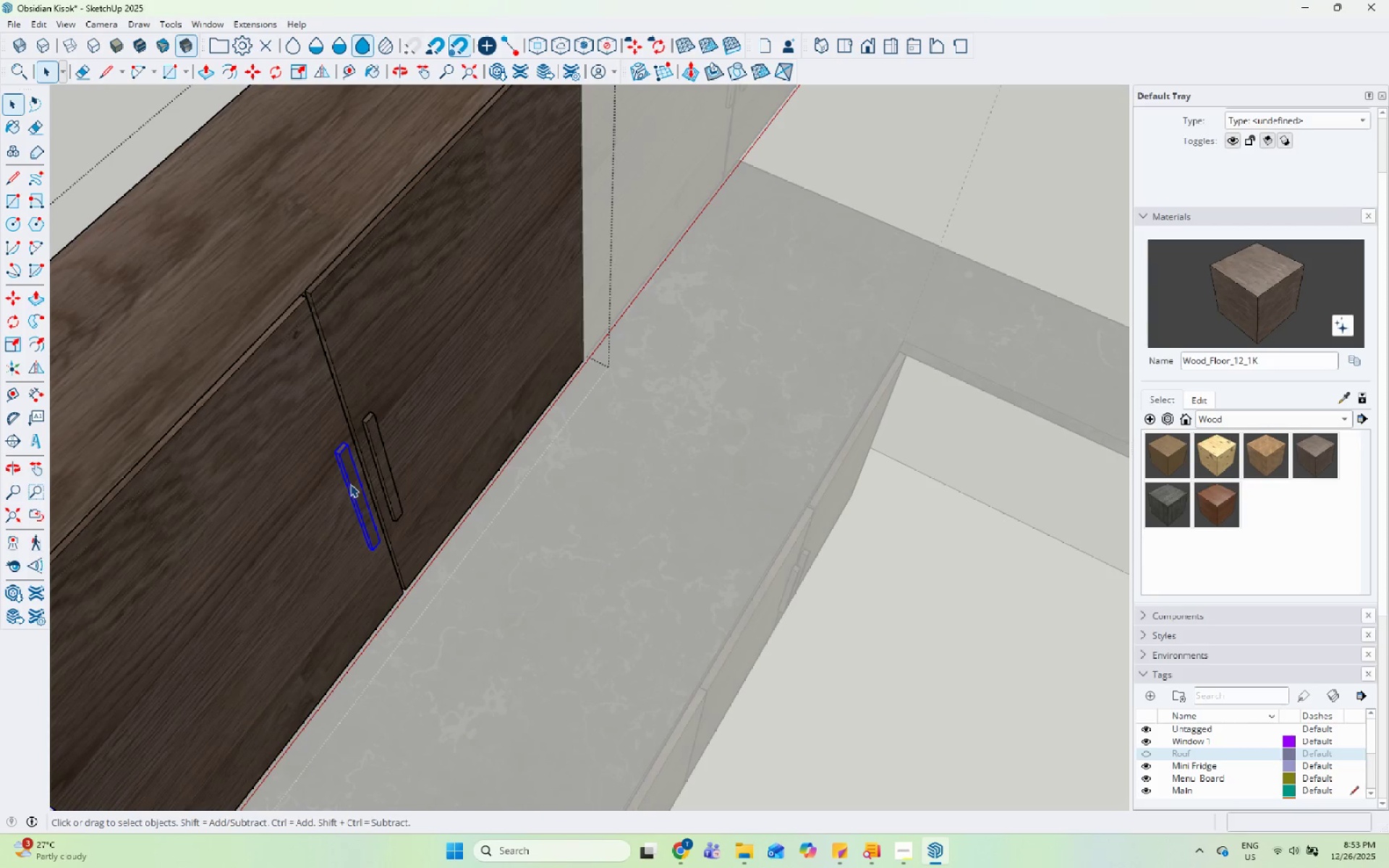 
triple_click([350, 484])
 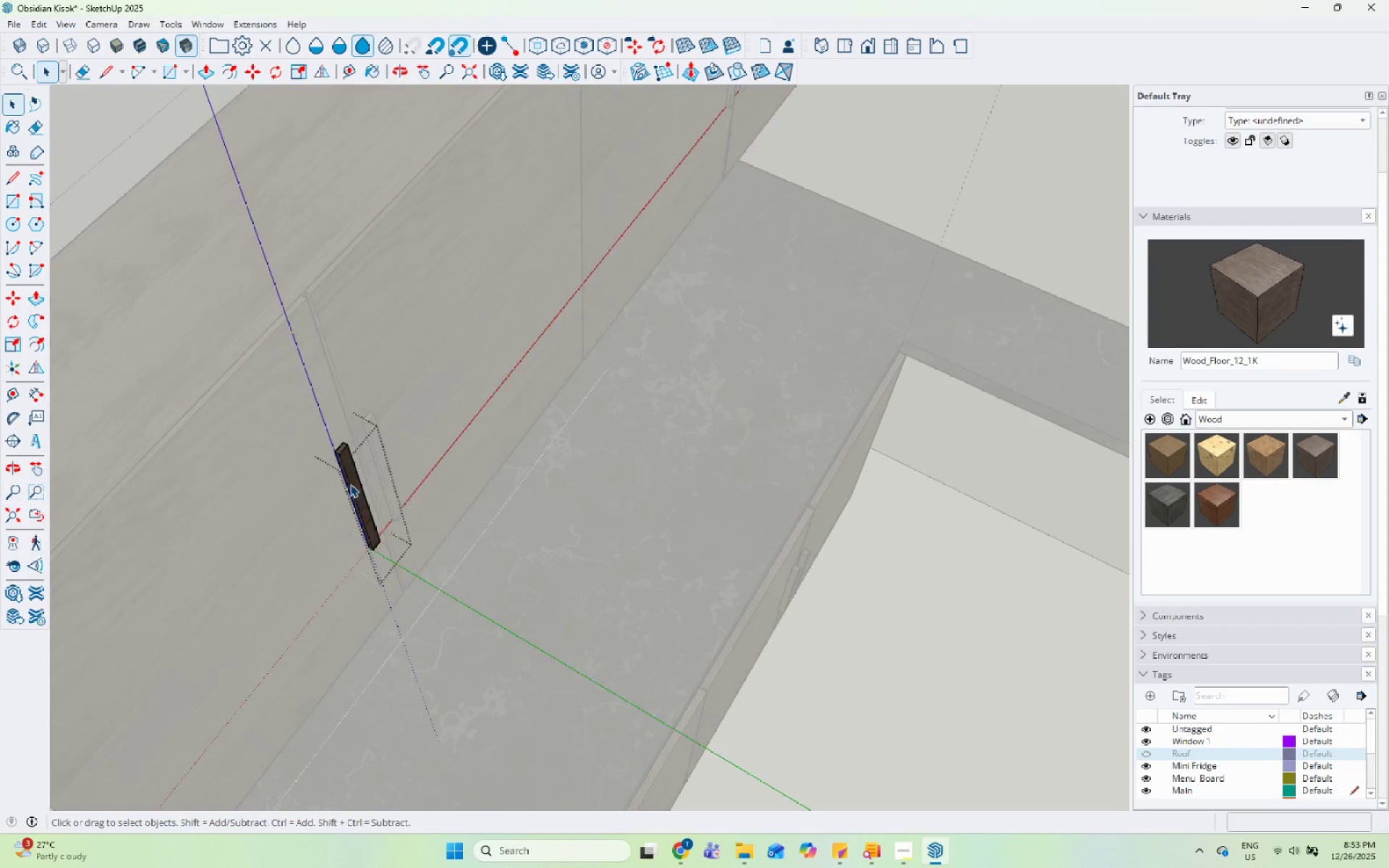 
triple_click([350, 484])
 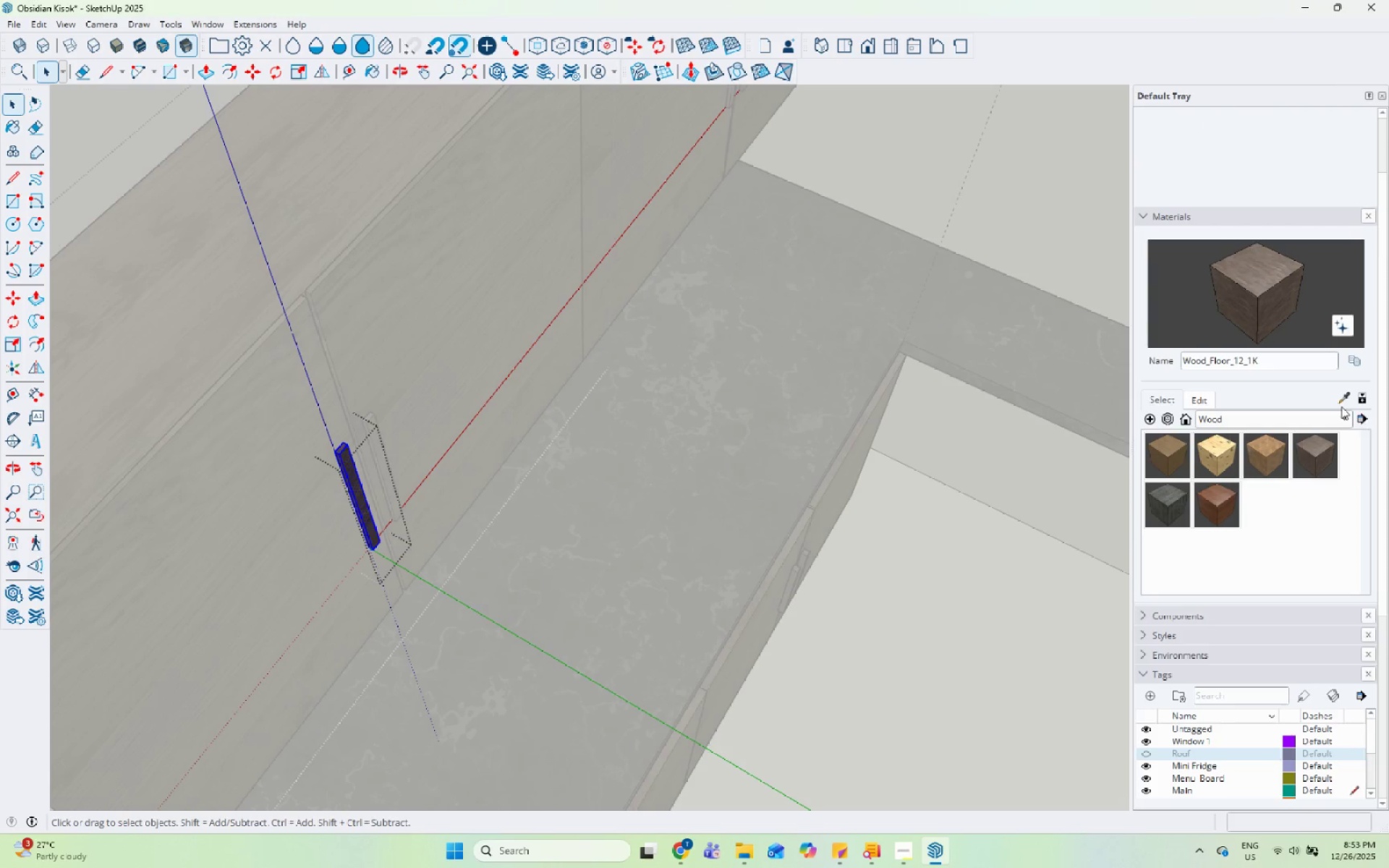 
left_click_drag(start_coordinate=[1343, 398], to_coordinate=[1333, 398])
 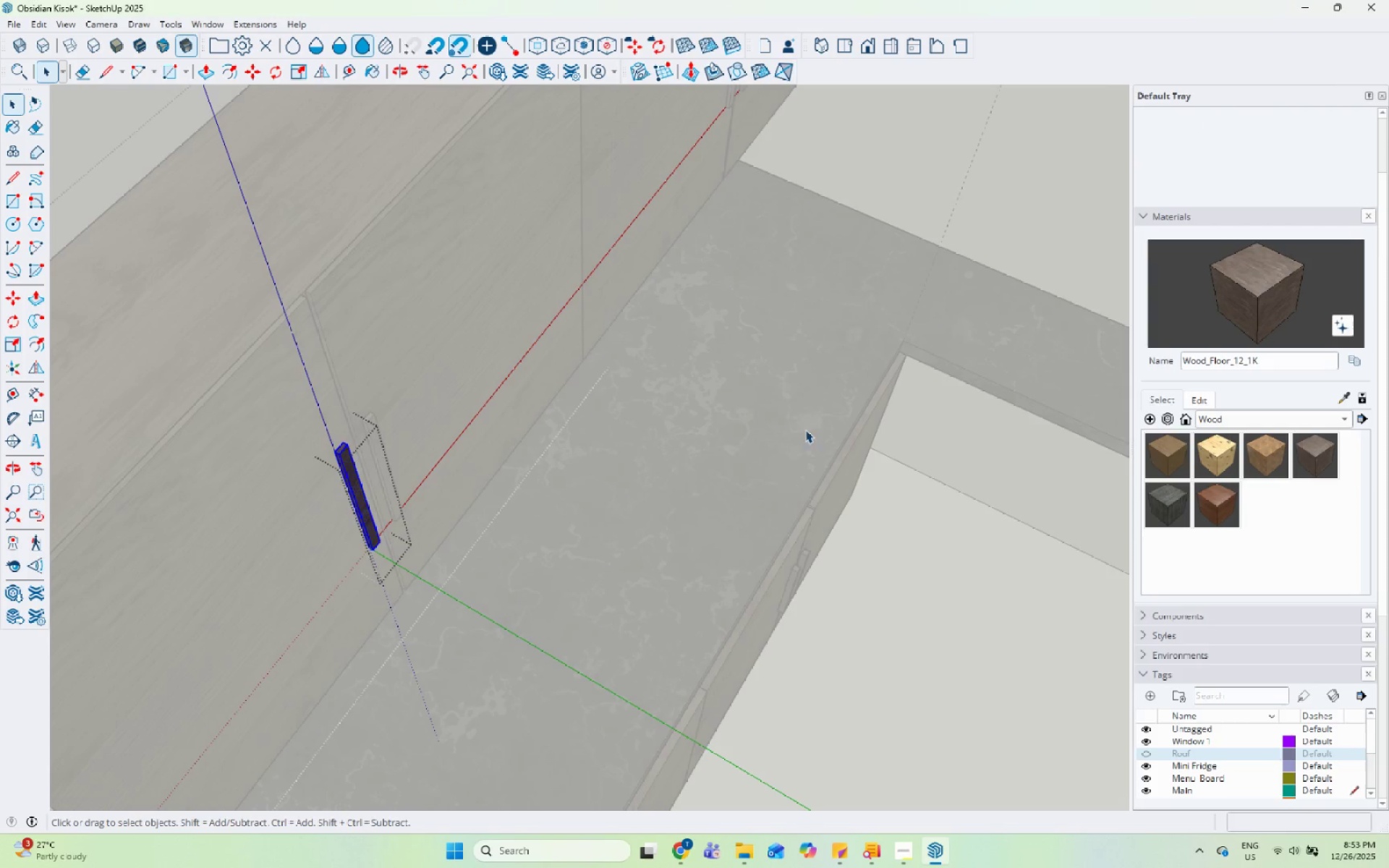 
scroll: coordinate [591, 527], scroll_direction: down, amount: 9.0
 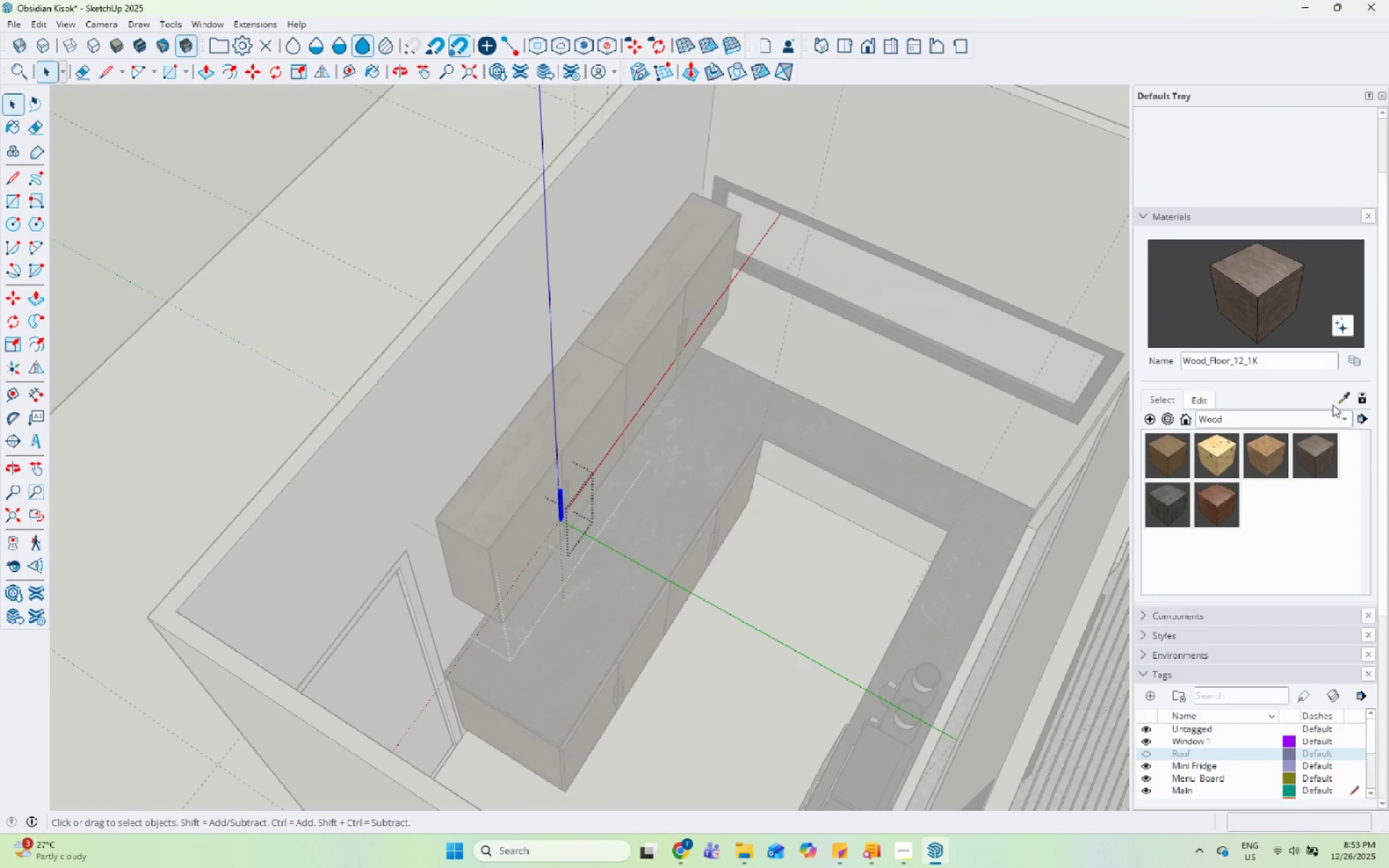 
left_click_drag(start_coordinate=[1334, 398], to_coordinate=[1341, 401])
 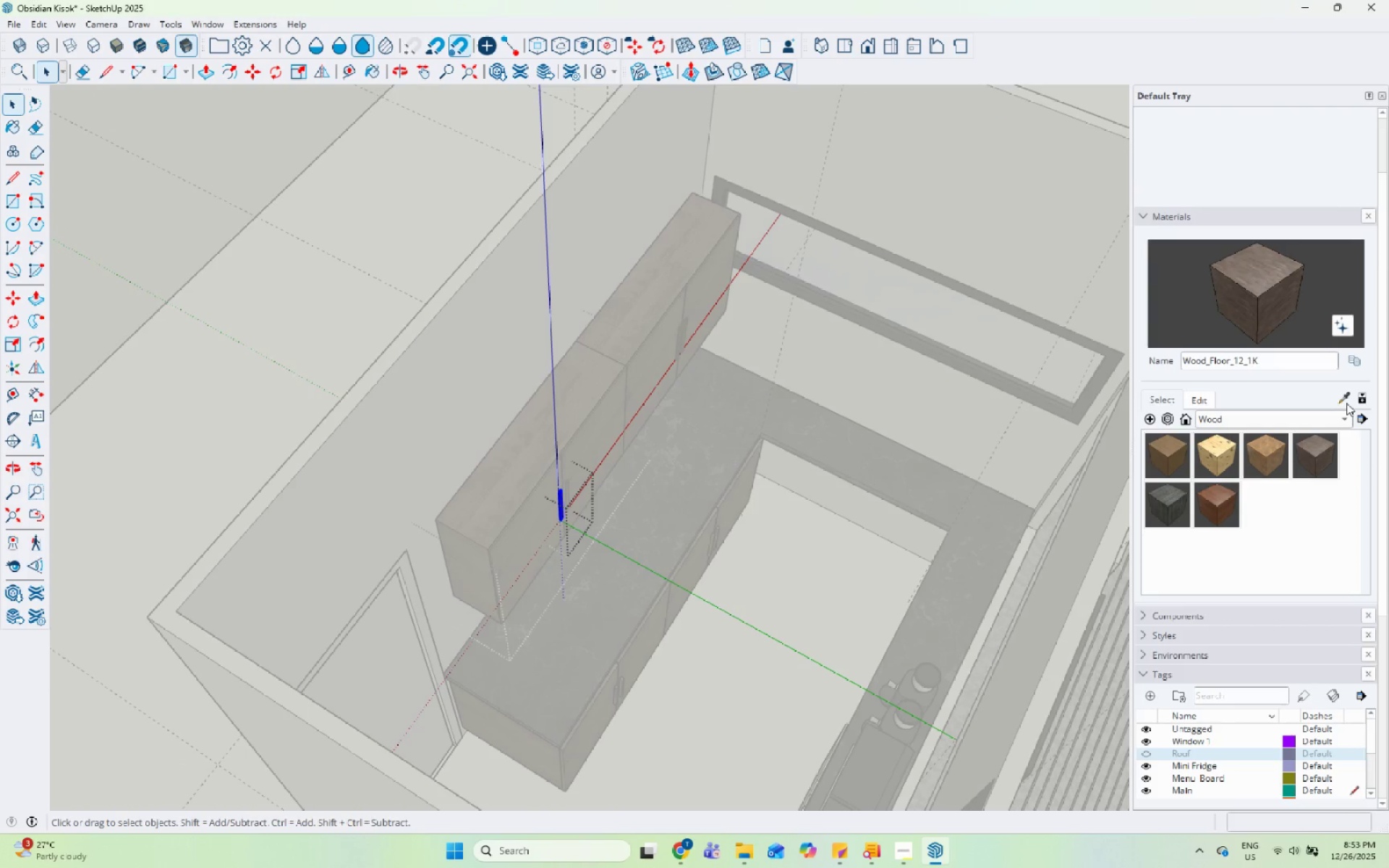 
double_click([1346, 403])
 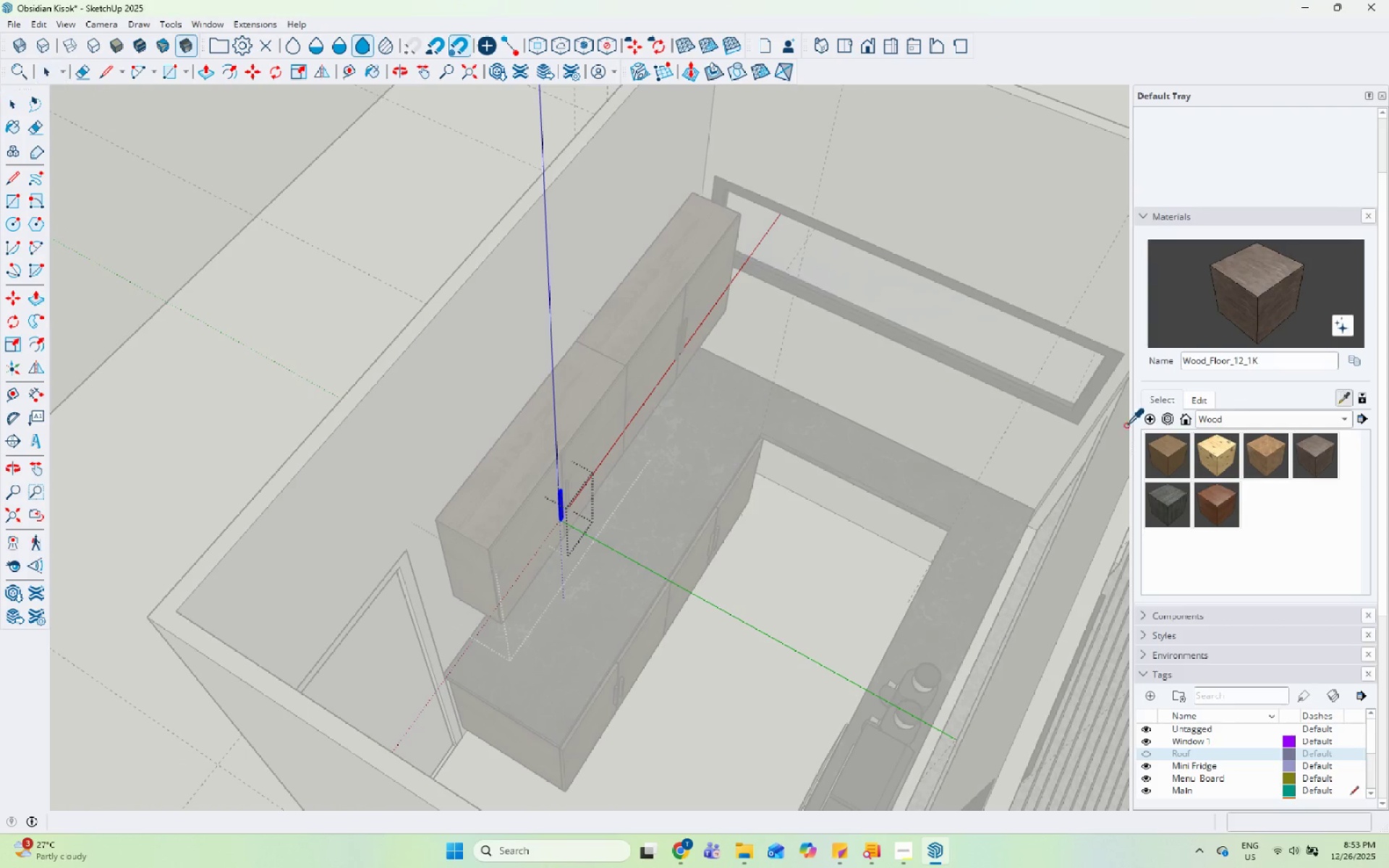 
scroll: coordinate [521, 416], scroll_direction: down, amount: 10.0
 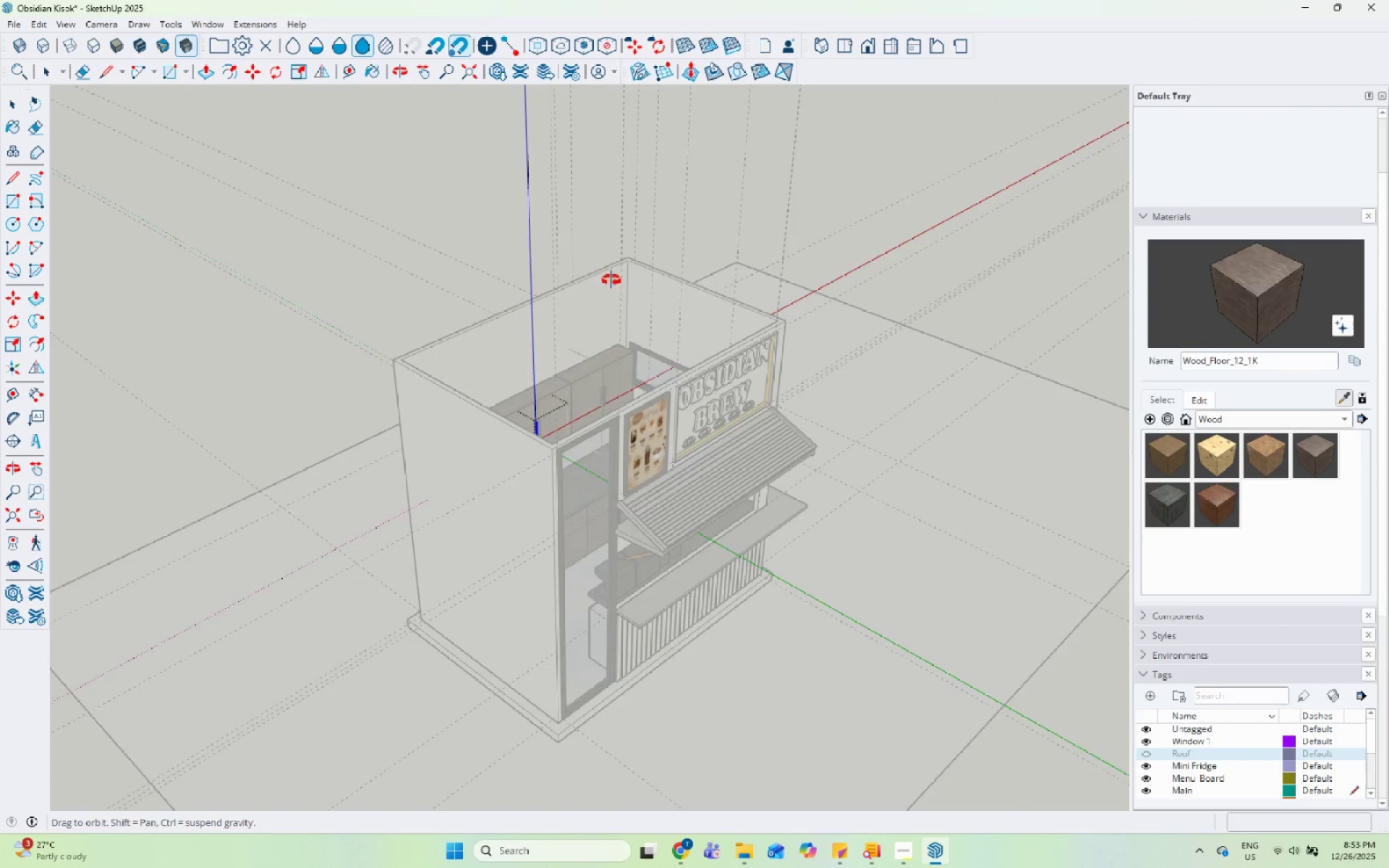 
scroll: coordinate [600, 436], scroll_direction: up, amount: 8.0
 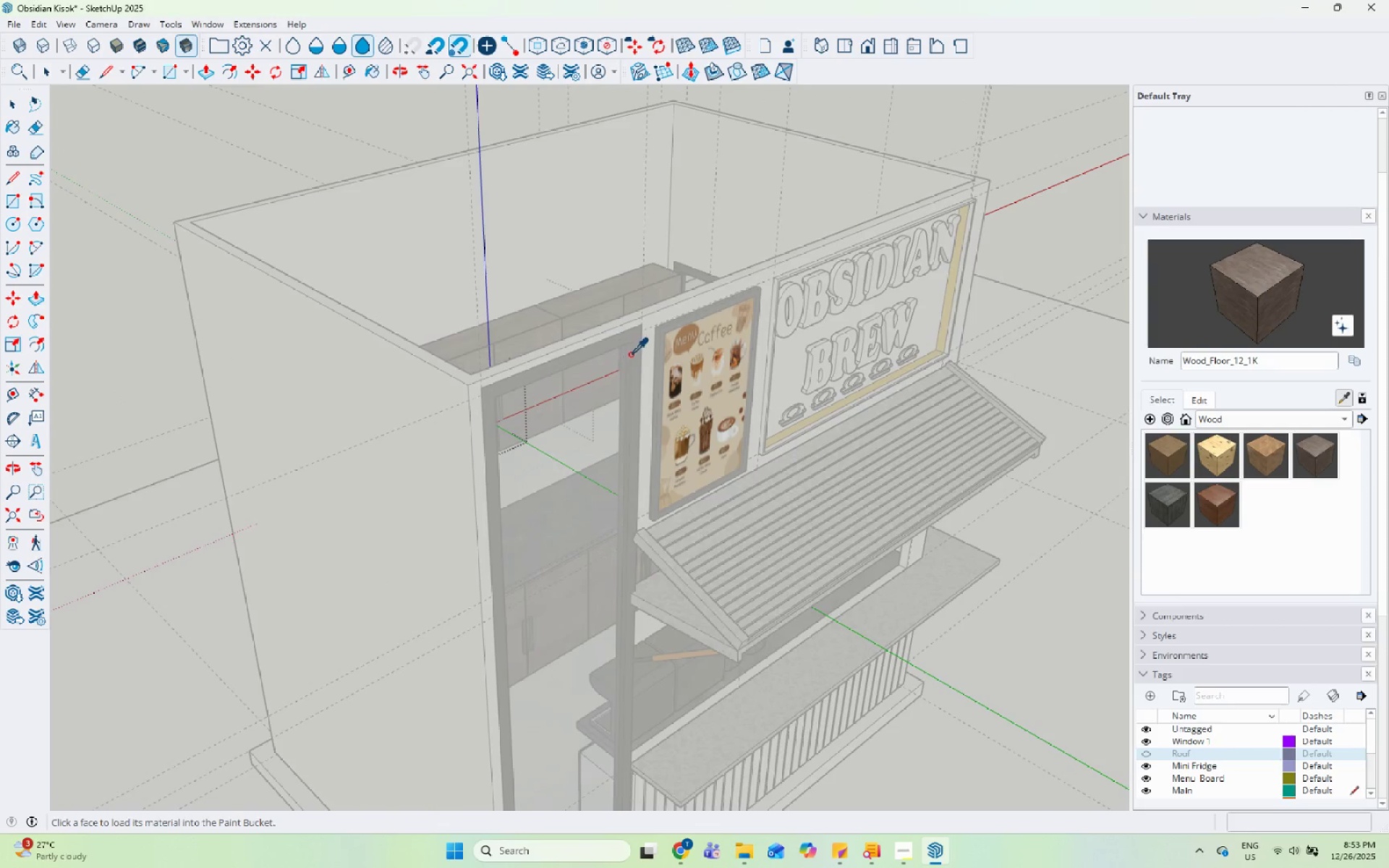 
left_click([631, 354])
 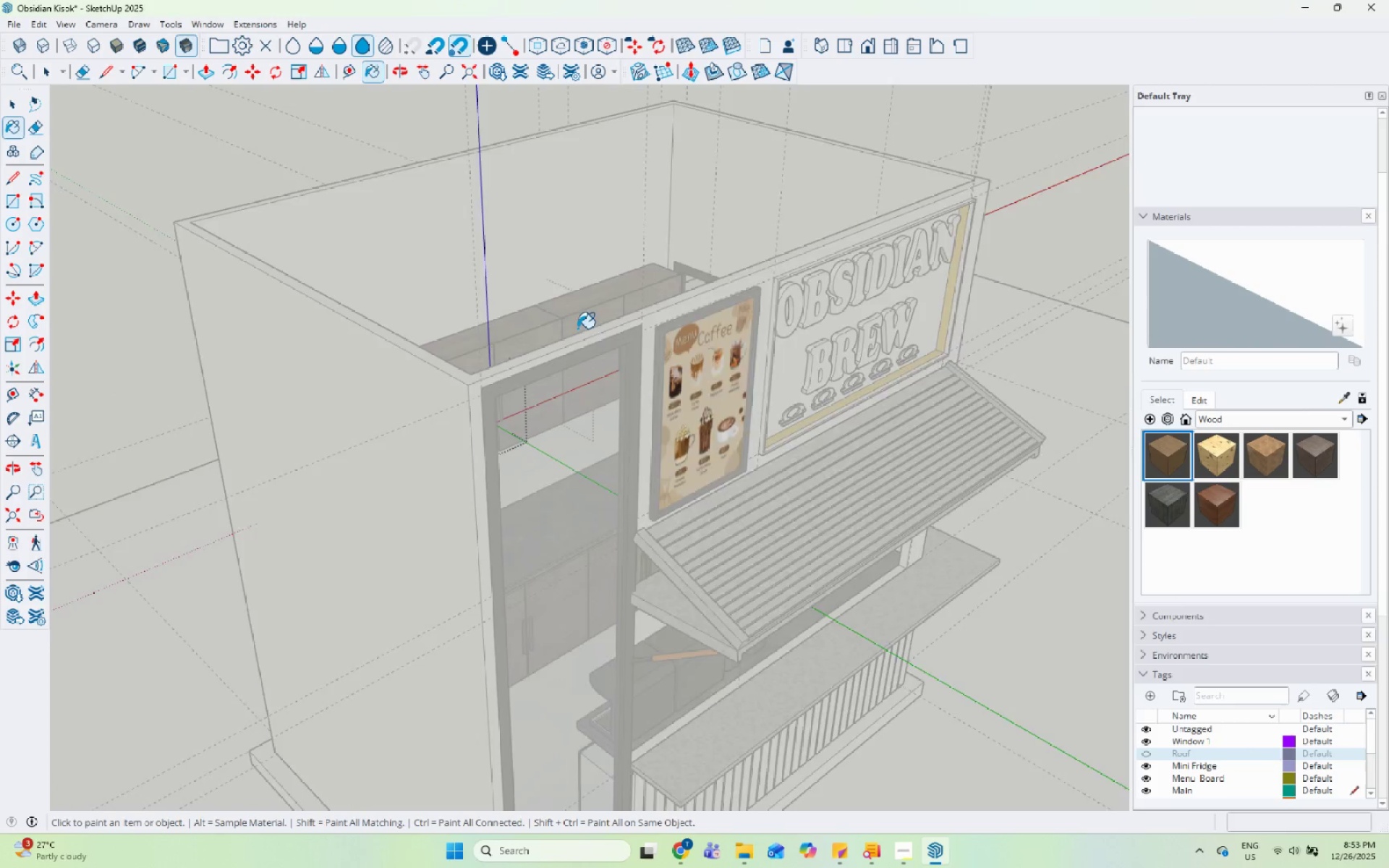 
scroll: coordinate [551, 349], scroll_direction: up, amount: 5.0
 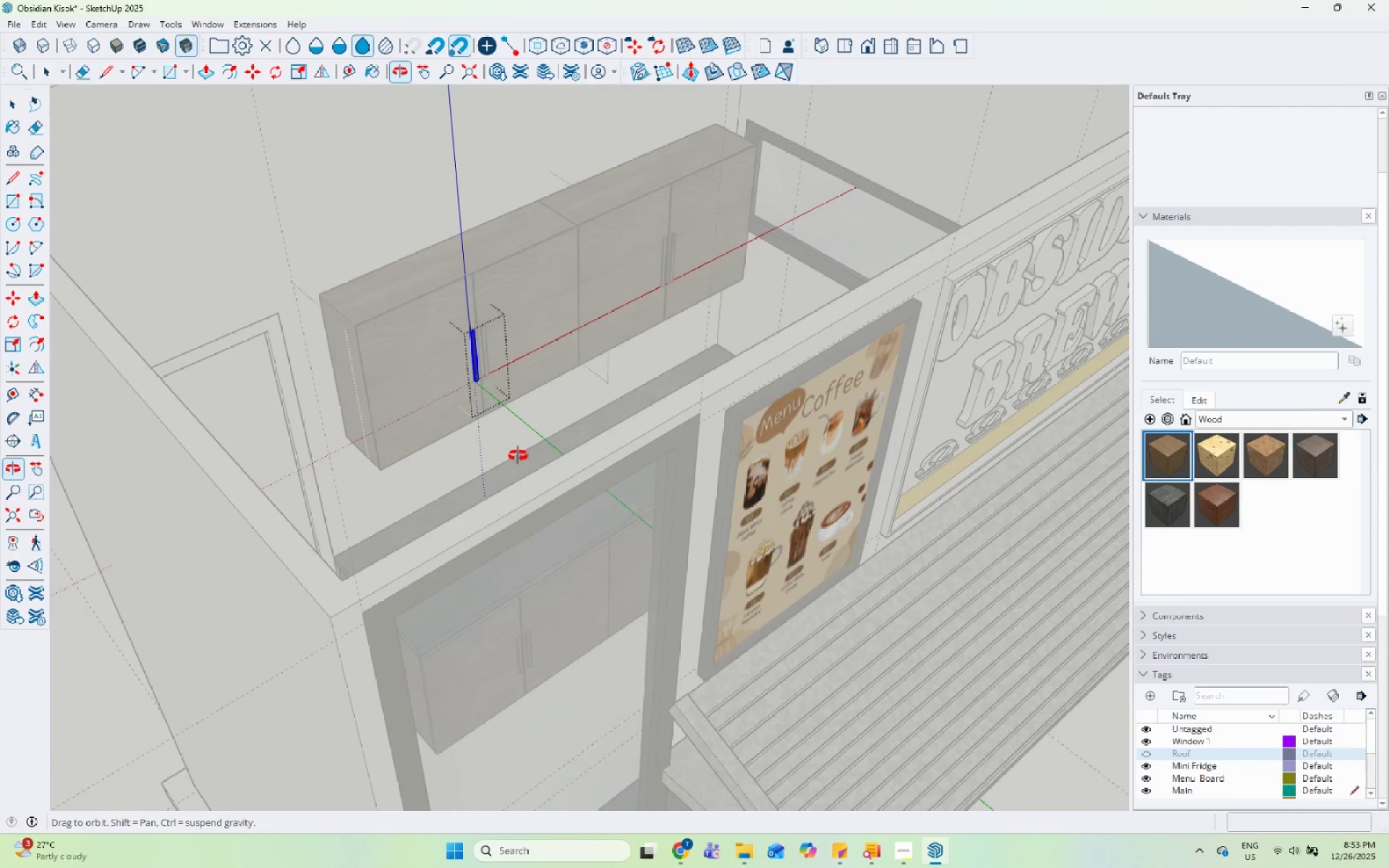 
left_click([472, 320])
 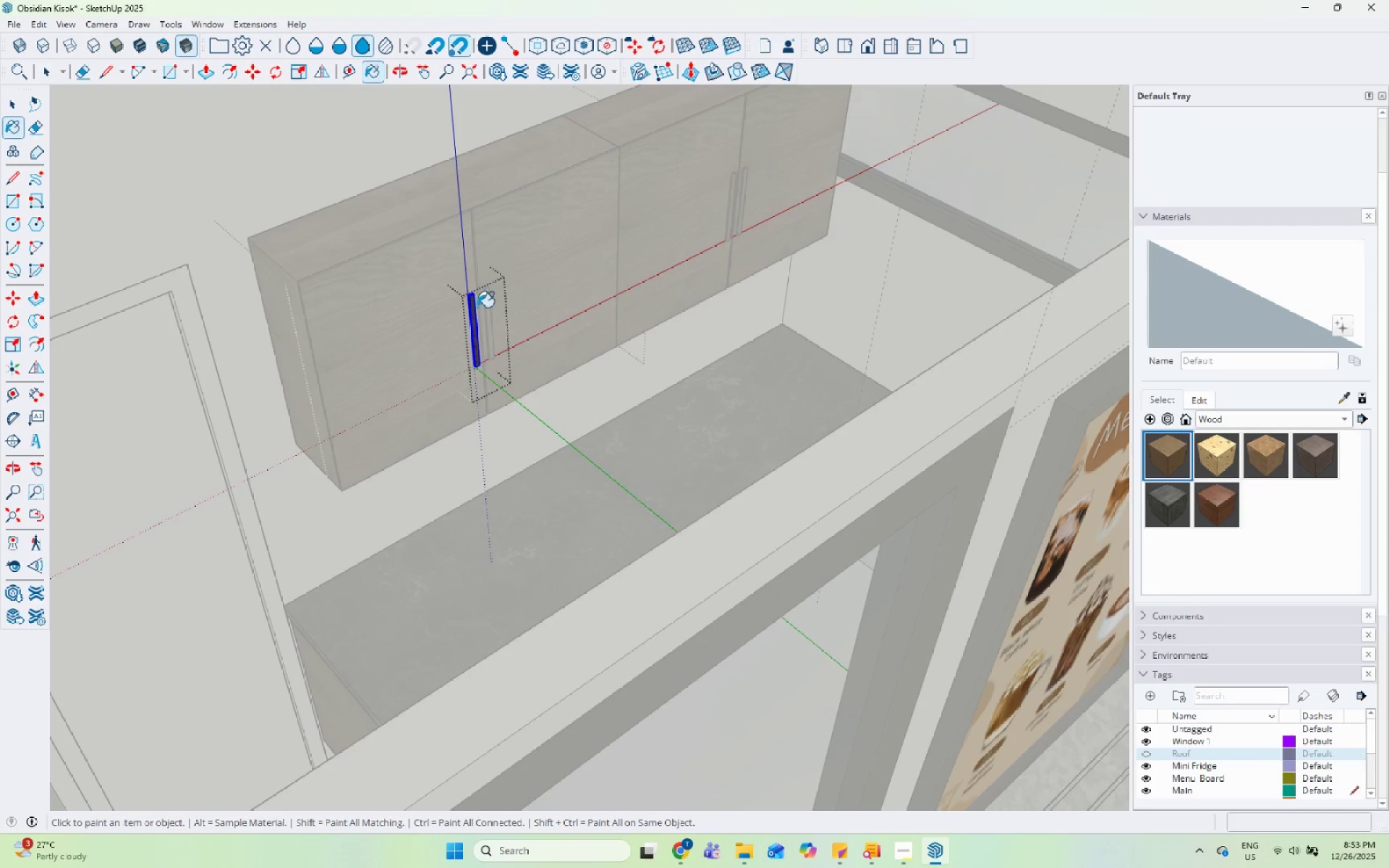 
scroll: coordinate [467, 365], scroll_direction: up, amount: 3.0
 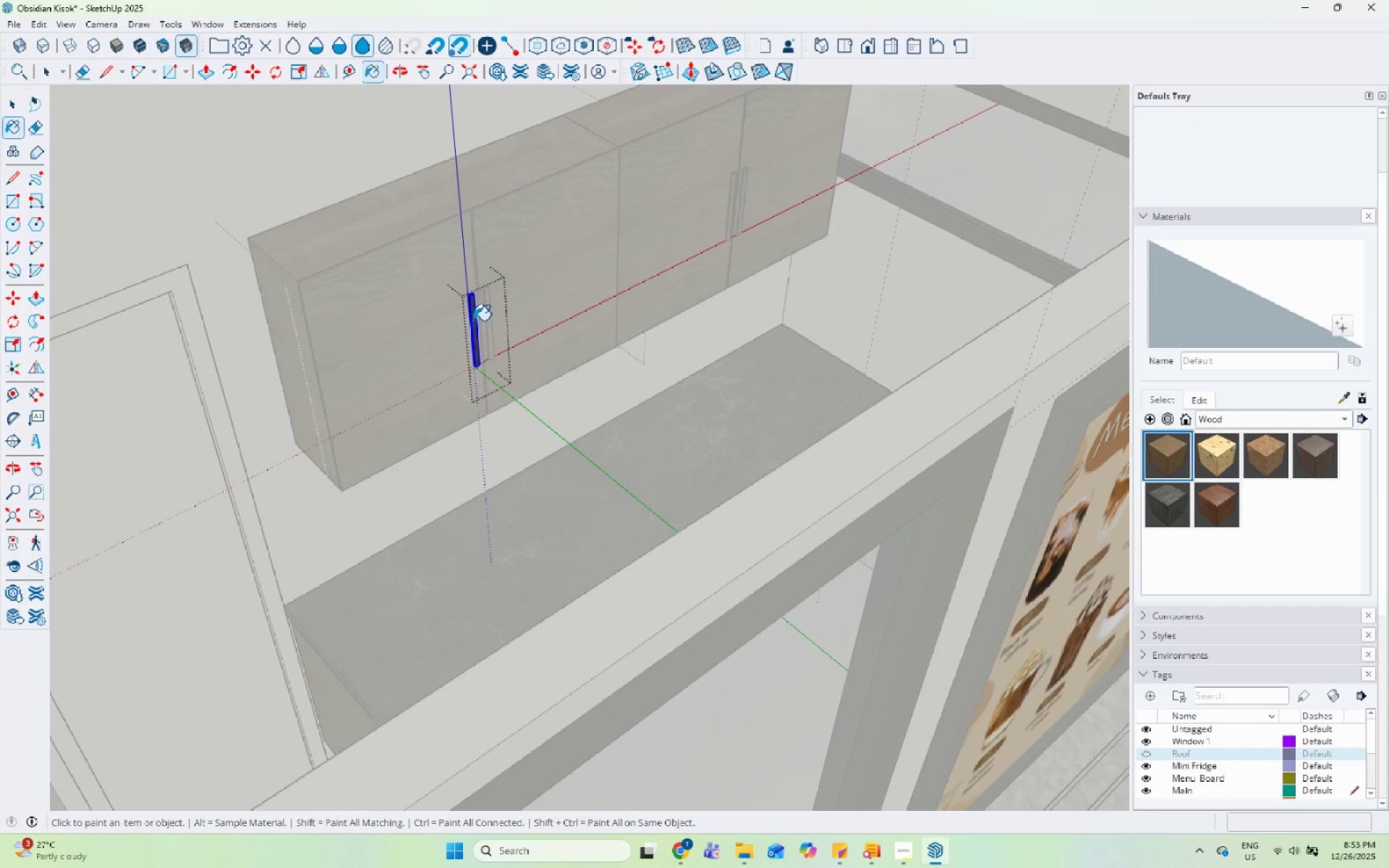 
key(Space)
 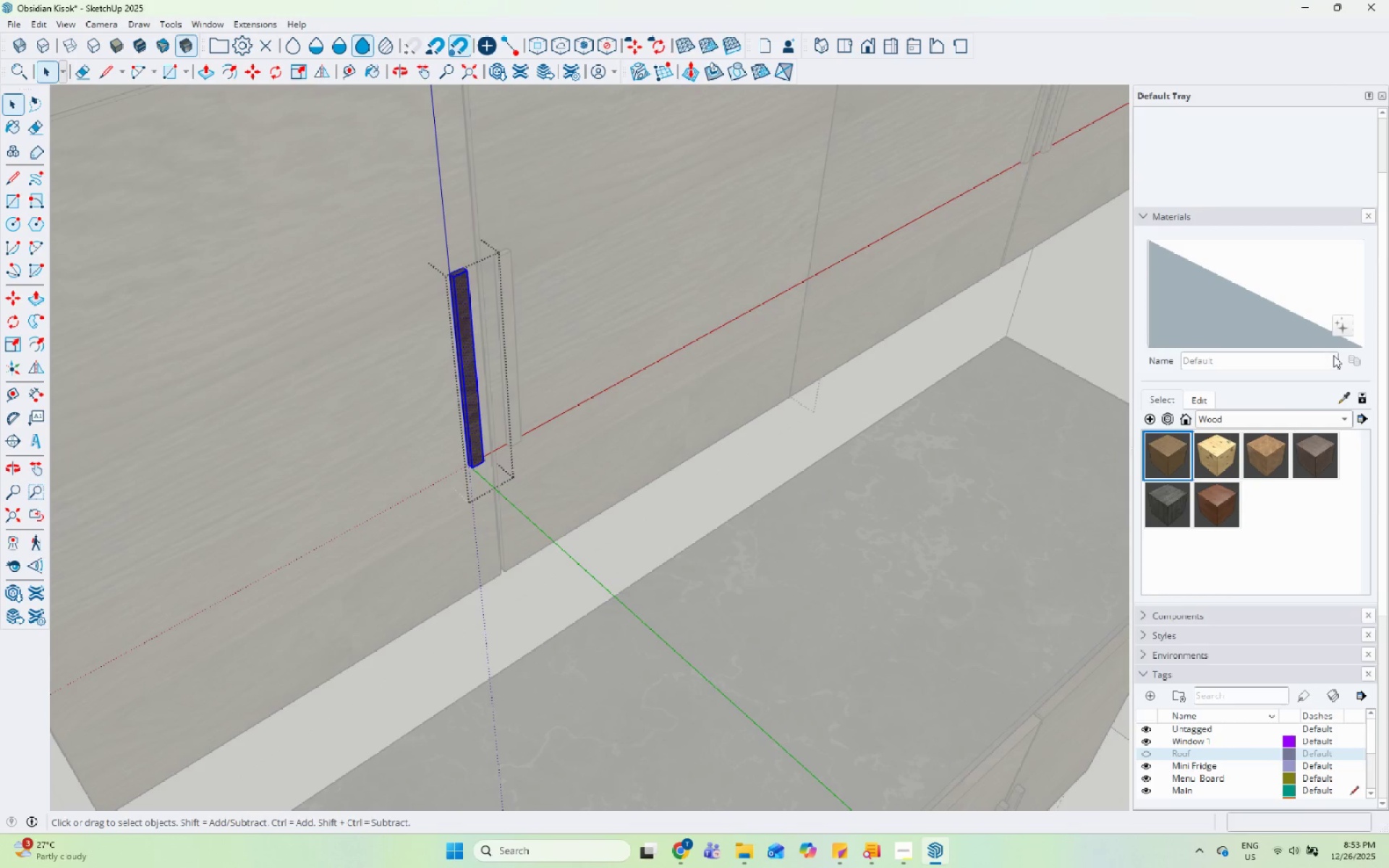 
scroll: coordinate [475, 308], scroll_direction: up, amount: 10.0
 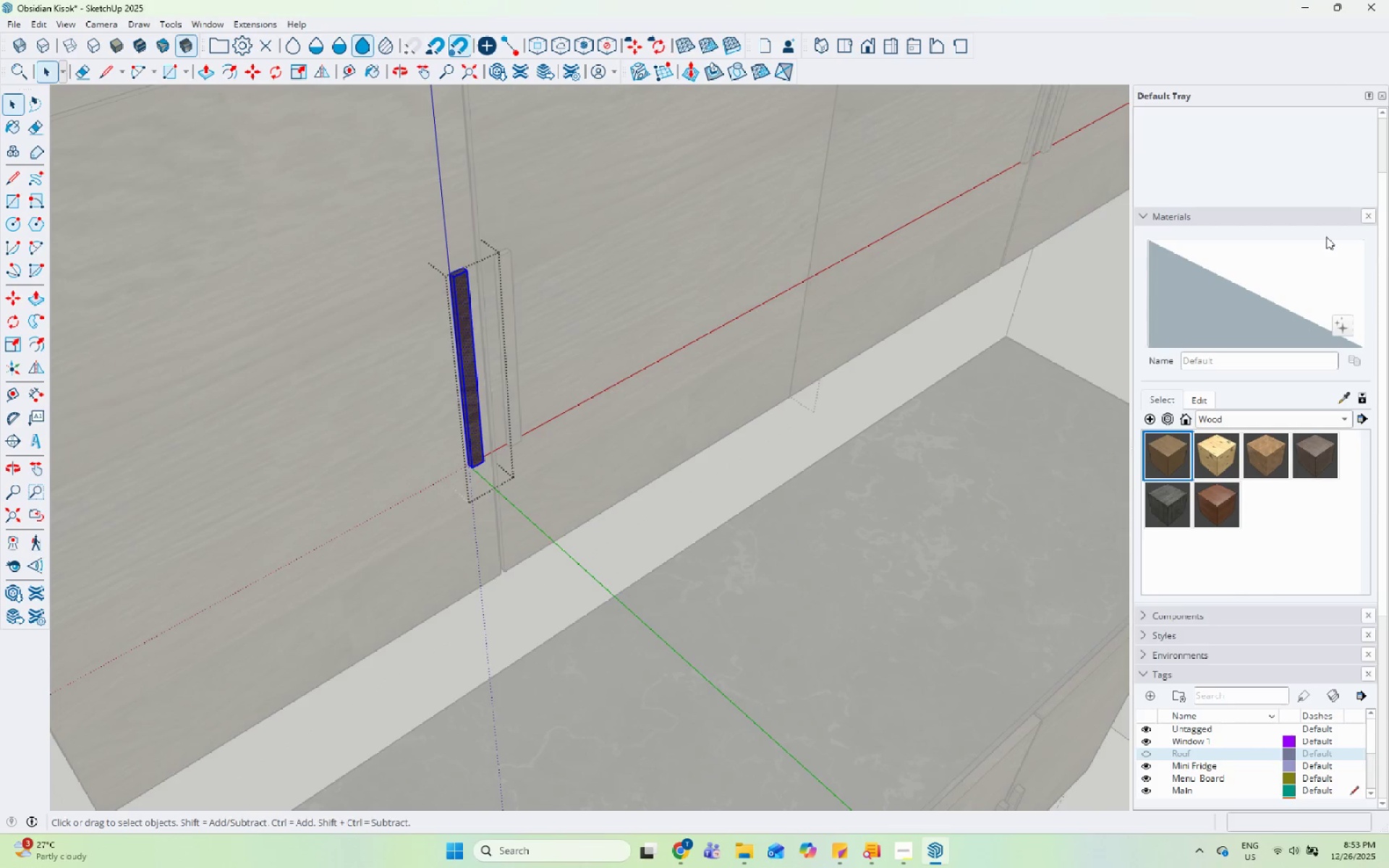 
left_click([1343, 393])
 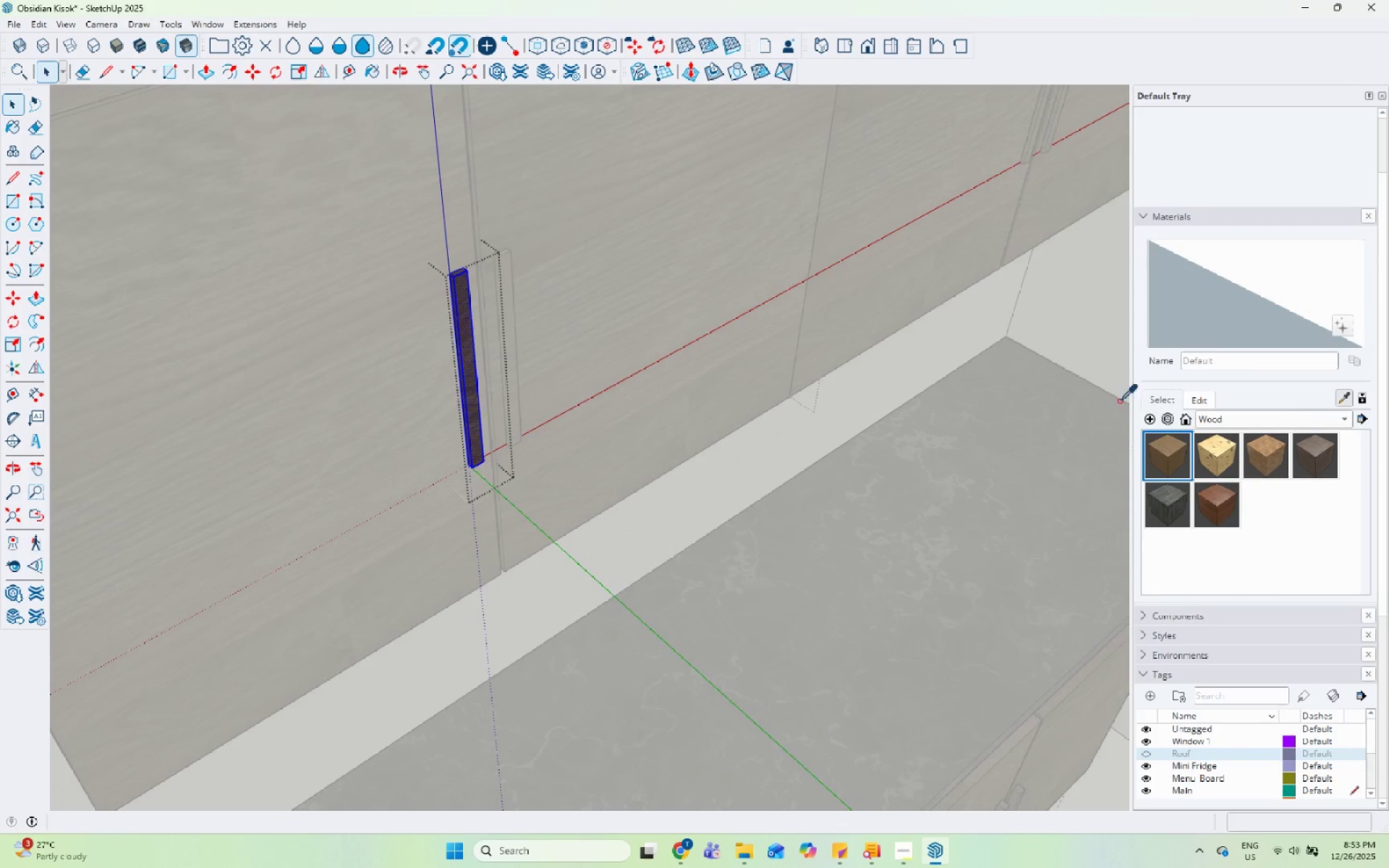 
scroll: coordinate [676, 393], scroll_direction: down, amount: 14.0
 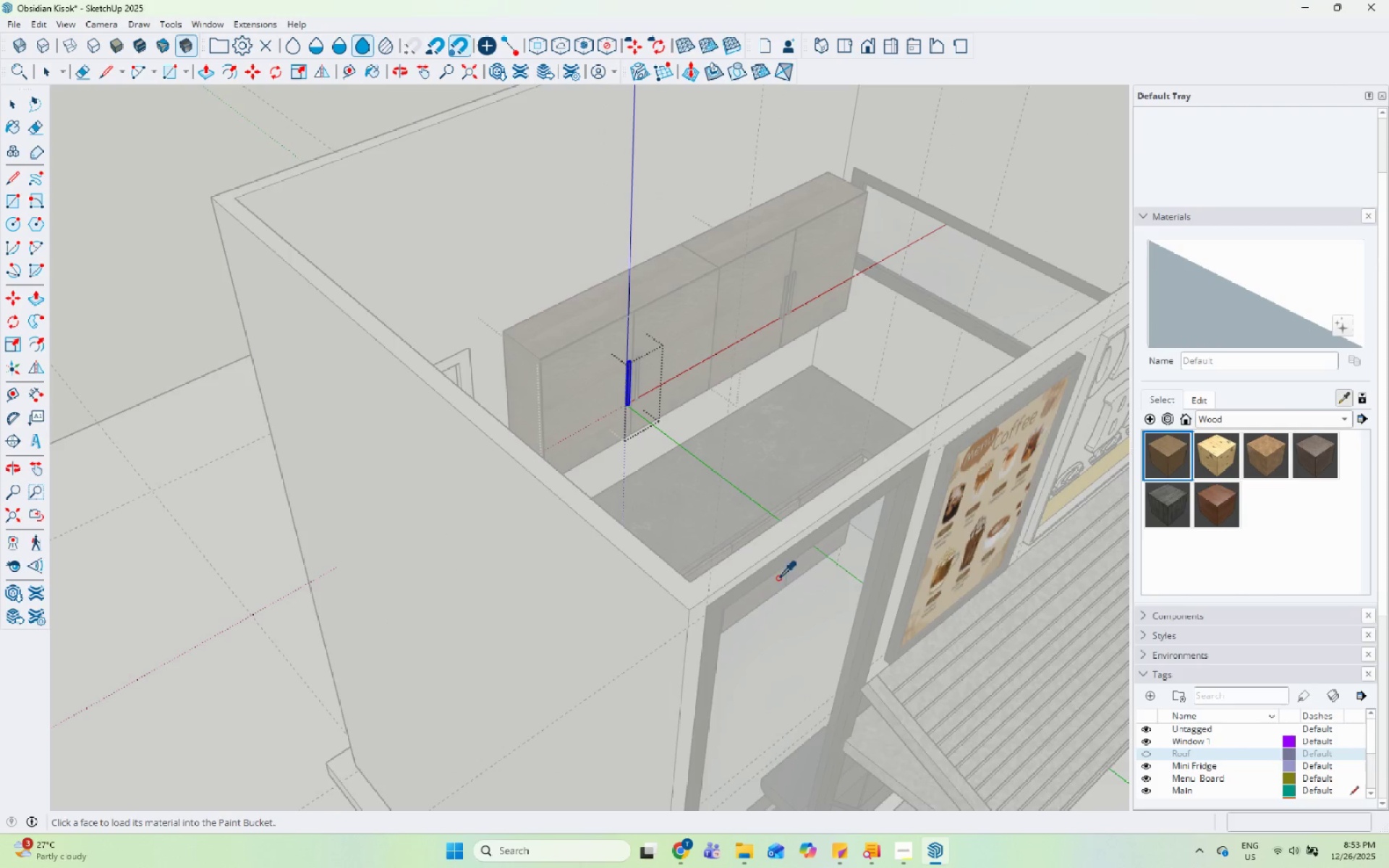 
left_click([706, 616])
 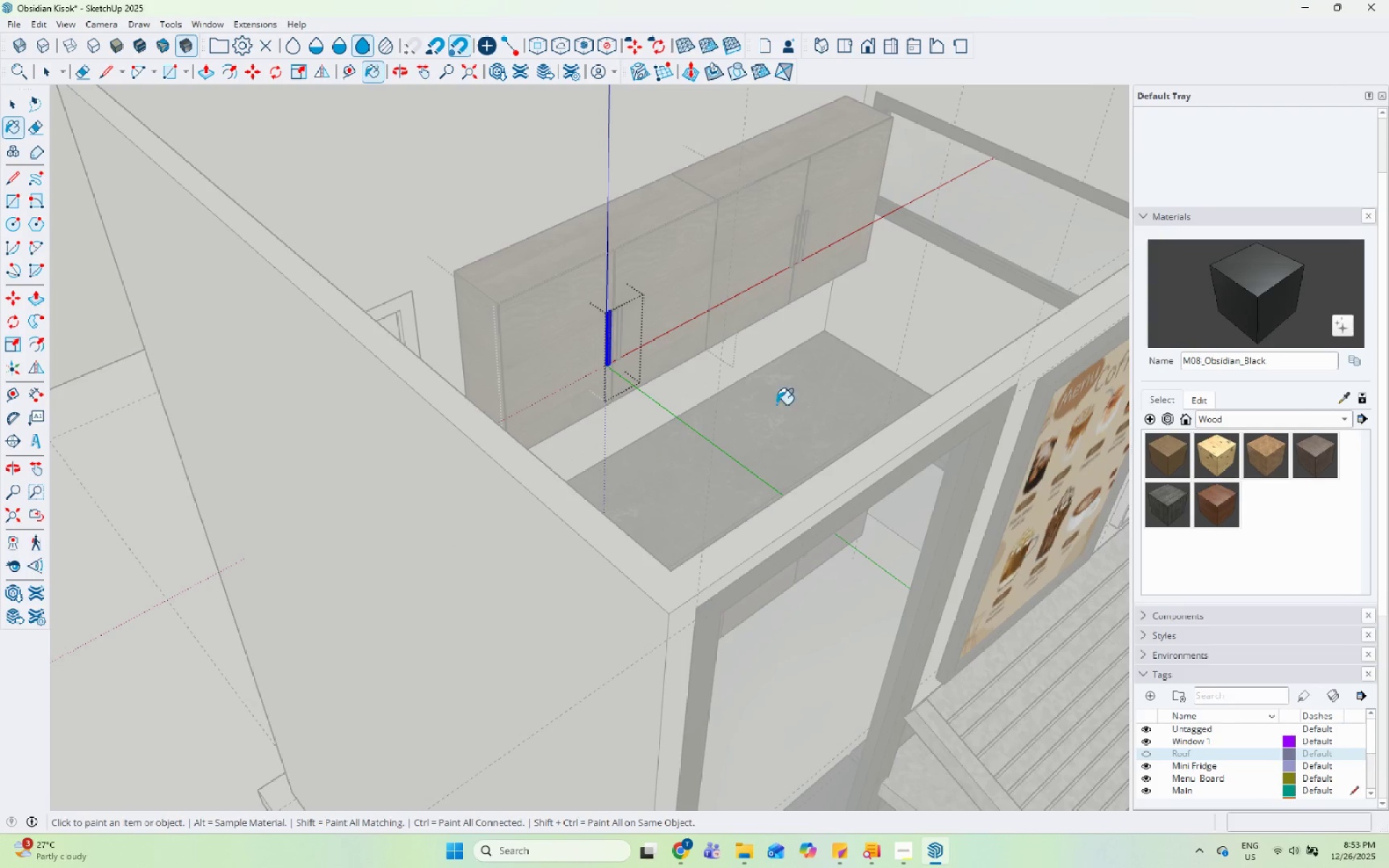 
scroll: coordinate [726, 603], scroll_direction: up, amount: 4.0
 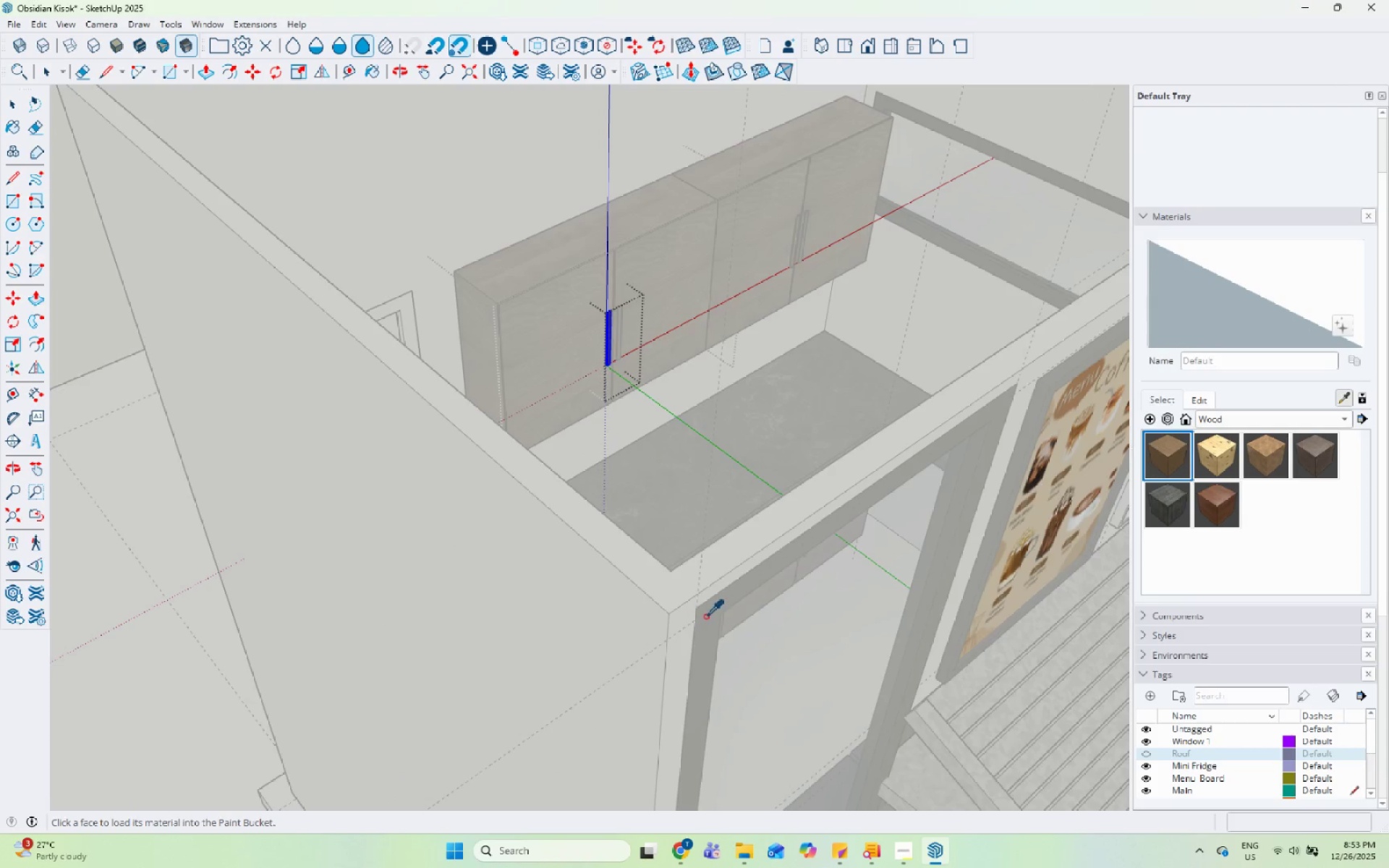 
left_click([616, 294])
 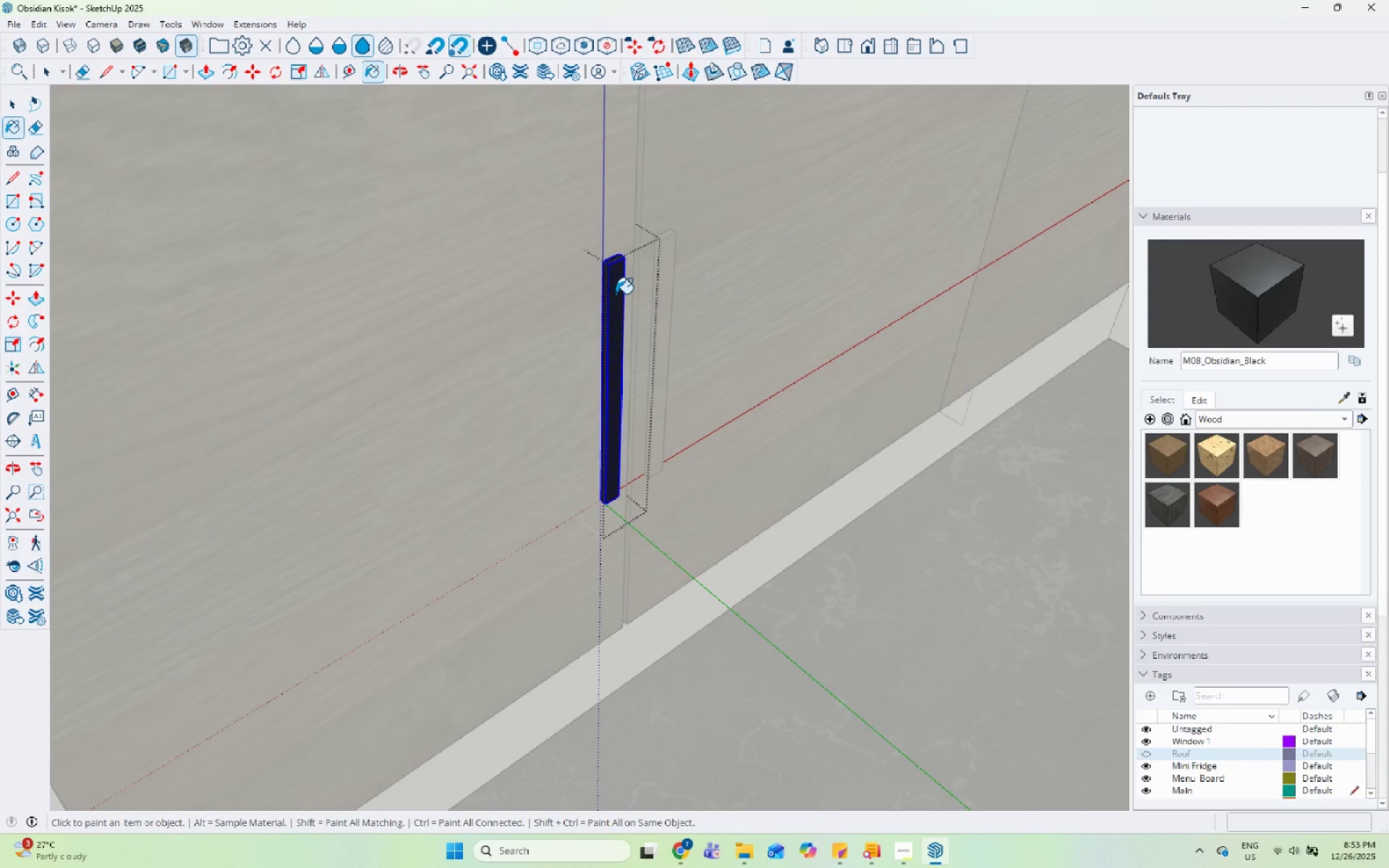 
scroll: coordinate [565, 325], scroll_direction: up, amount: 15.0
 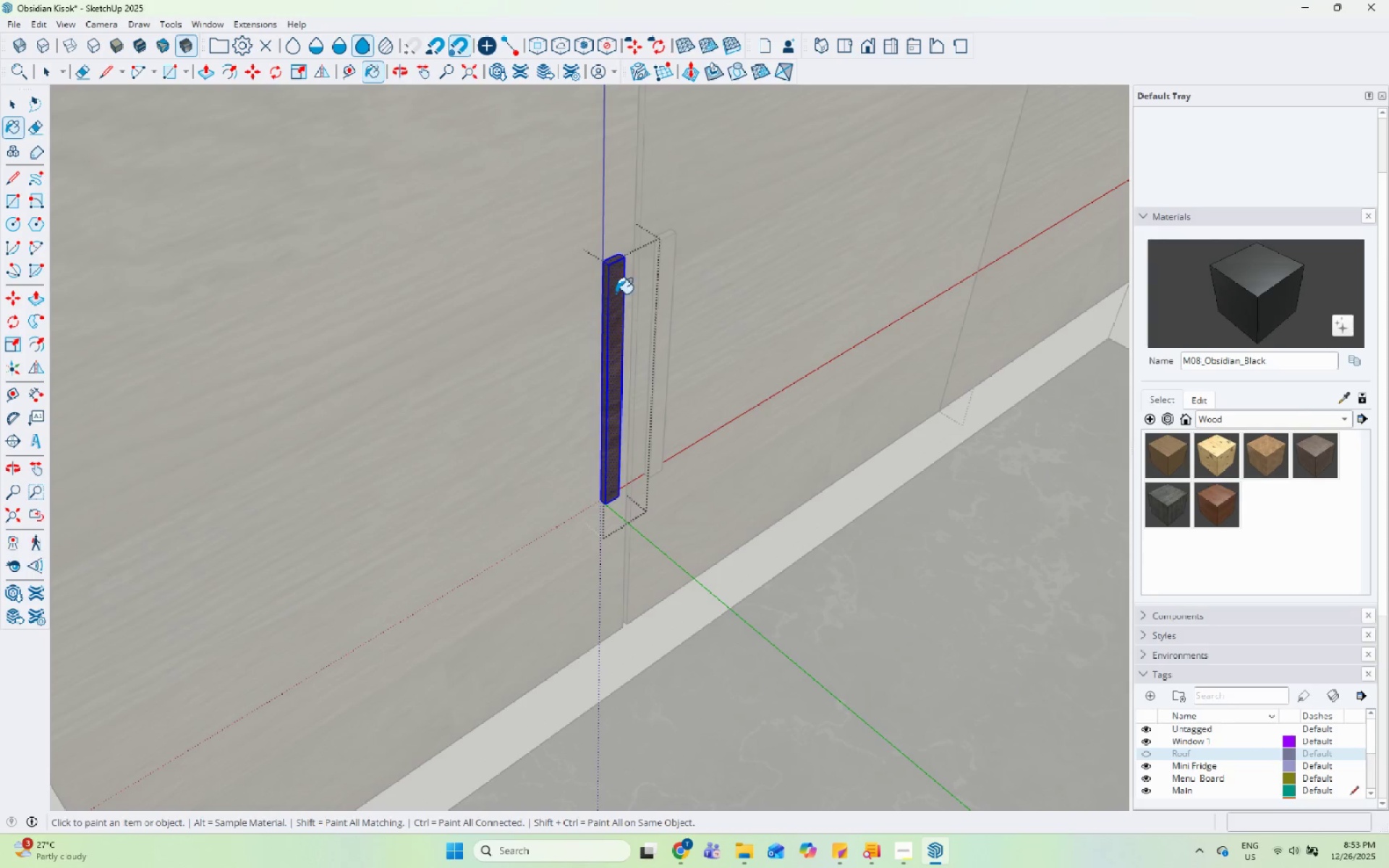 
key(Space)
 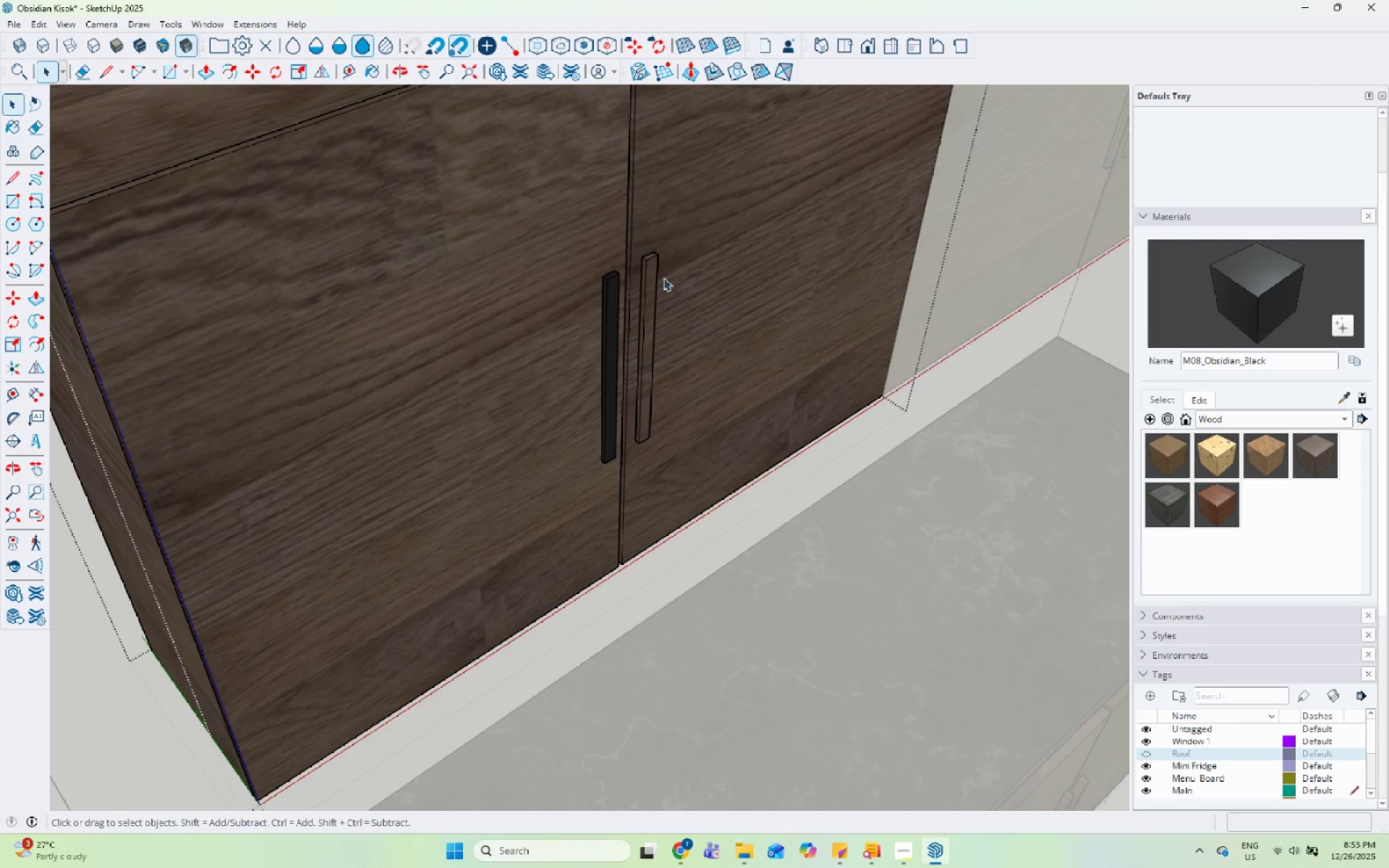 
key(Escape)
 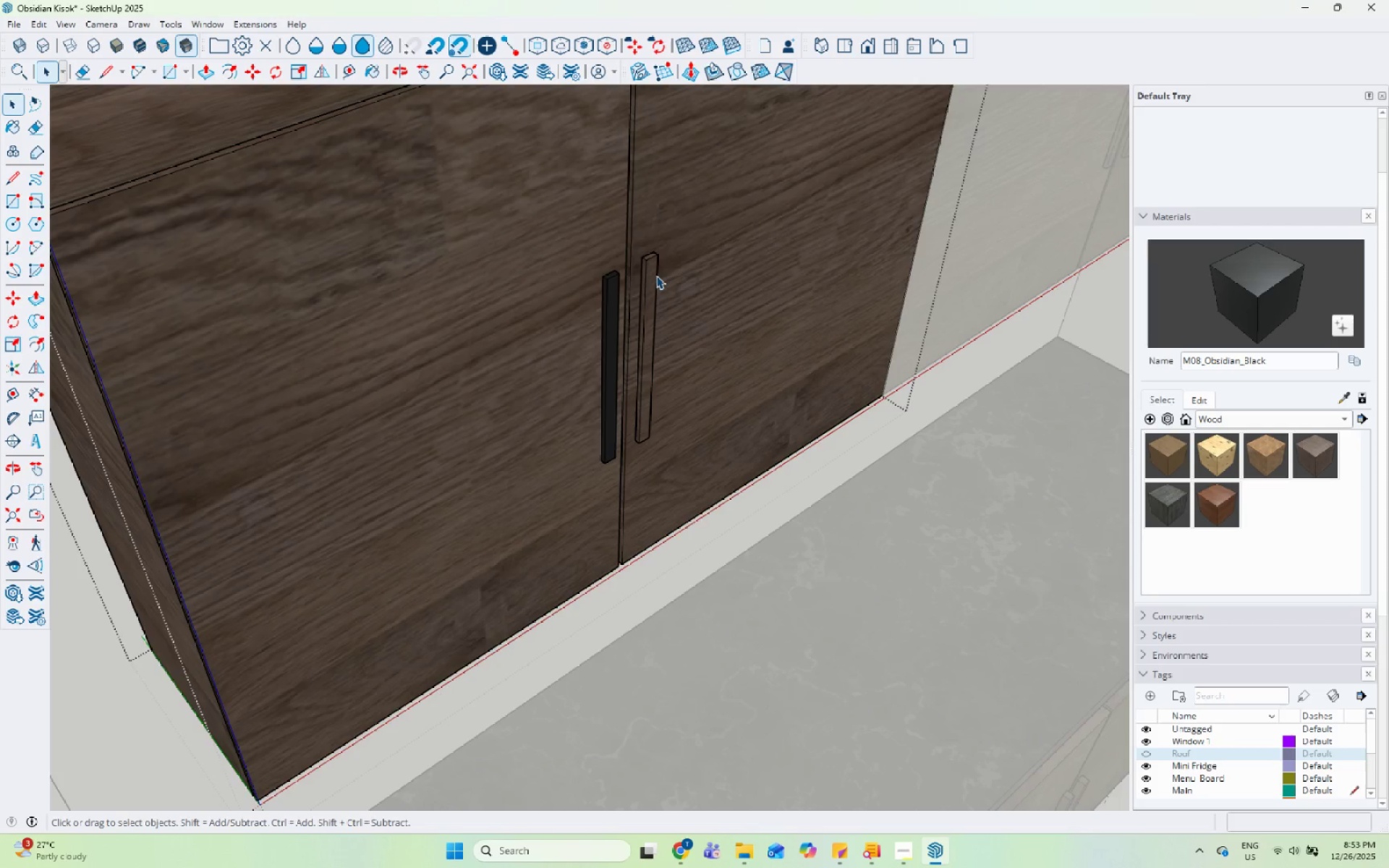 
scroll: coordinate [598, 329], scroll_direction: down, amount: 3.0
 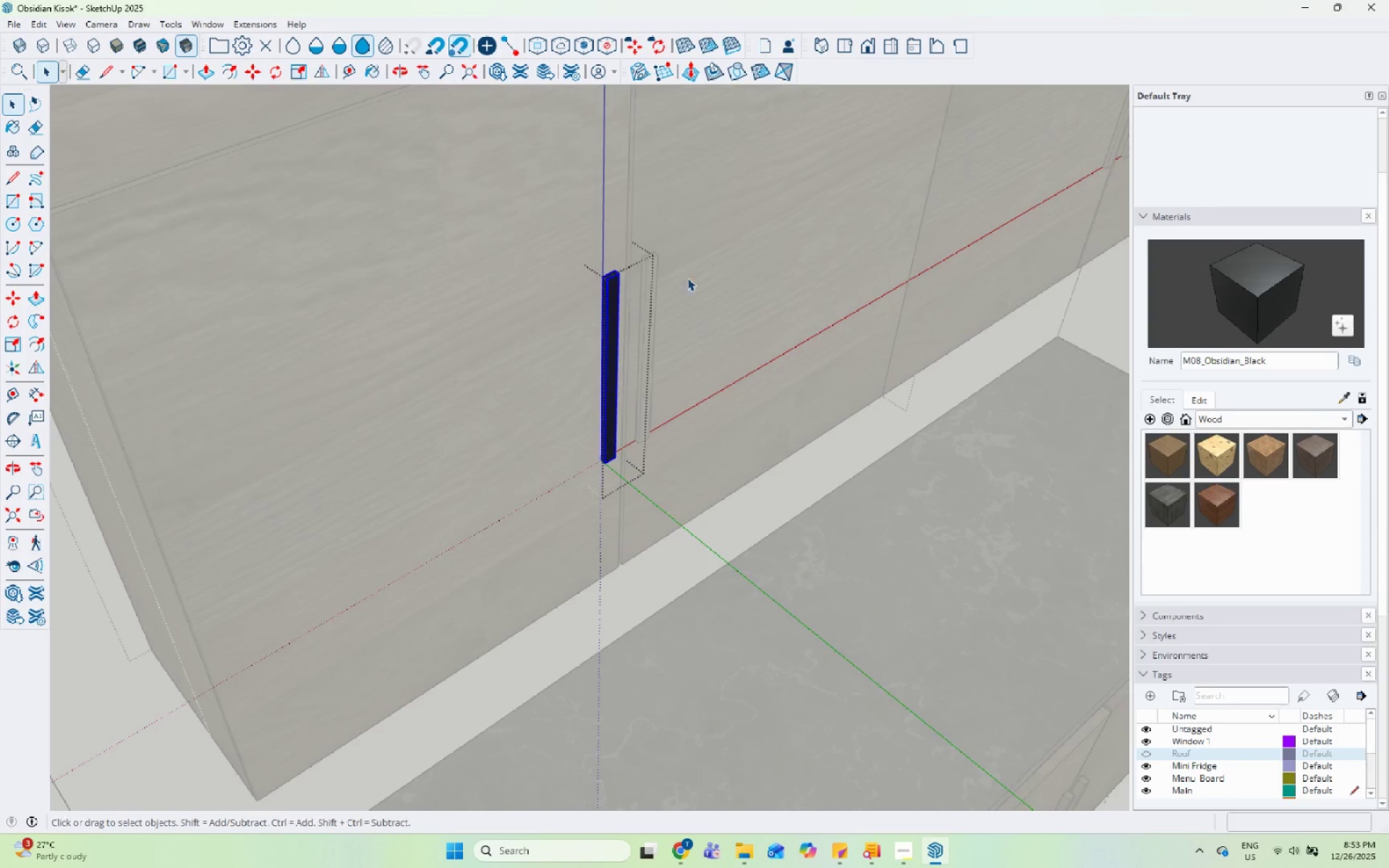 
double_click([656, 276])
 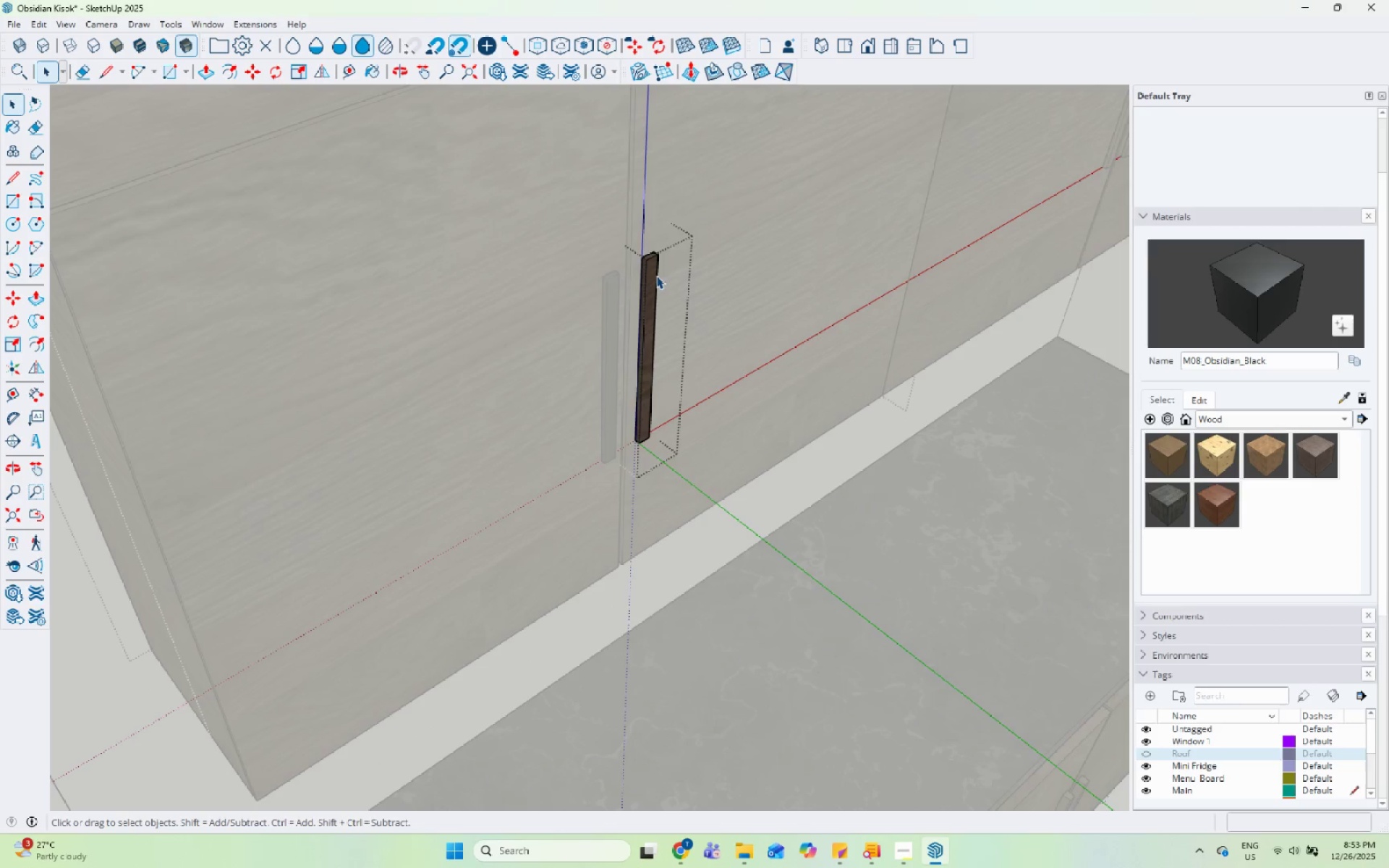 
triple_click([656, 276])
 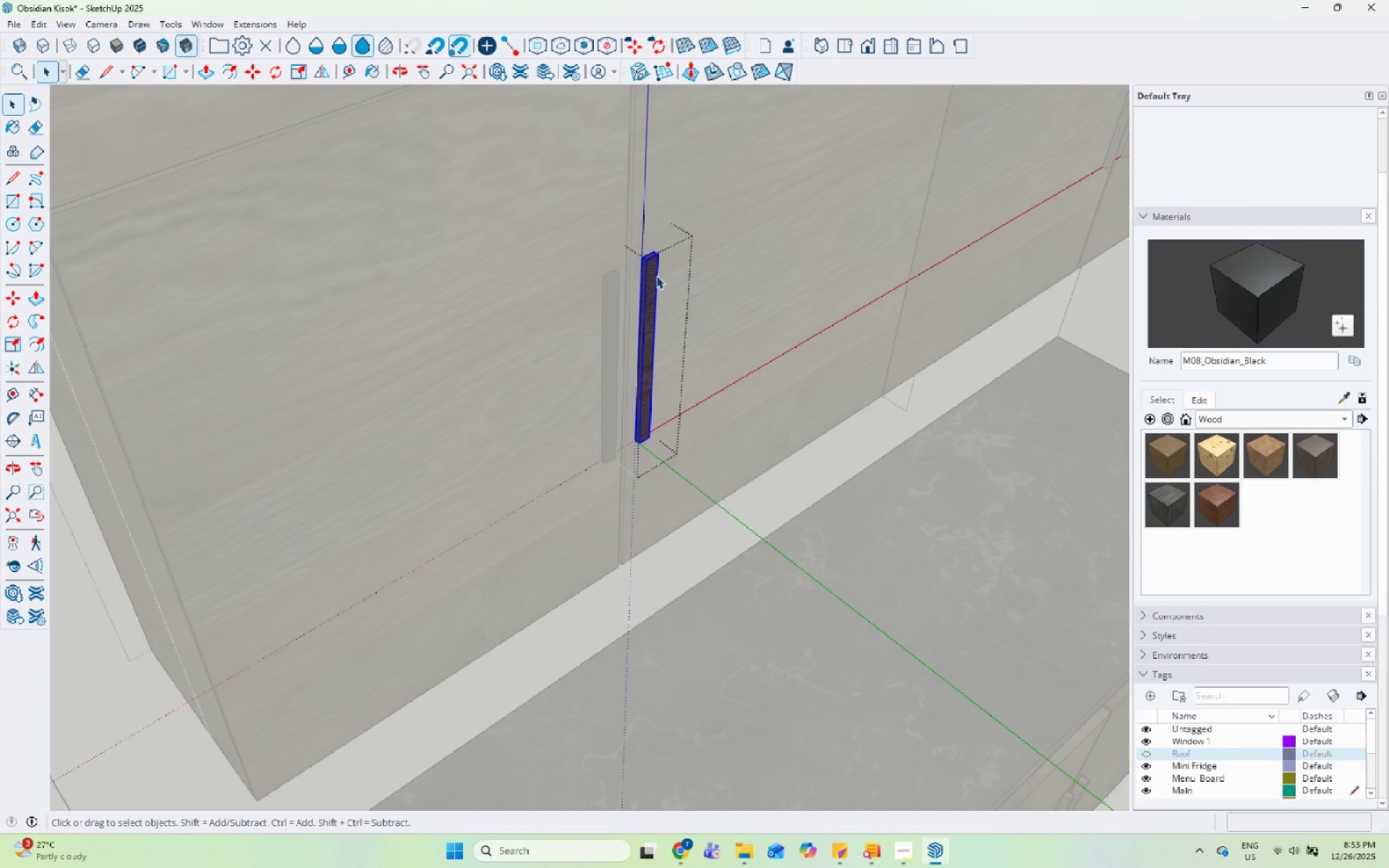 
triple_click([656, 276])
 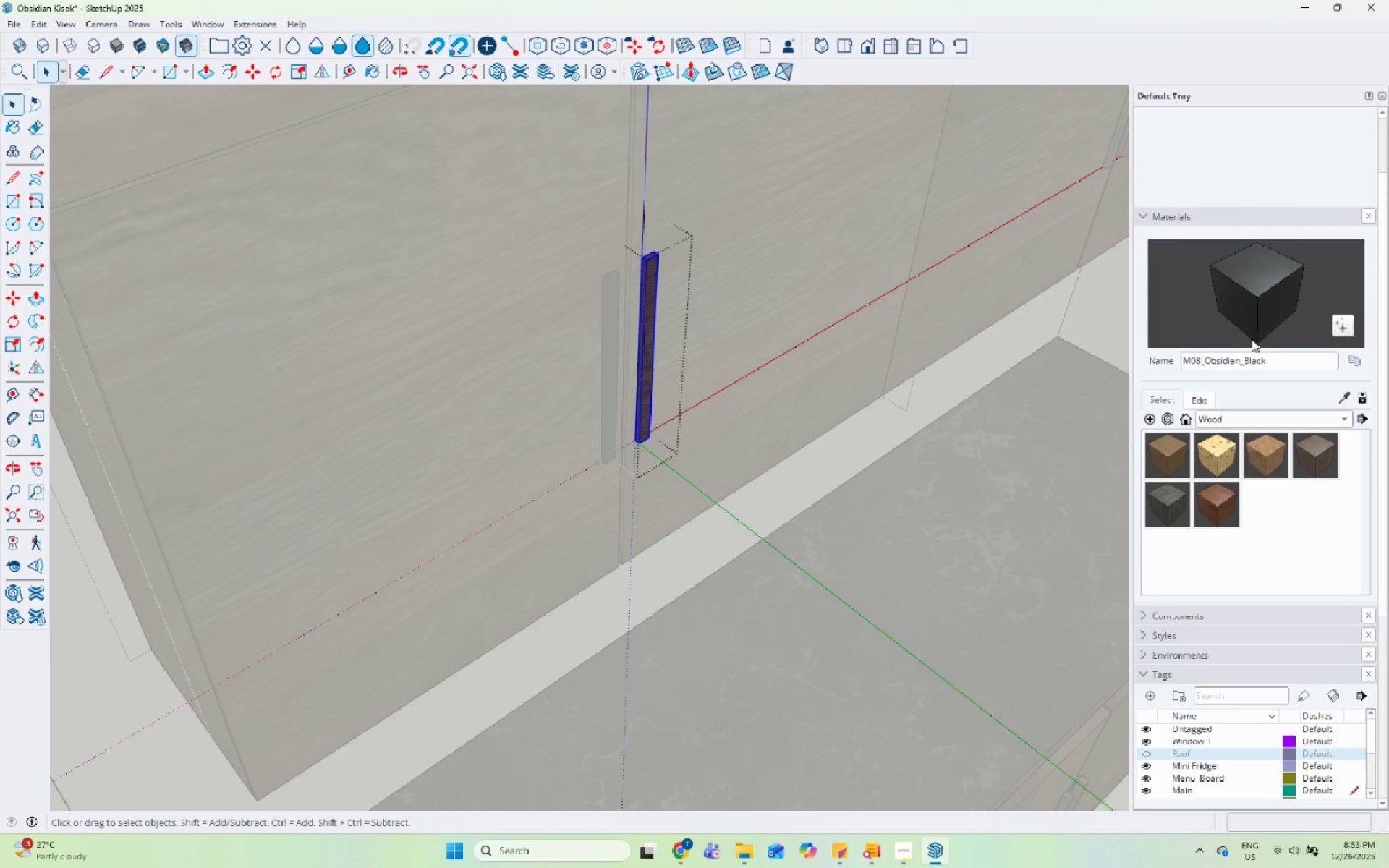 
left_click_drag(start_coordinate=[1259, 310], to_coordinate=[1244, 313])
 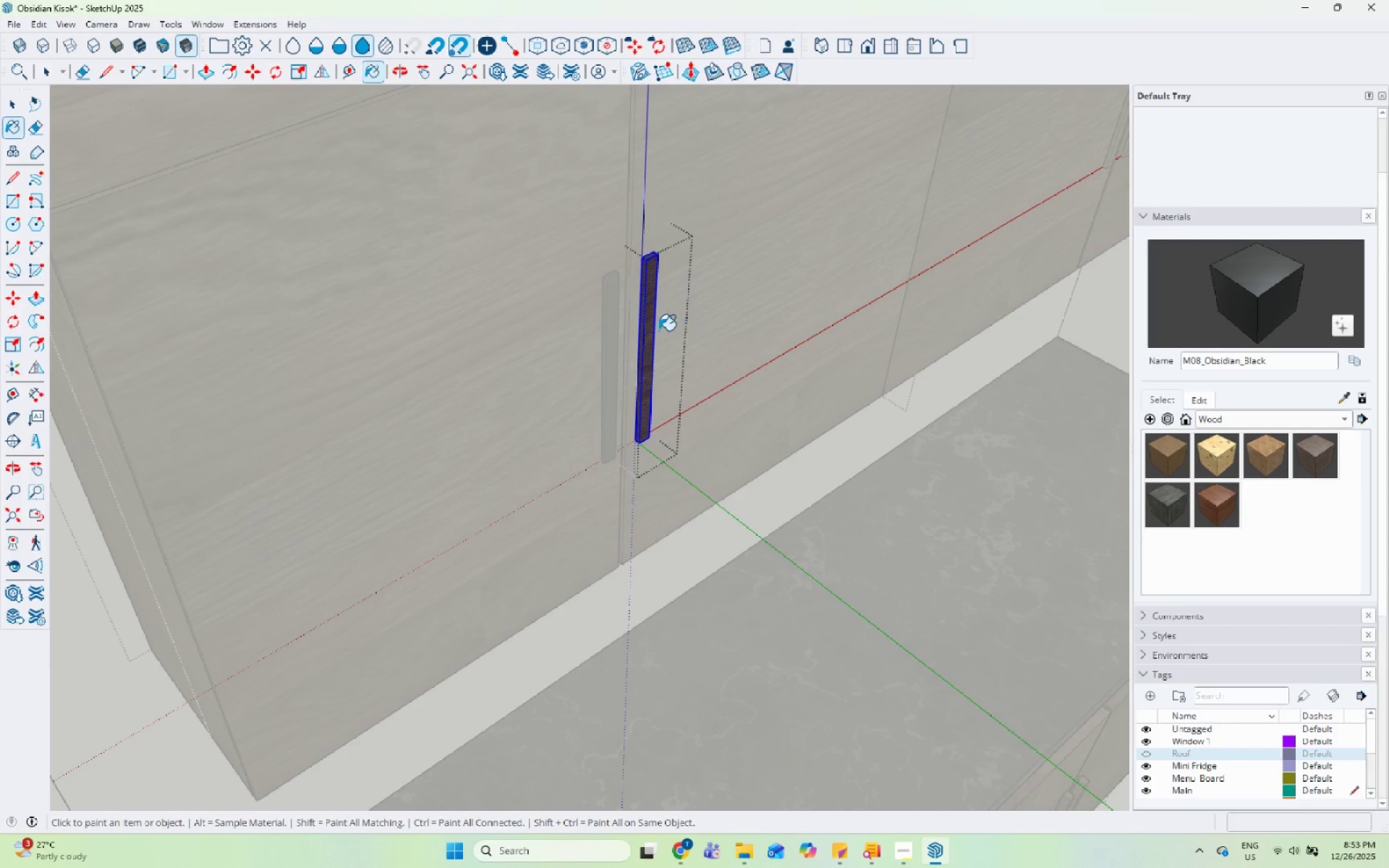 
left_click([647, 319])
 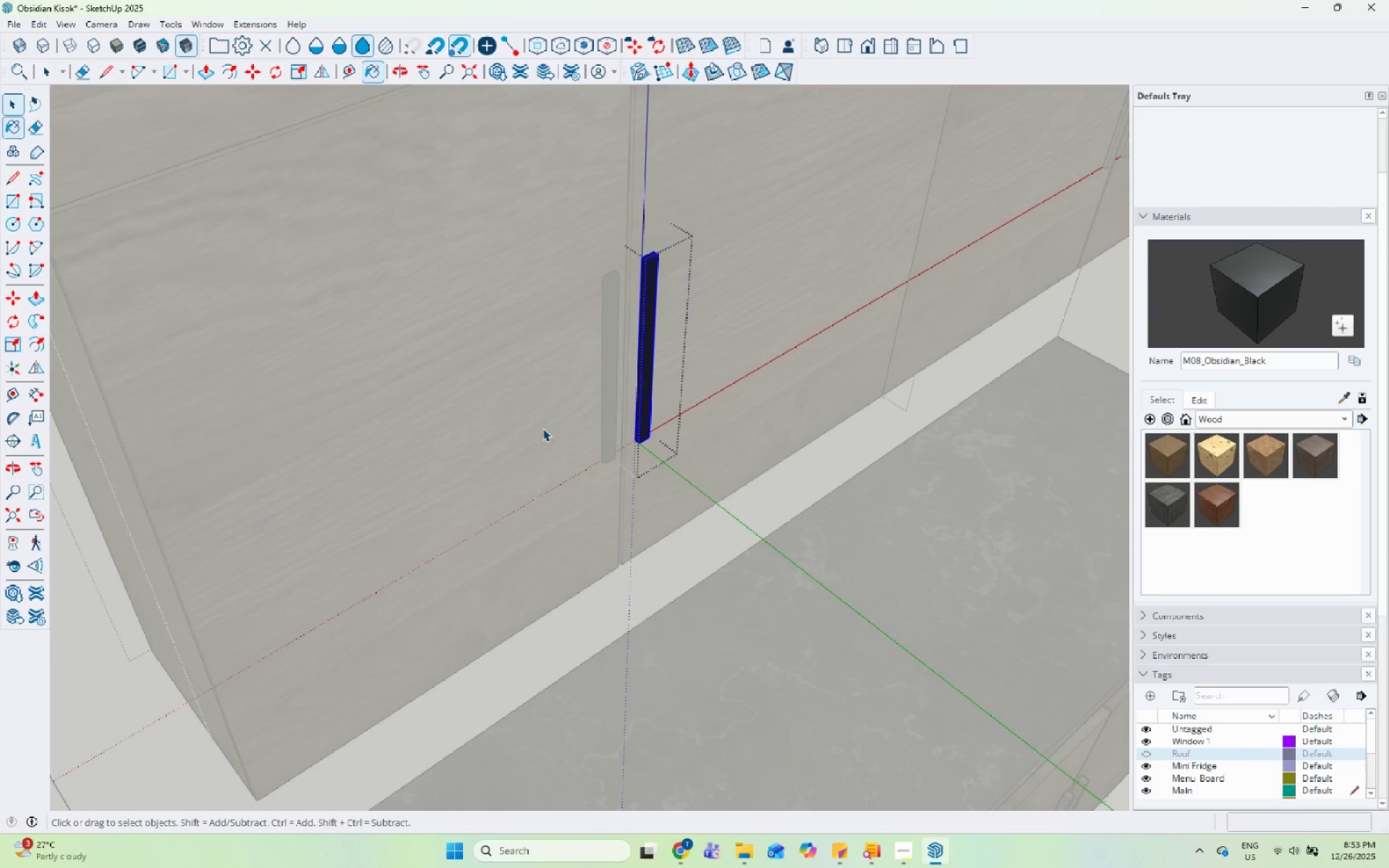 
key(Space)
 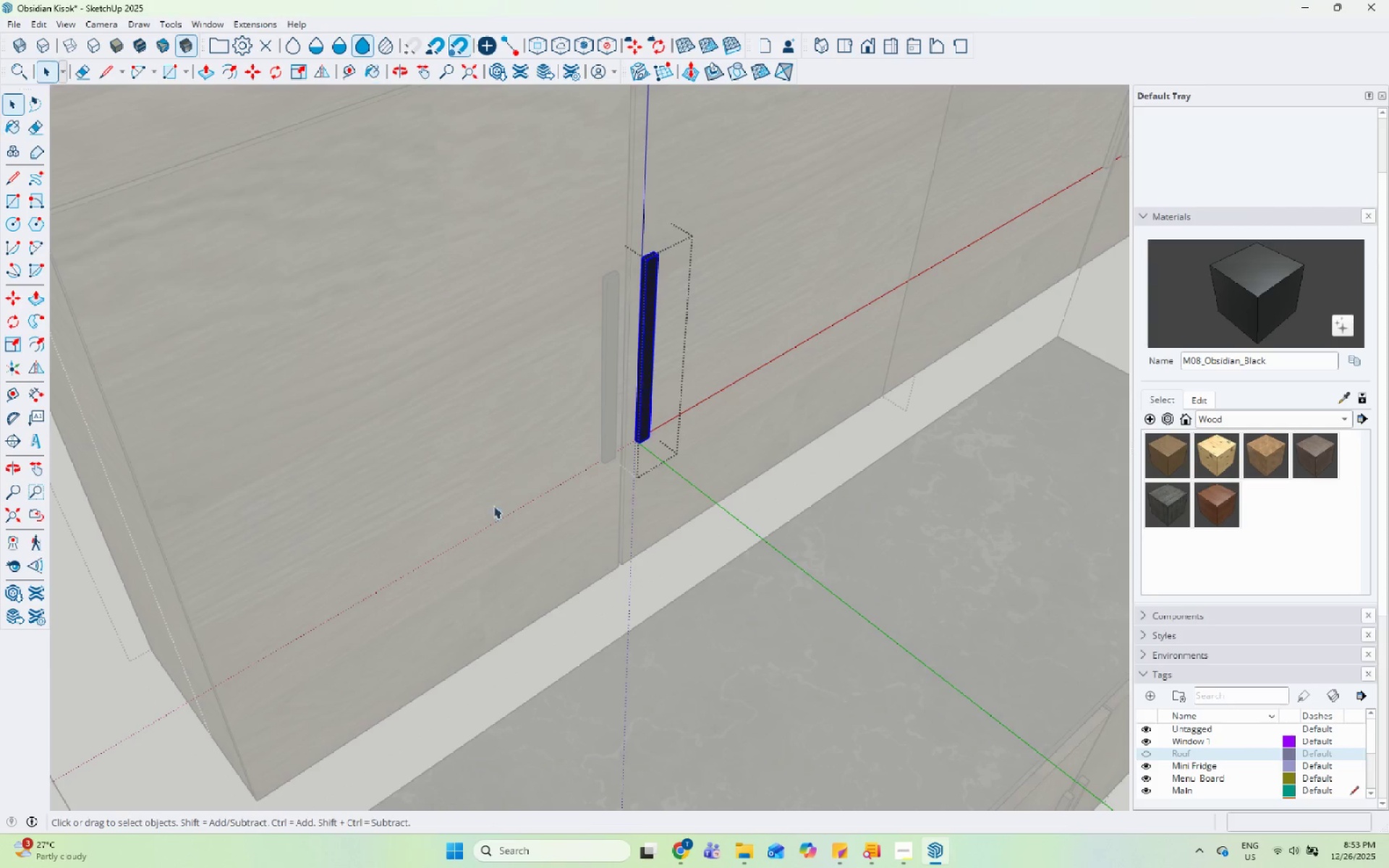 
key(Escape)
 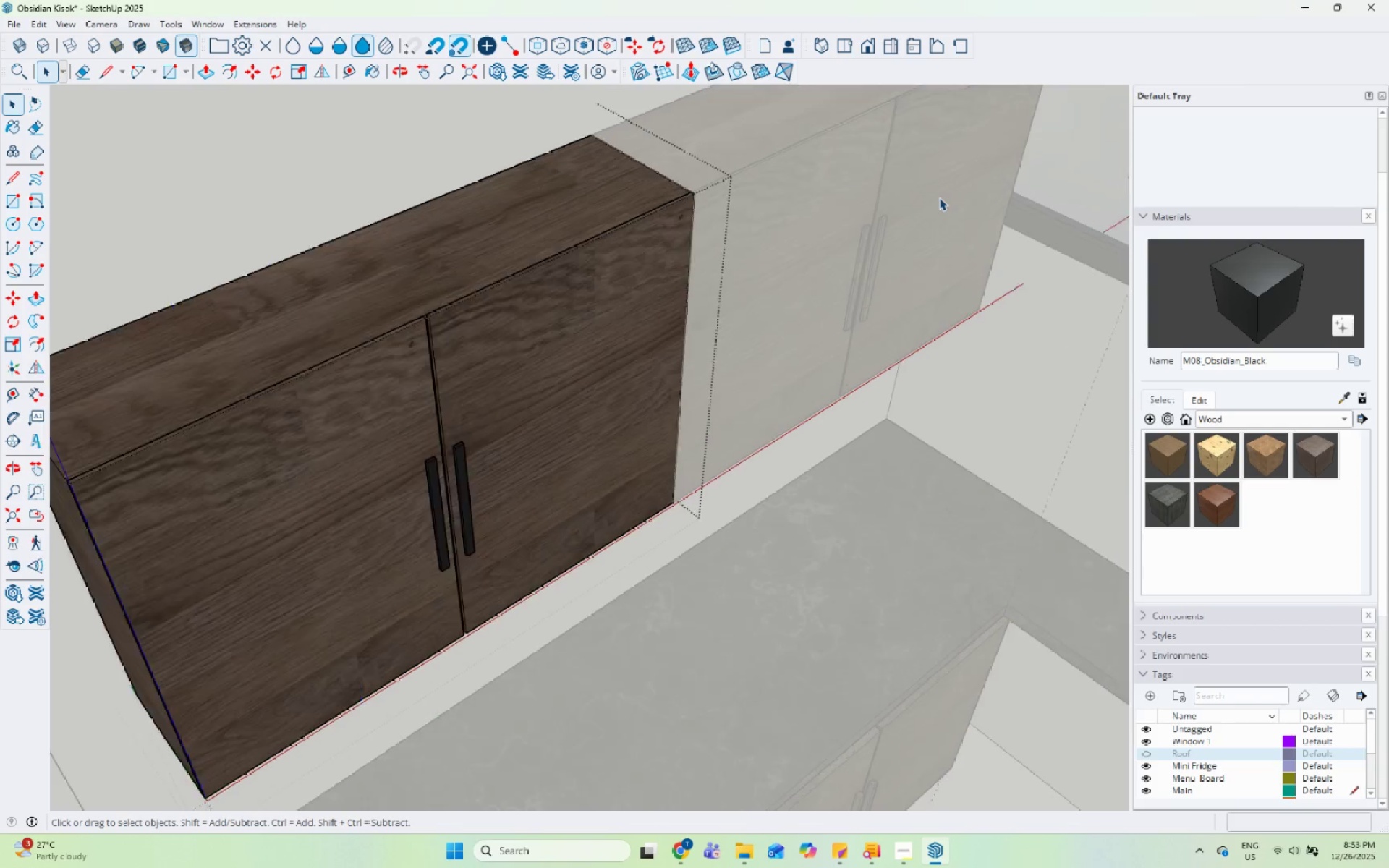 
key(Escape)
 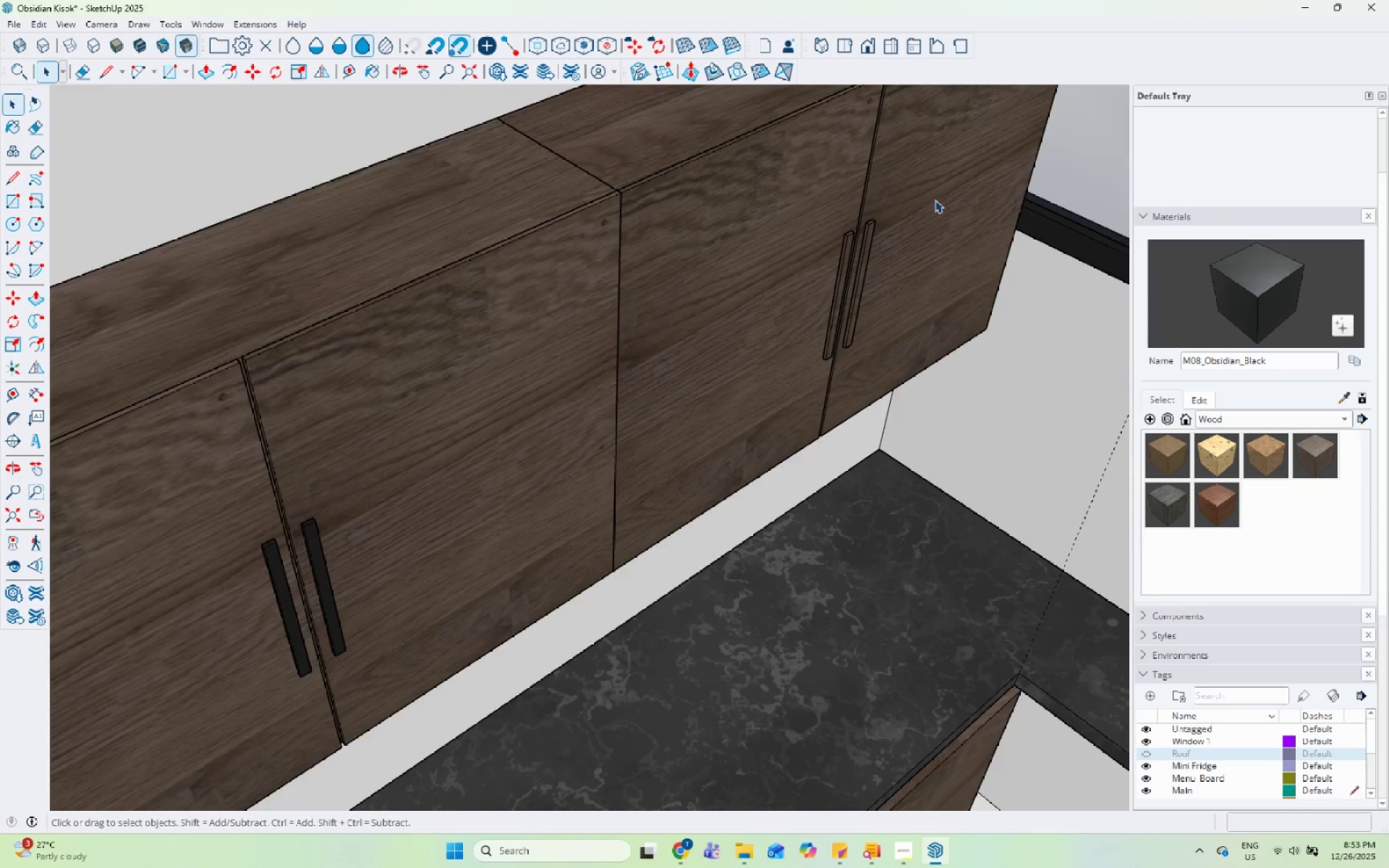 
key(Escape)
 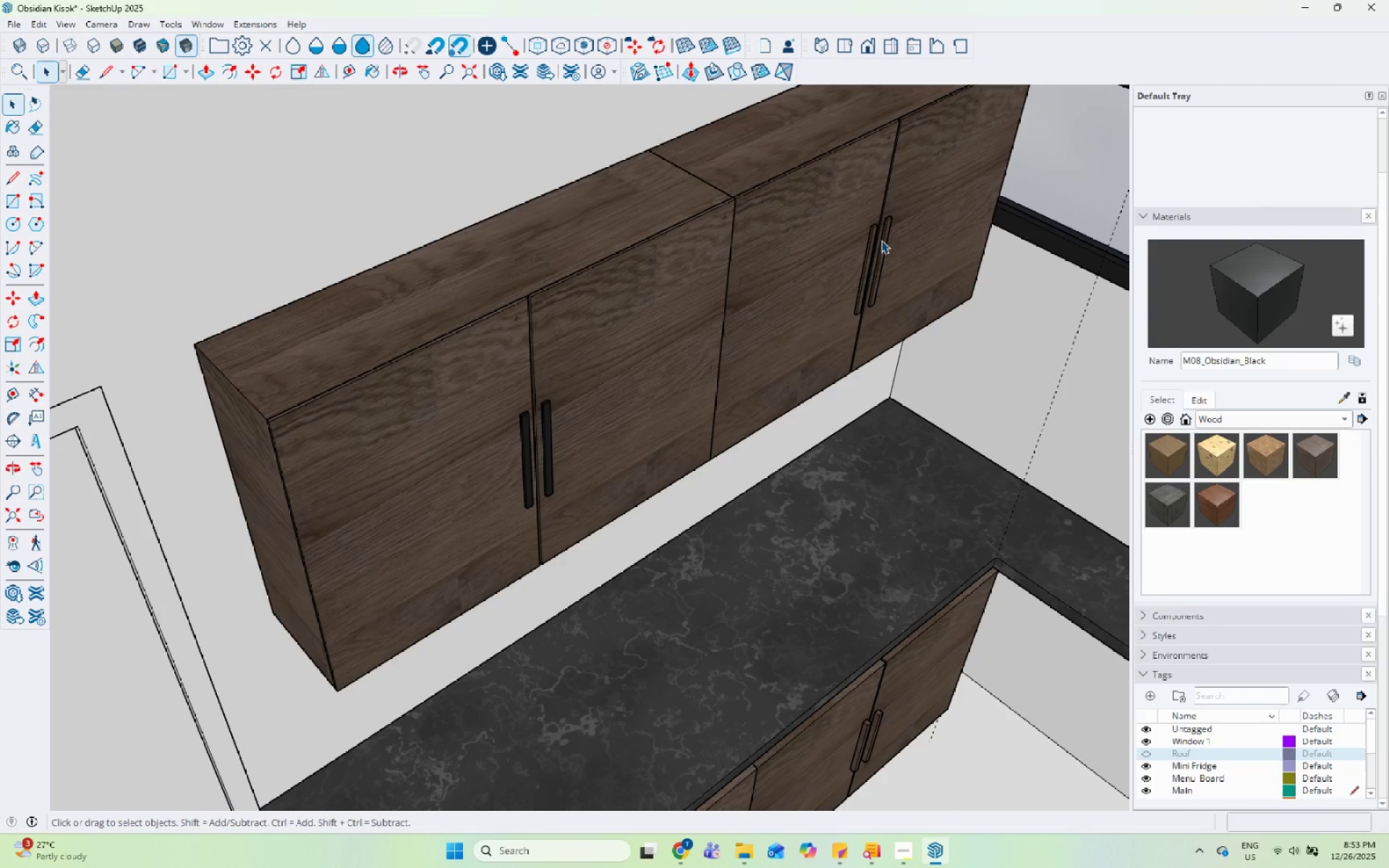 
scroll: coordinate [922, 217], scroll_direction: down, amount: 7.0
 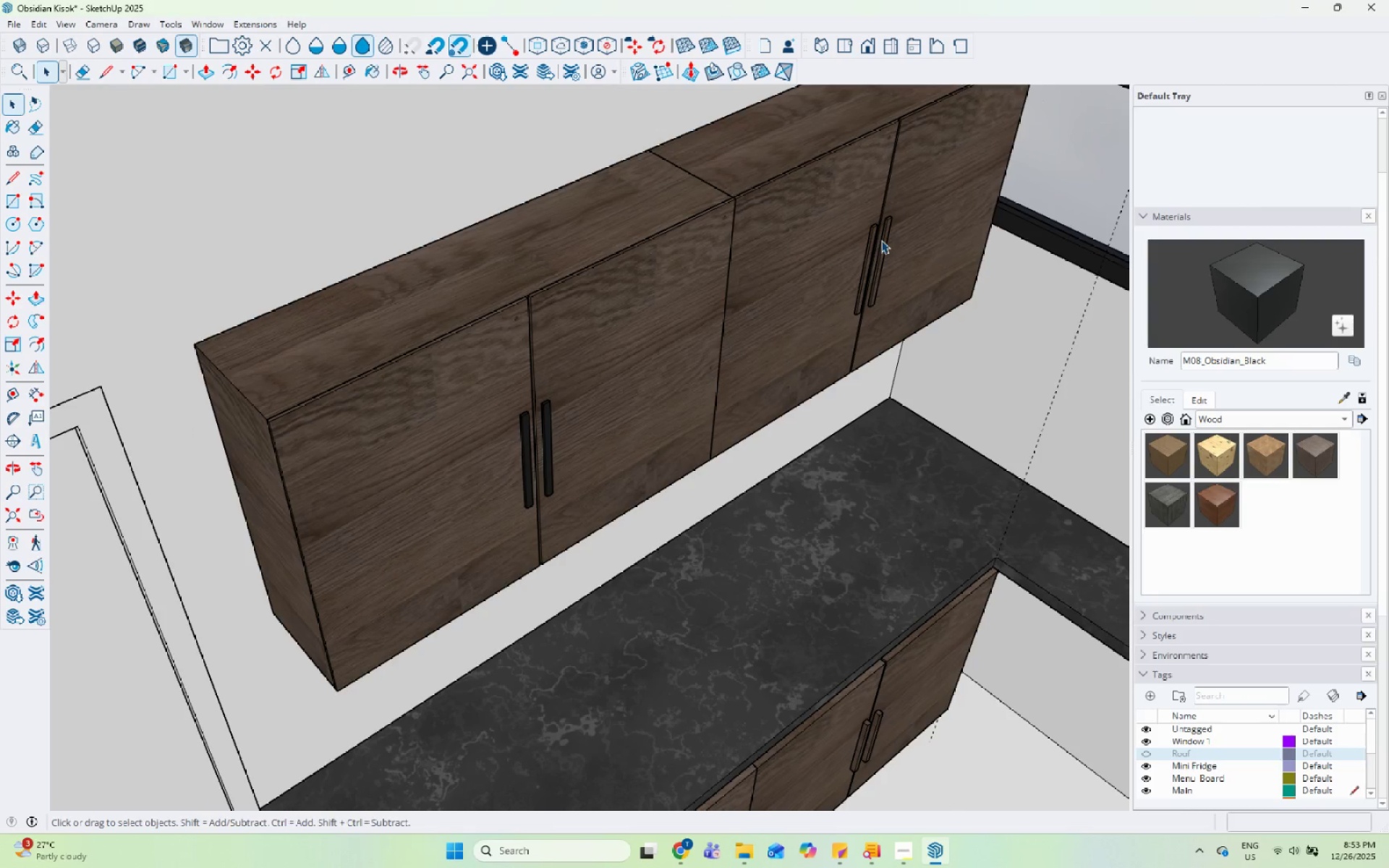 
double_click([867, 241])
 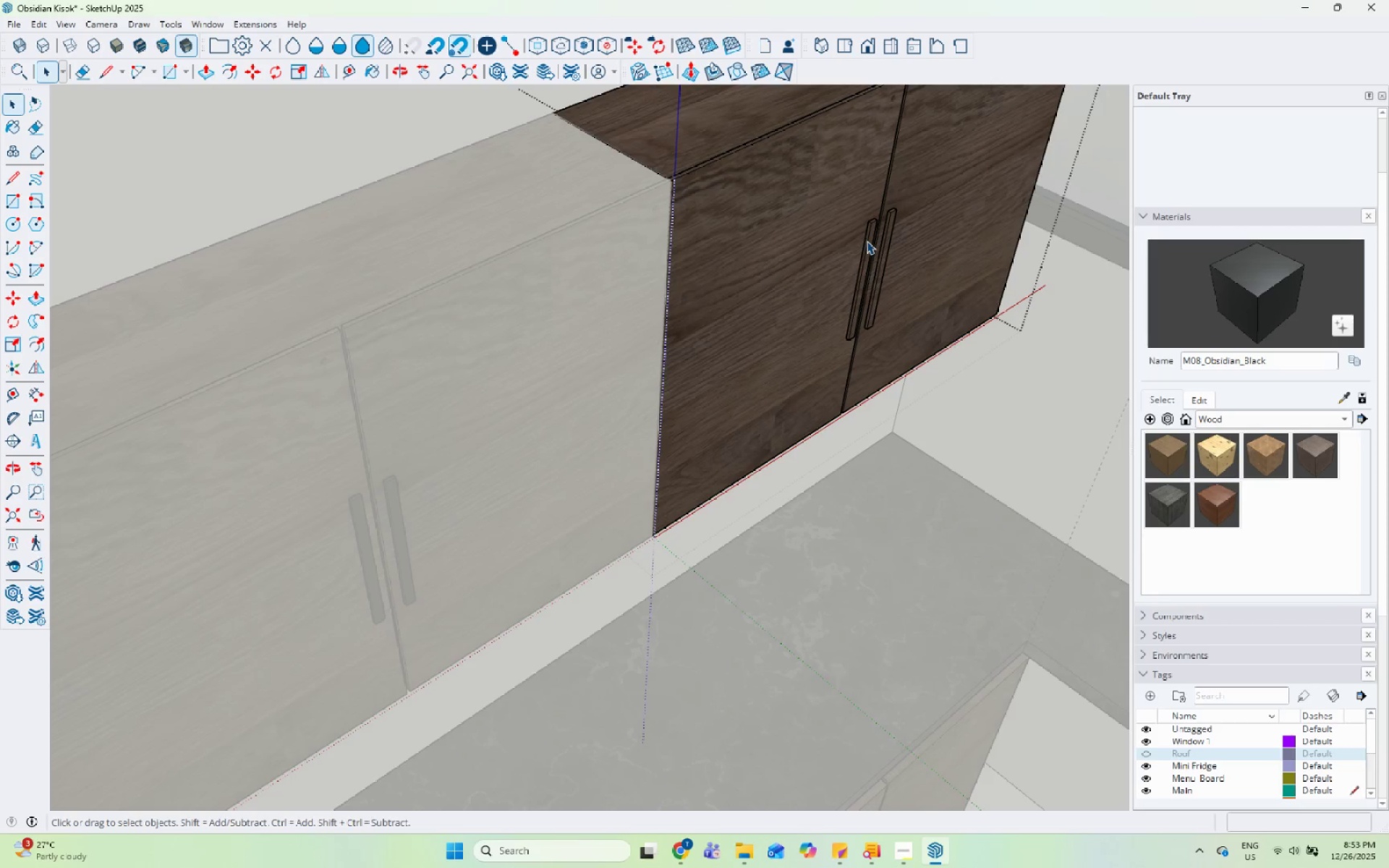 
scroll: coordinate [878, 239], scroll_direction: up, amount: 3.0
 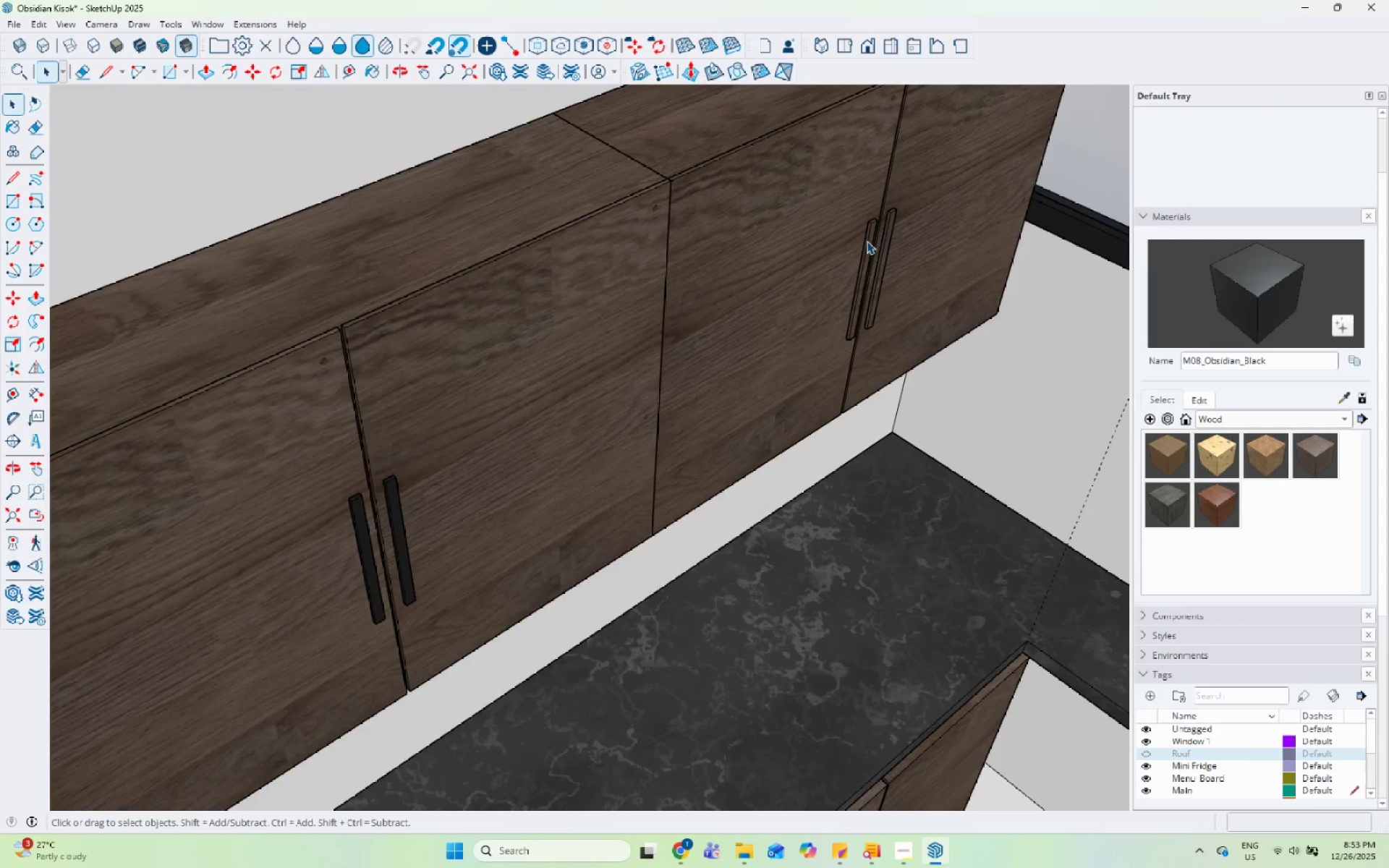 
triple_click([867, 241])
 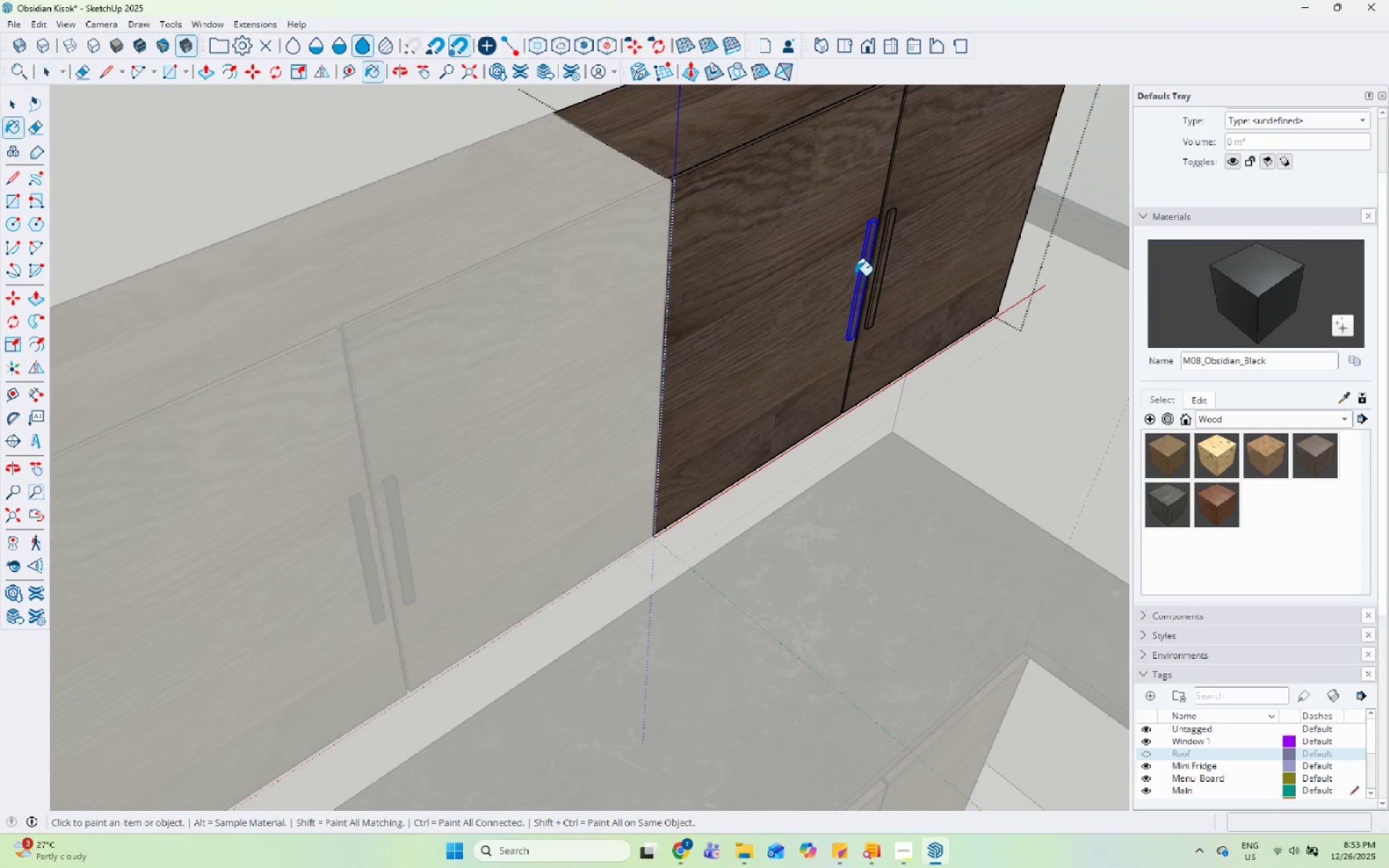 
left_click([865, 260])
 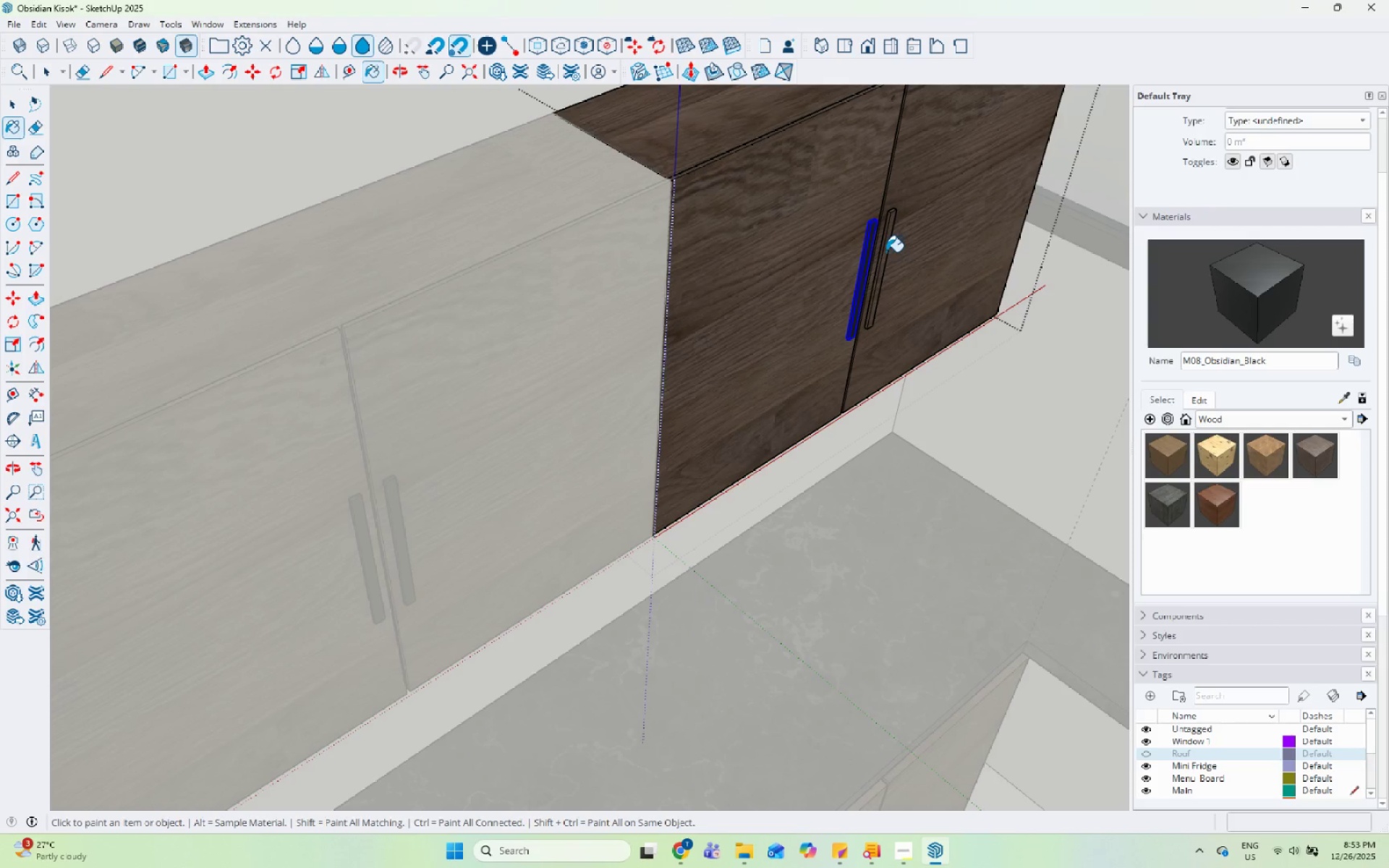 
left_click([886, 252])
 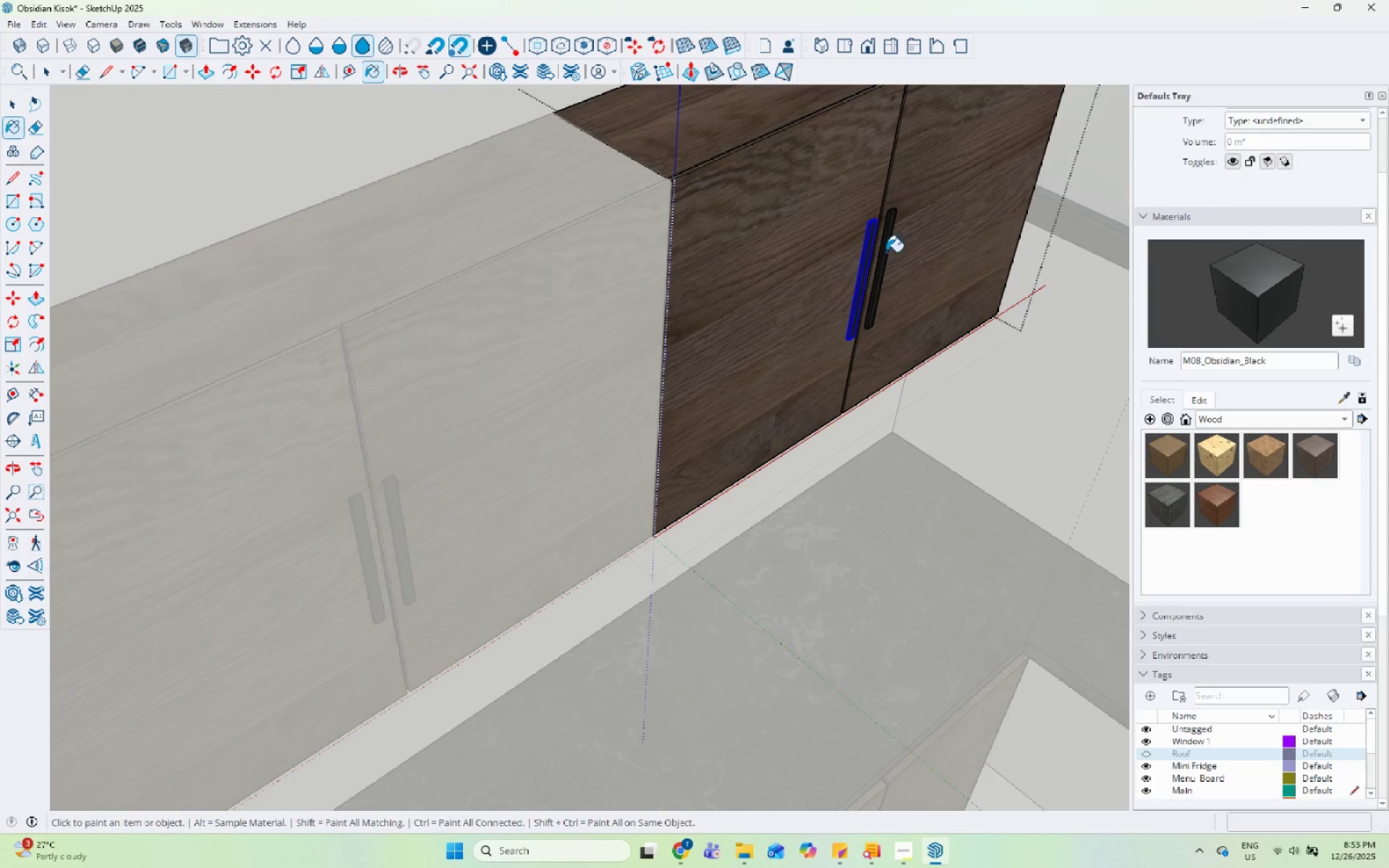 
key(Space)
 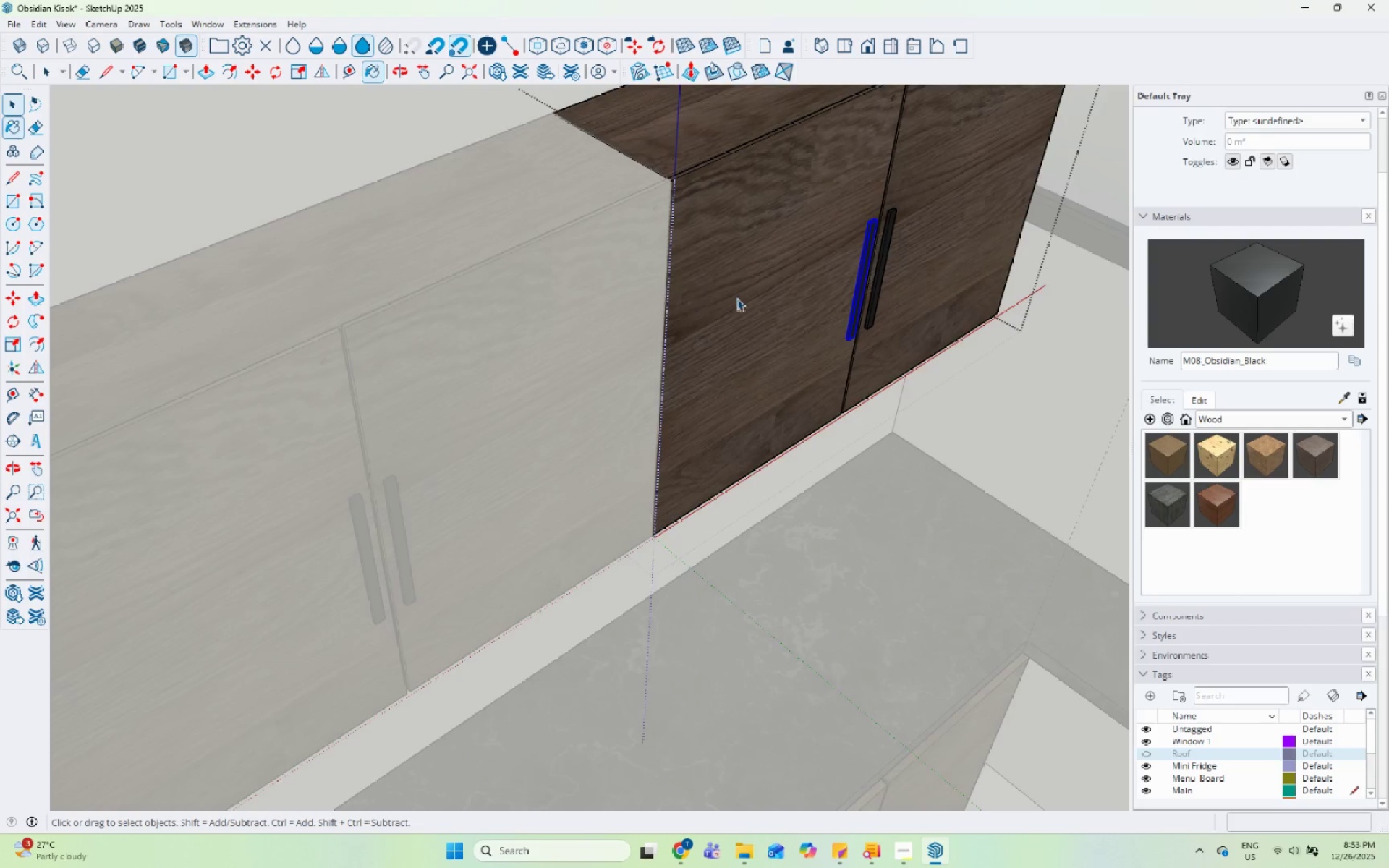 
key(Escape)
 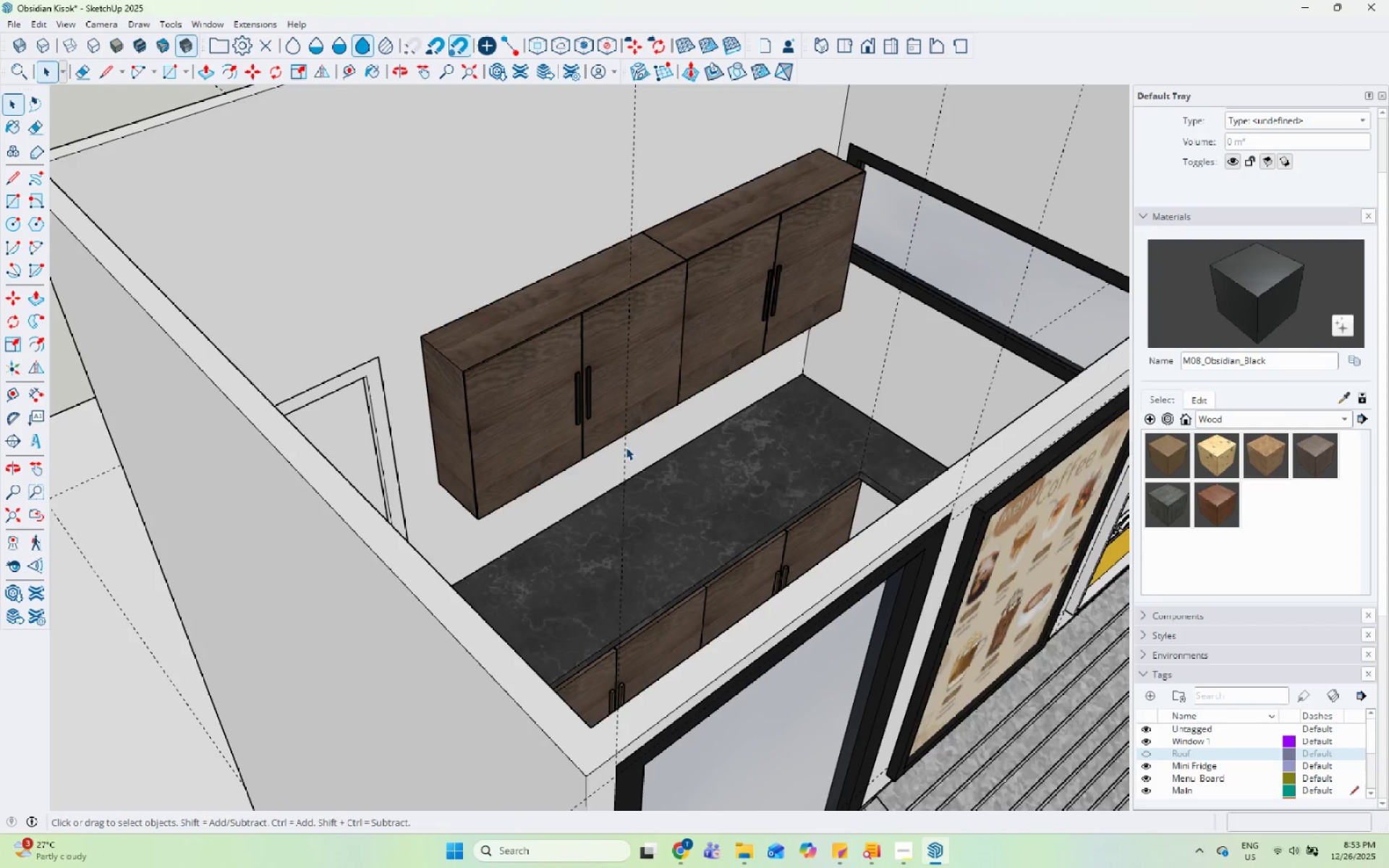 
key(Escape)
 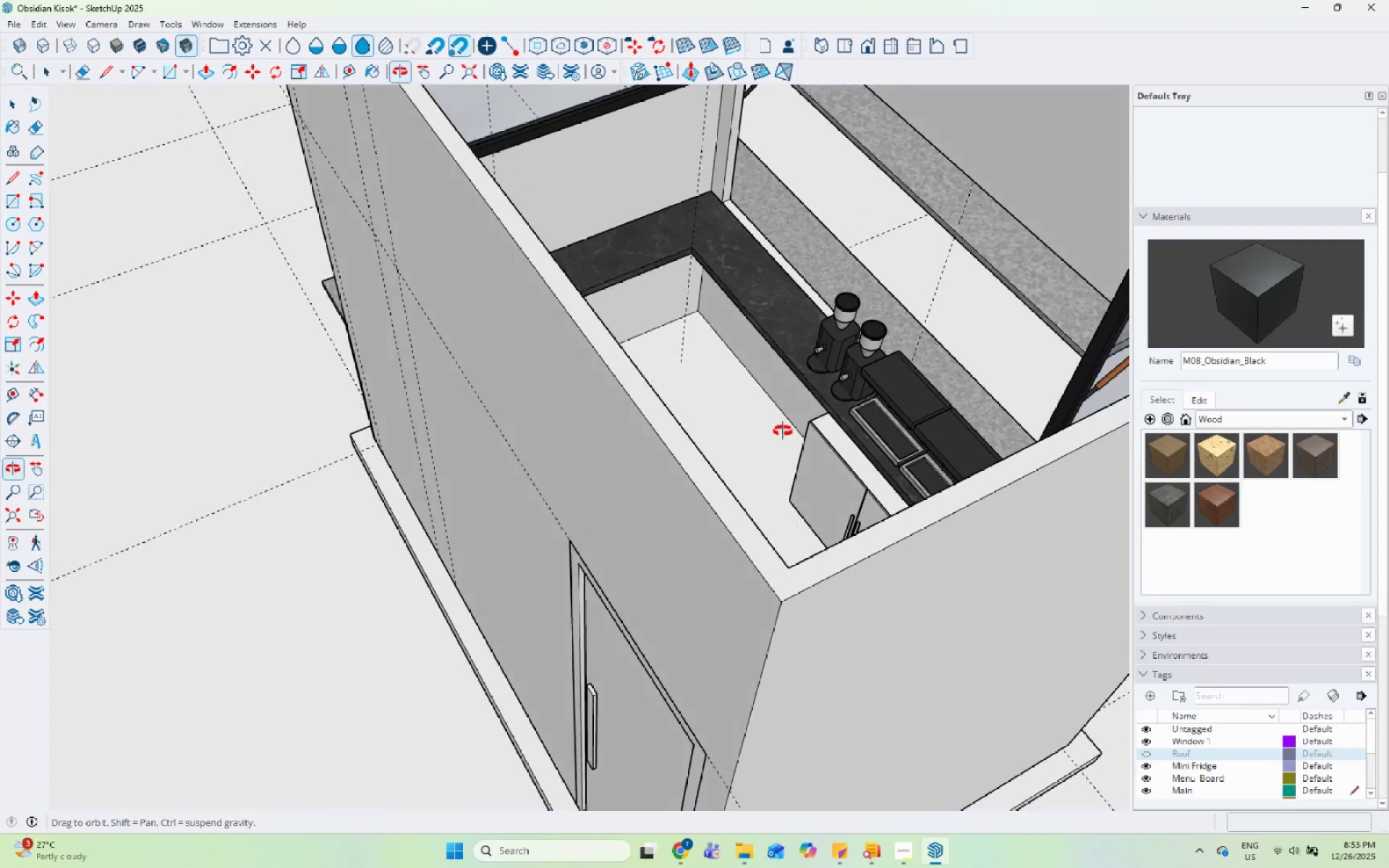 
scroll: coordinate [673, 314], scroll_direction: down, amount: 10.0
 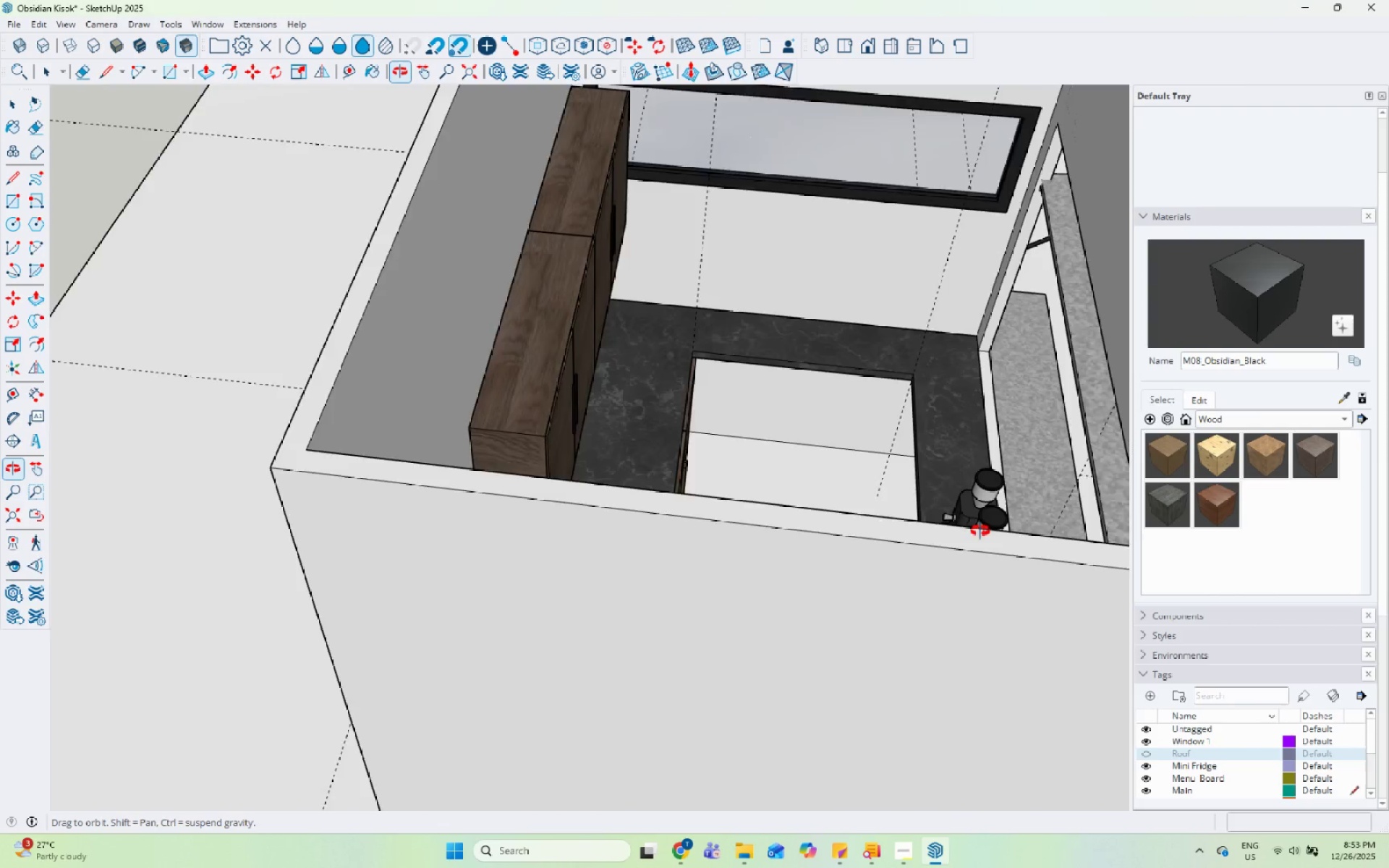 
left_click([460, 480])
 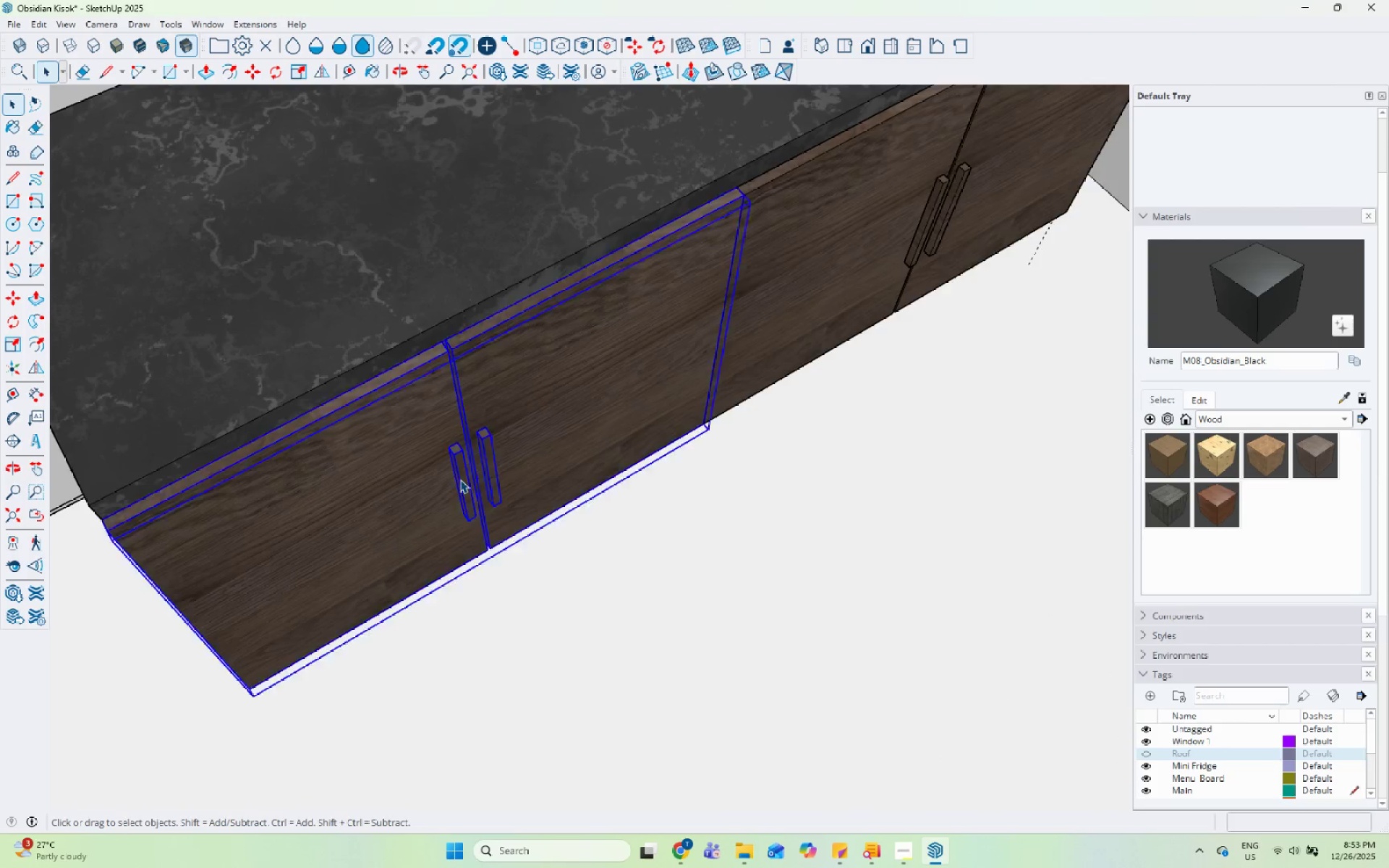 
scroll: coordinate [326, 529], scroll_direction: up, amount: 10.0
 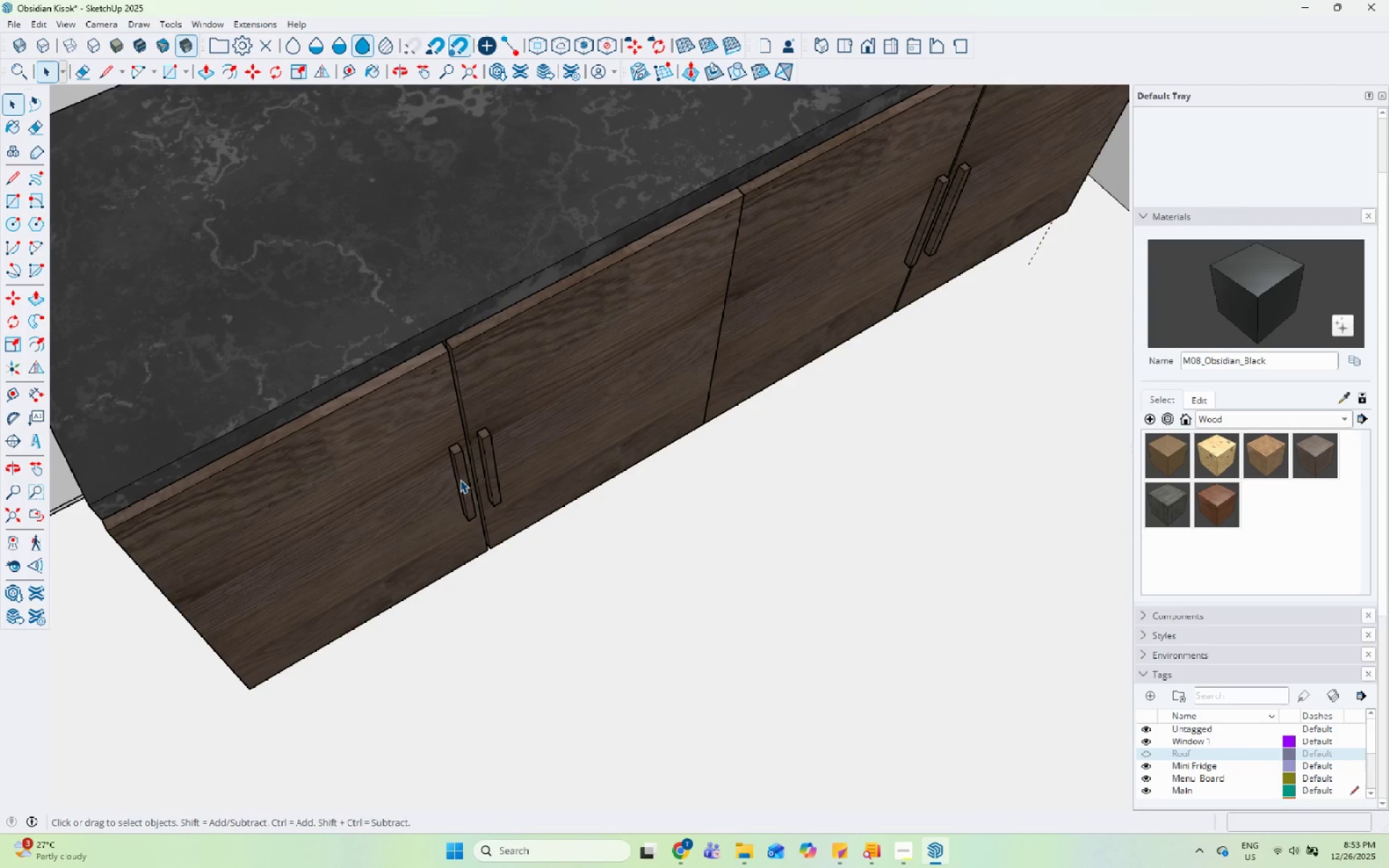 
double_click([460, 480])
 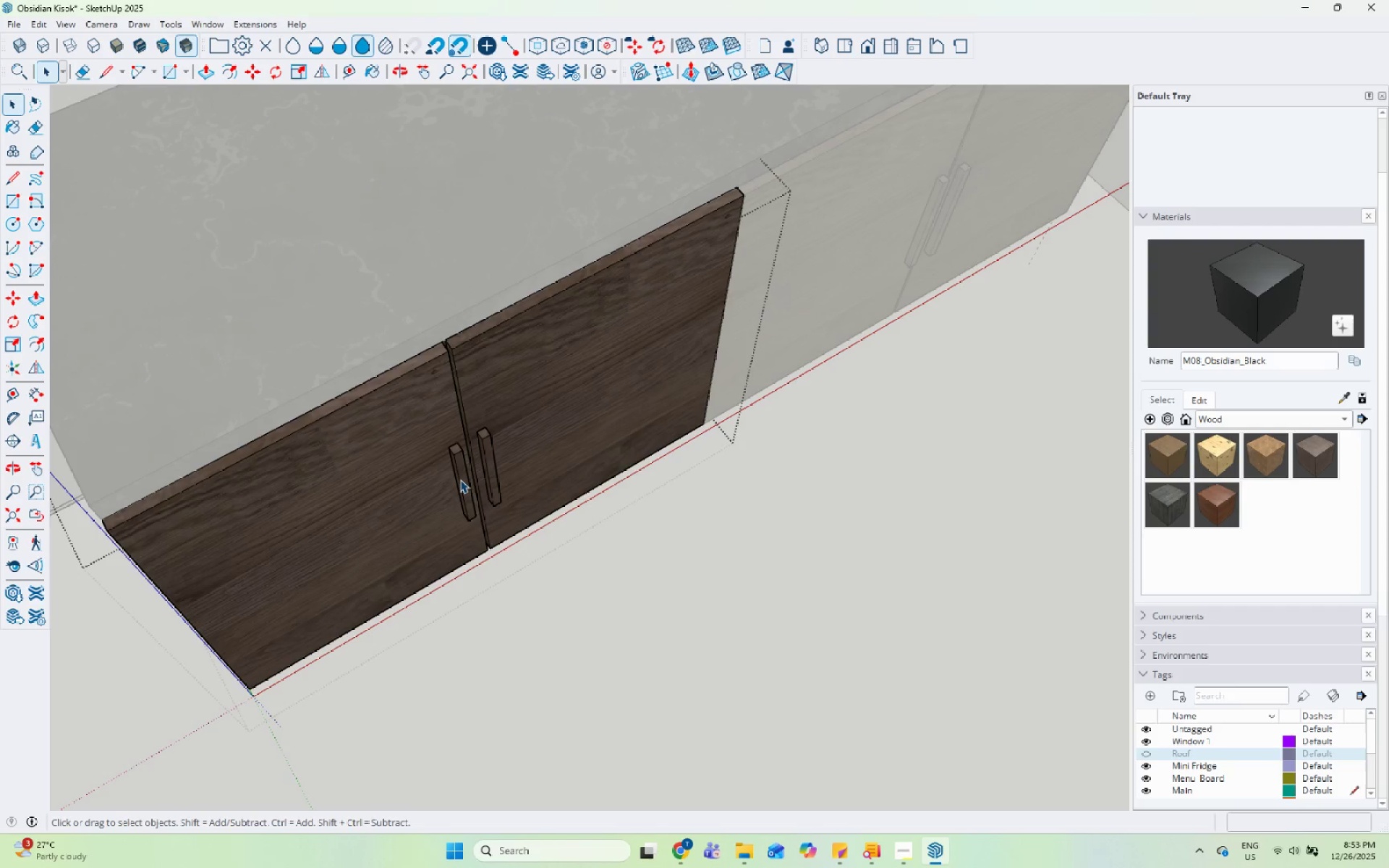 
triple_click([460, 480])
 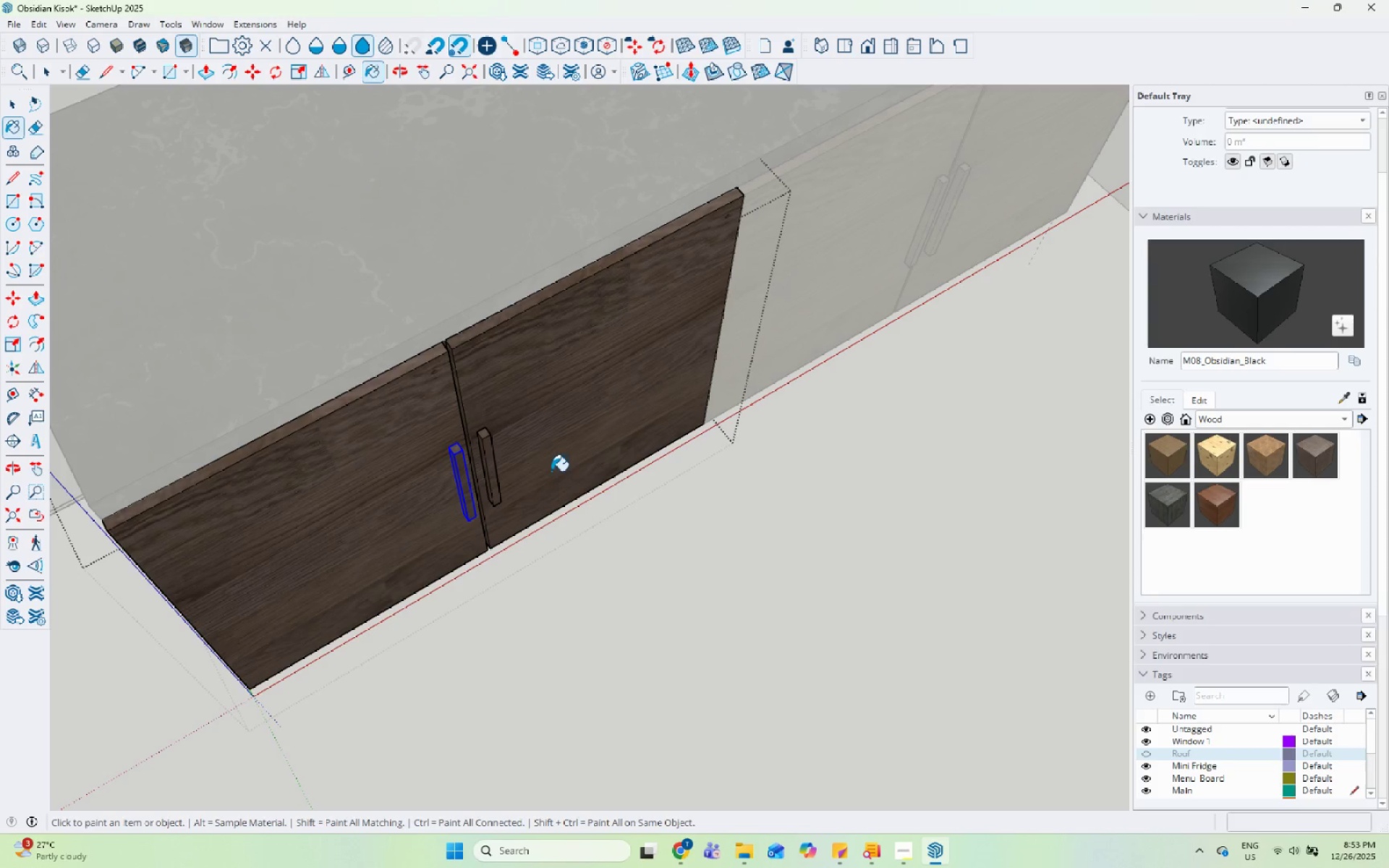 
left_click([462, 460])
 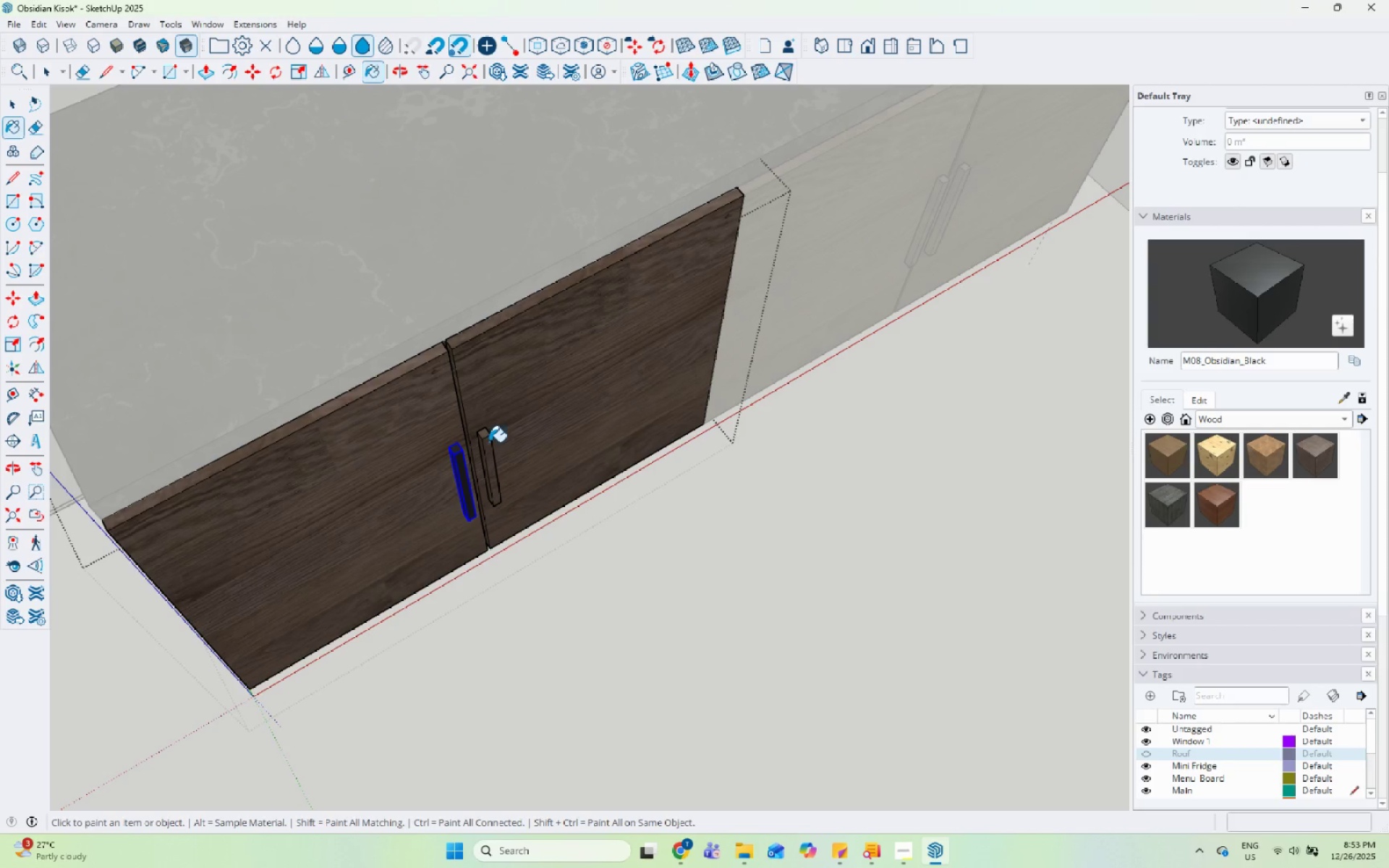 
left_click([489, 442])
 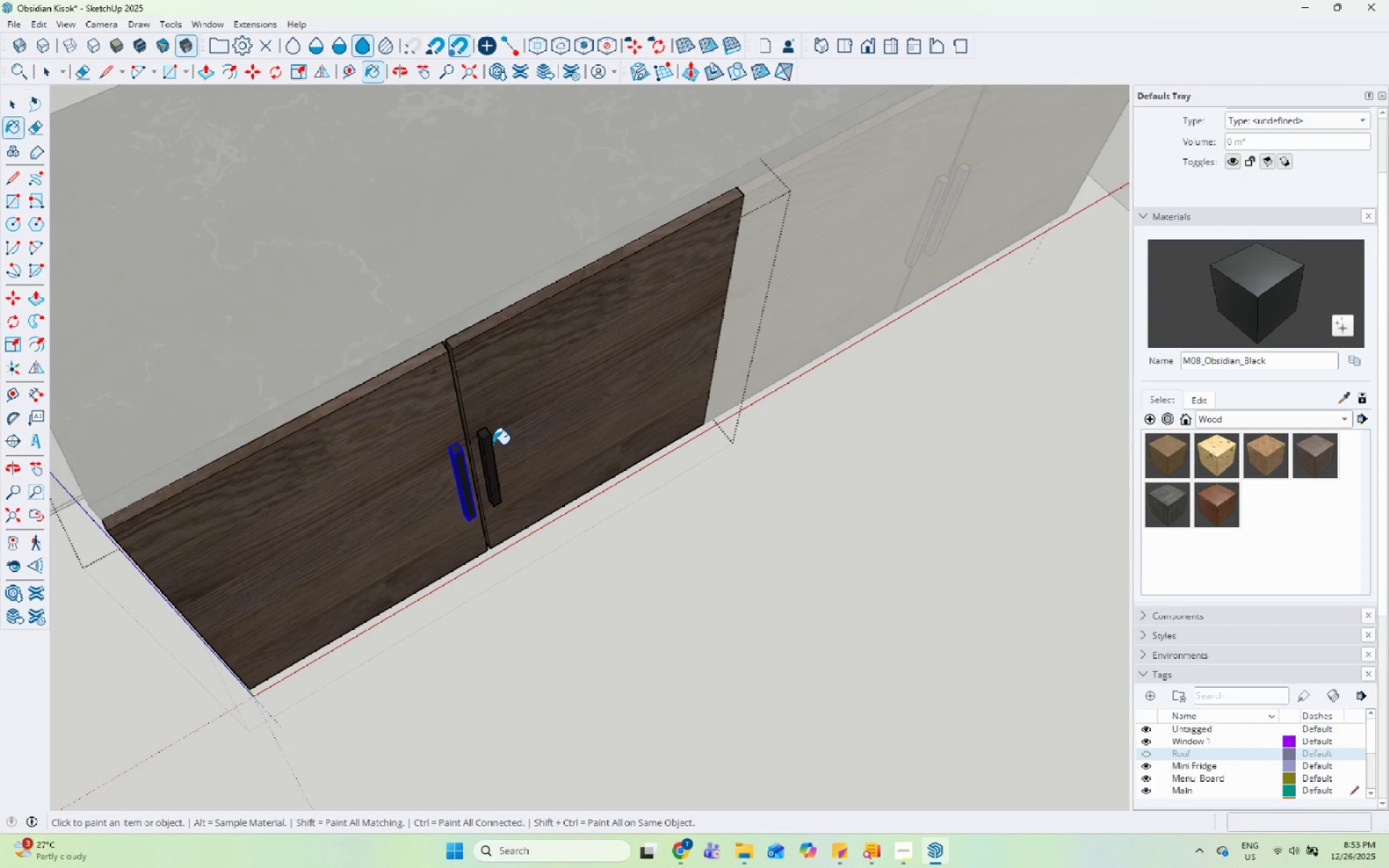 
key(Space)
 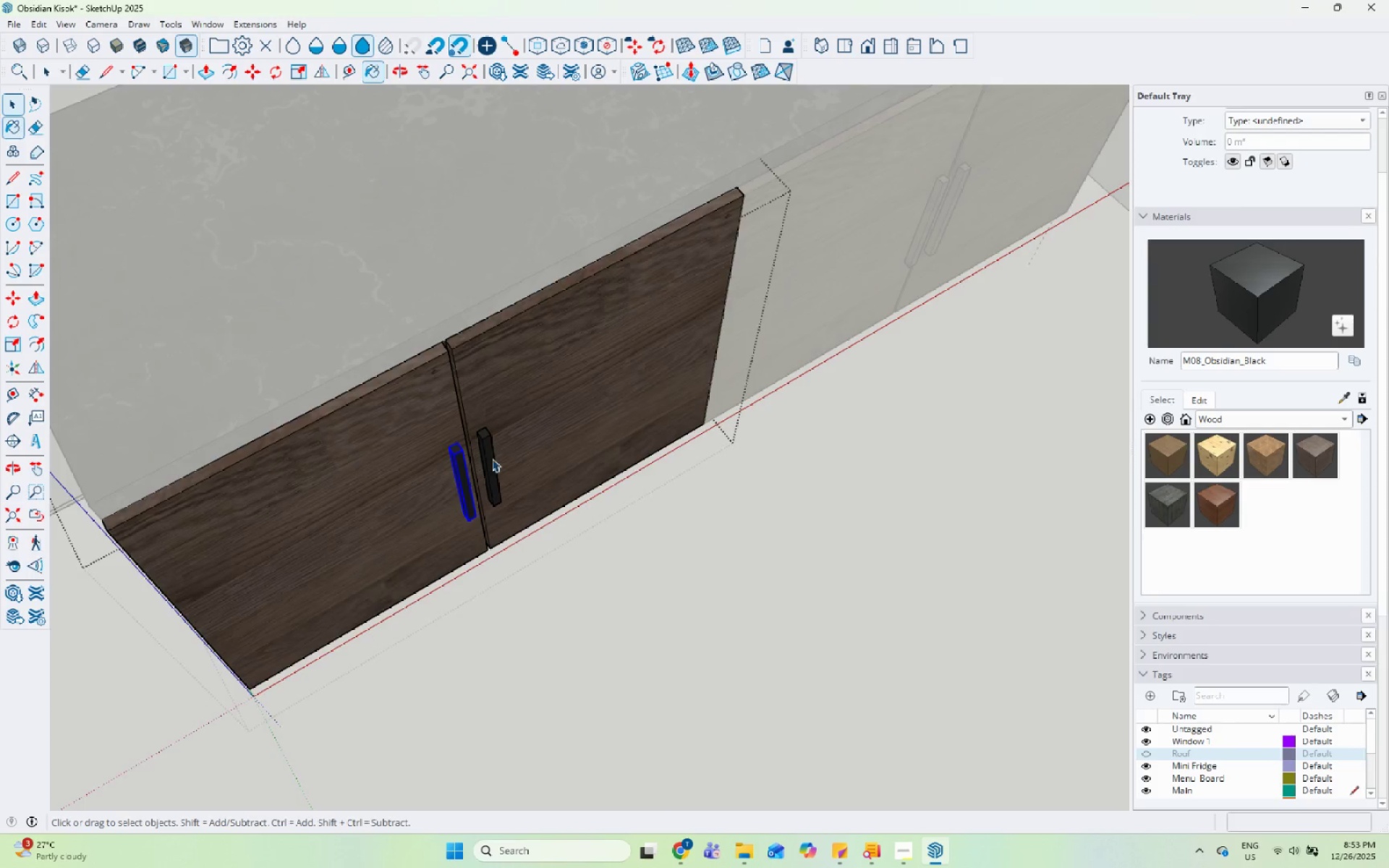 
key(Escape)
 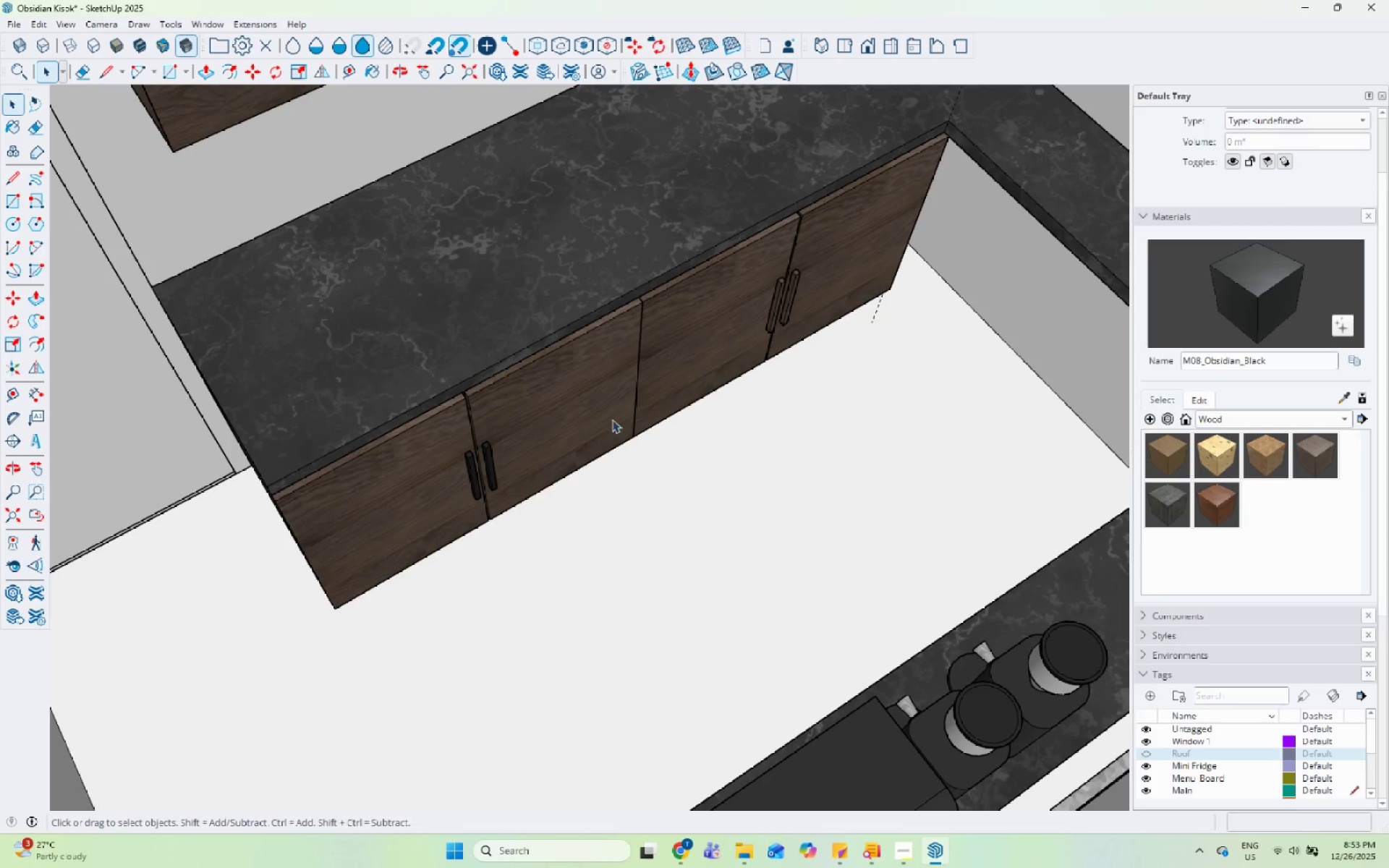 
key(Escape)
 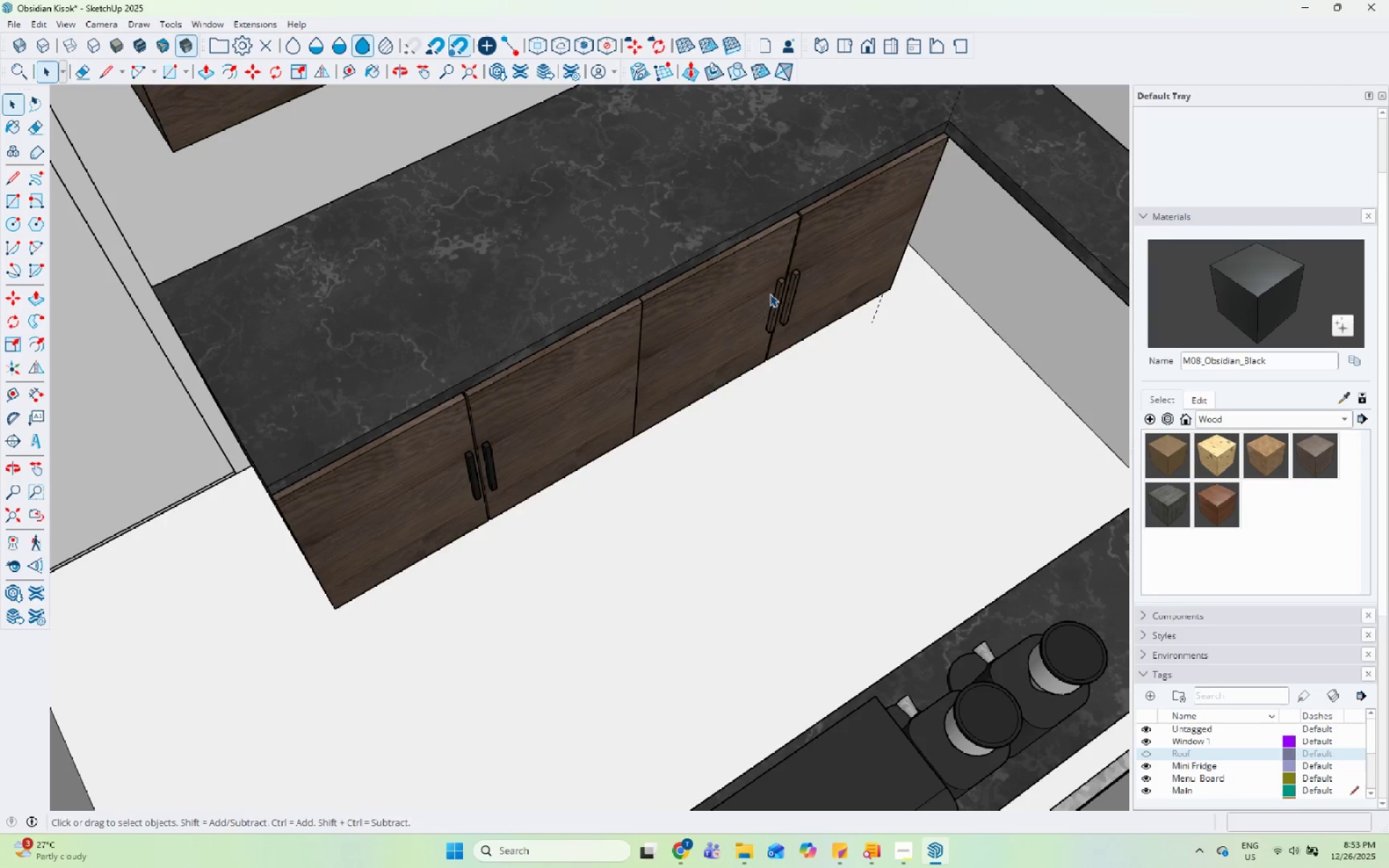 
scroll: coordinate [489, 467], scroll_direction: down, amount: 5.0
 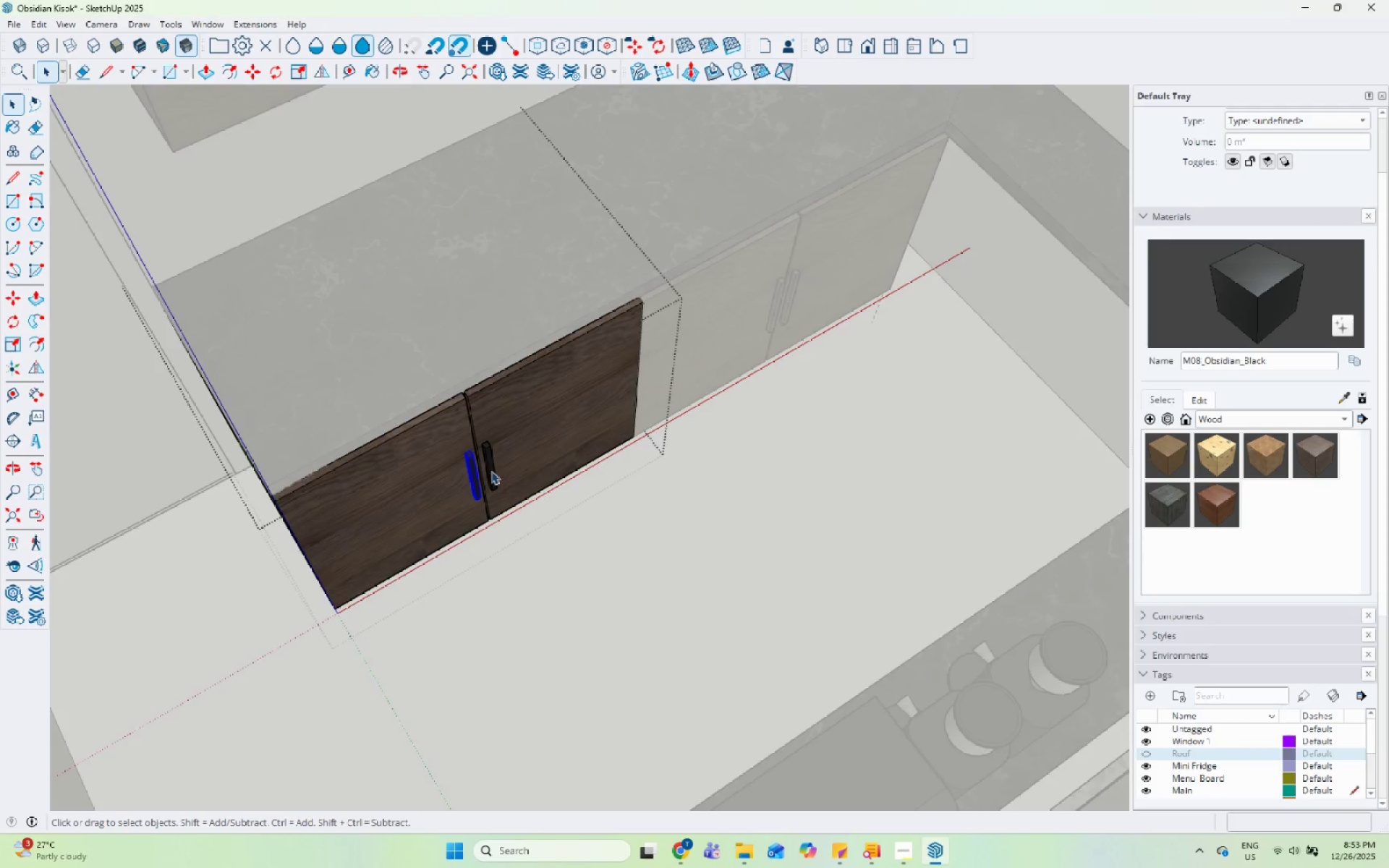 
double_click([770, 294])
 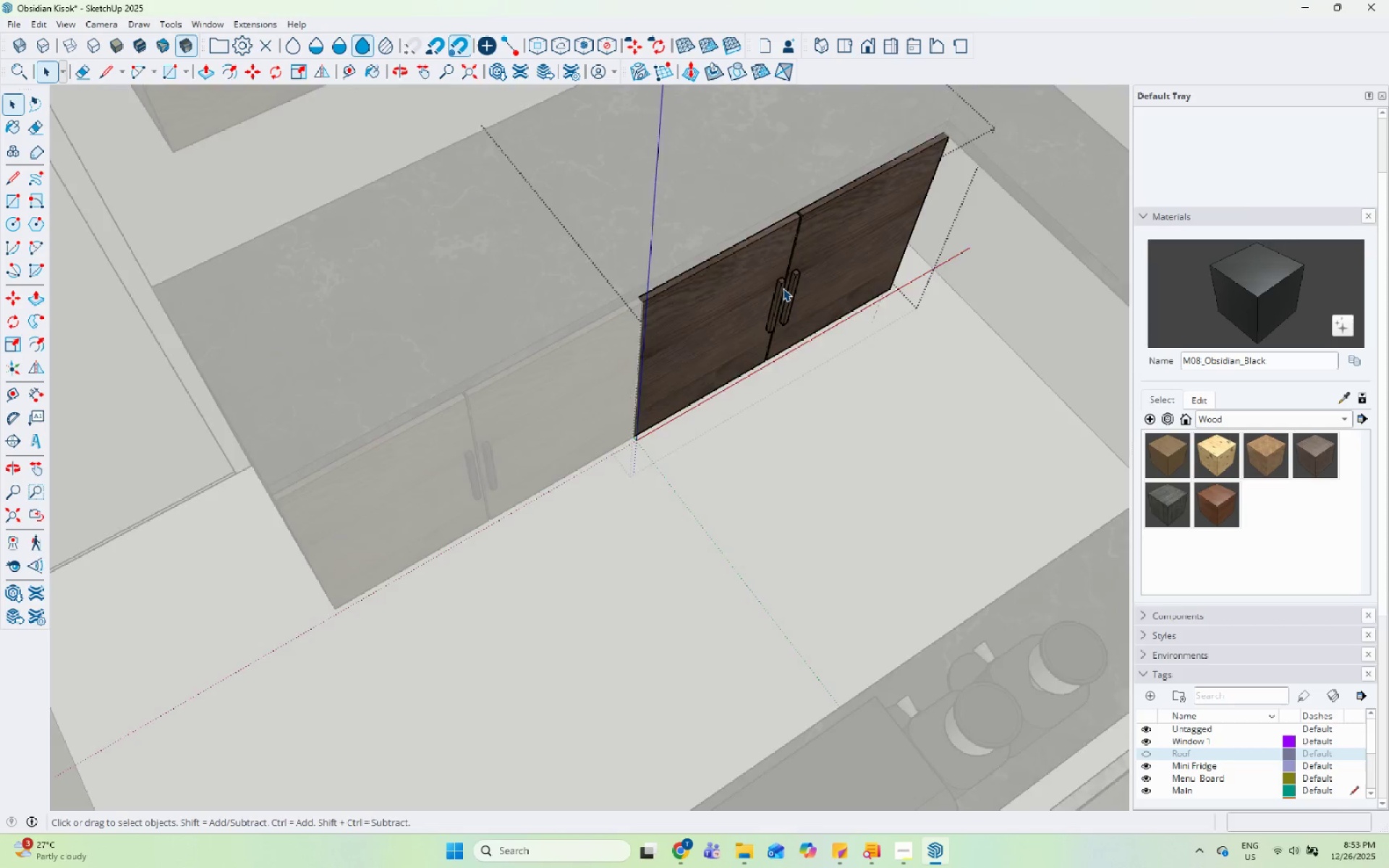 
double_click([783, 287])
 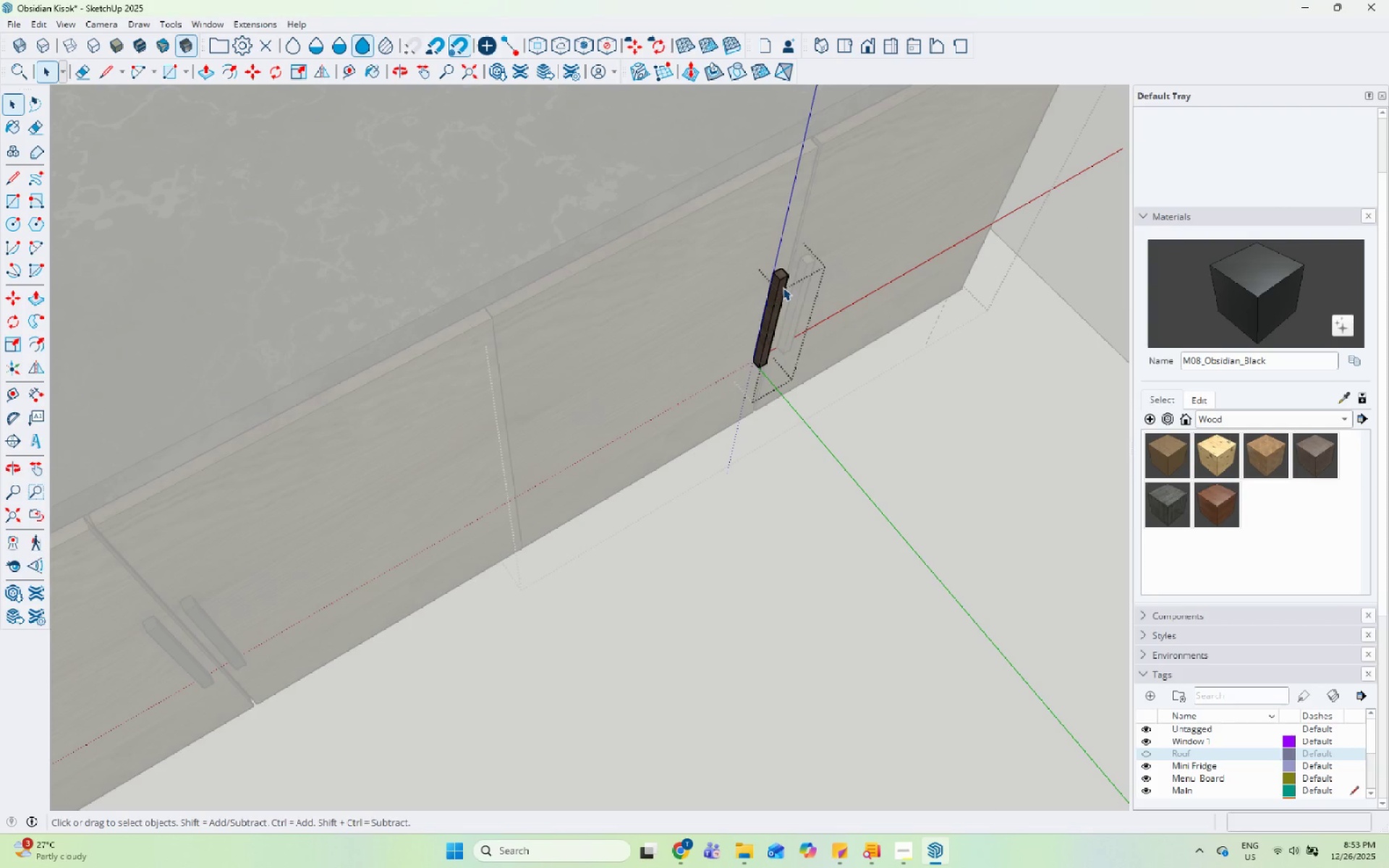 
scroll: coordinate [783, 287], scroll_direction: up, amount: 6.0
 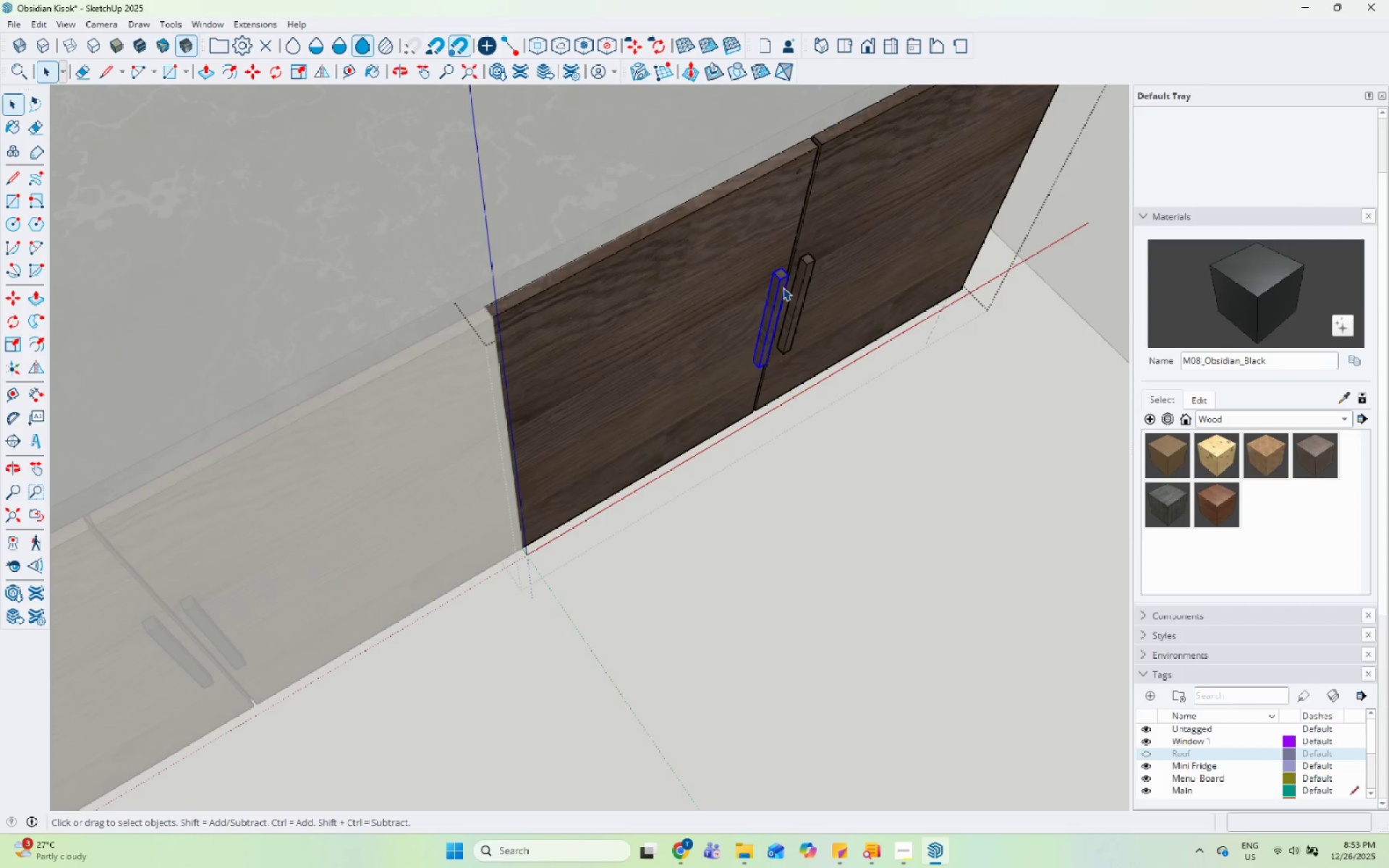 
triple_click([783, 287])
 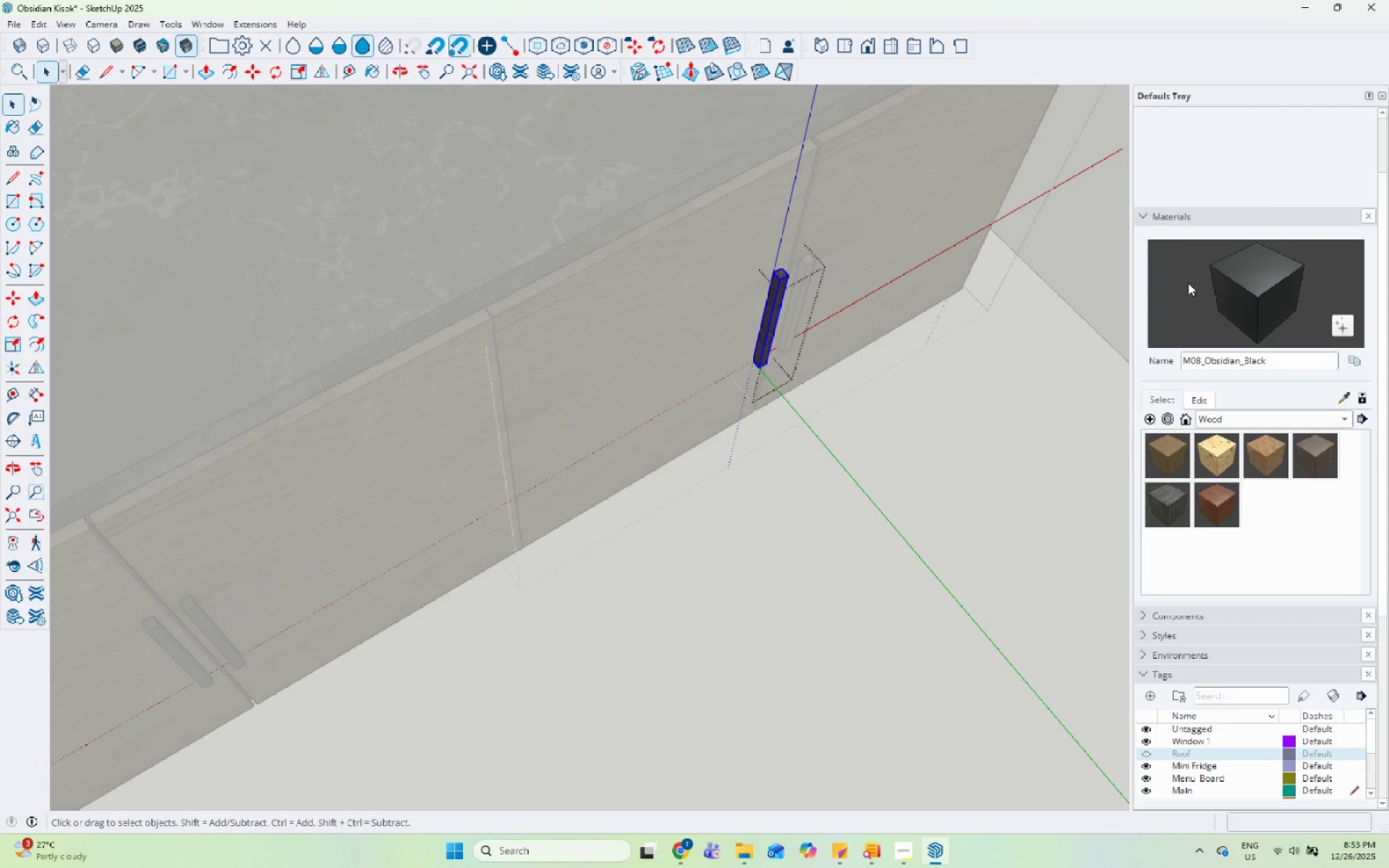 
left_click_drag(start_coordinate=[1255, 272], to_coordinate=[1243, 274])
 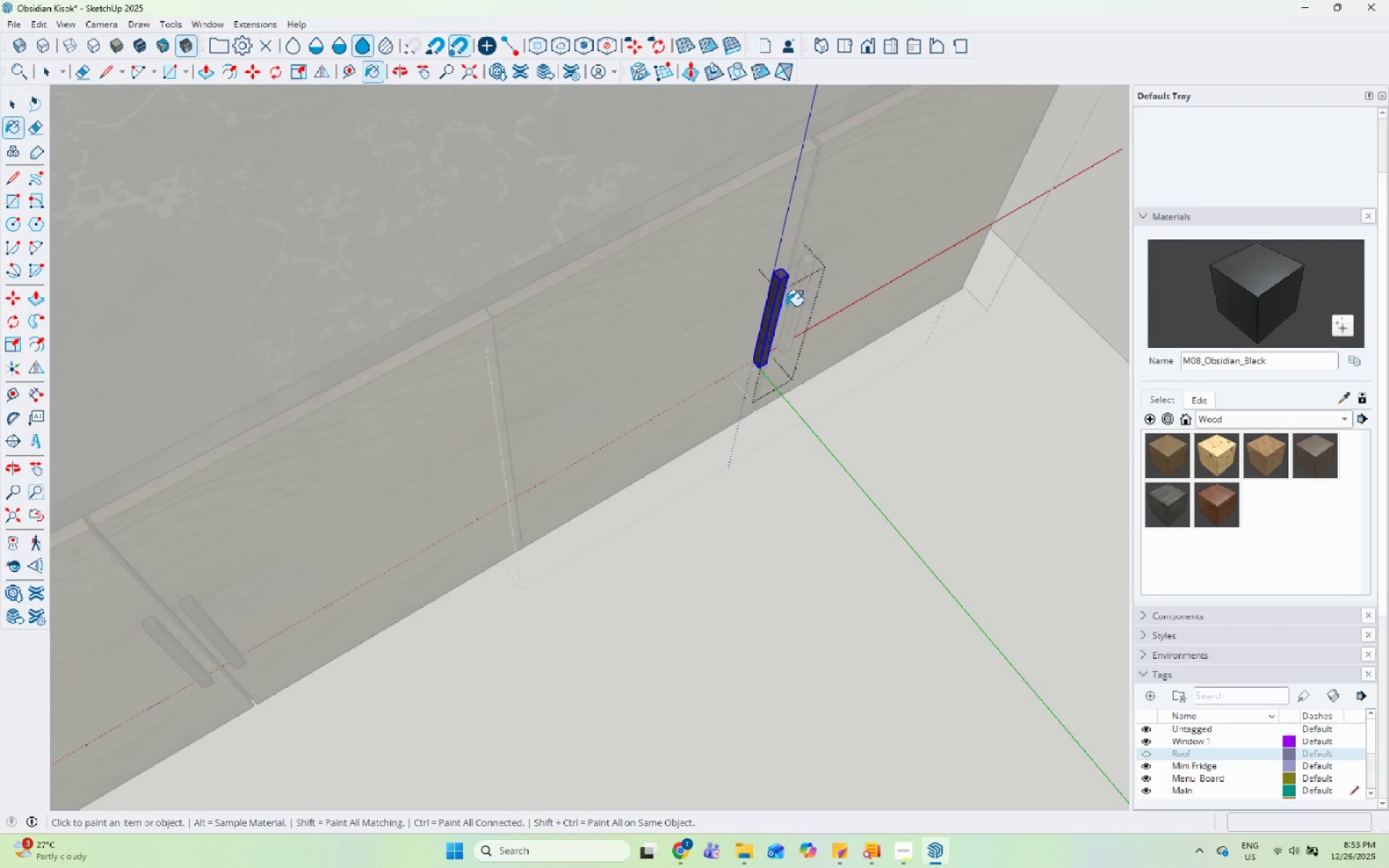 
left_click([778, 296])
 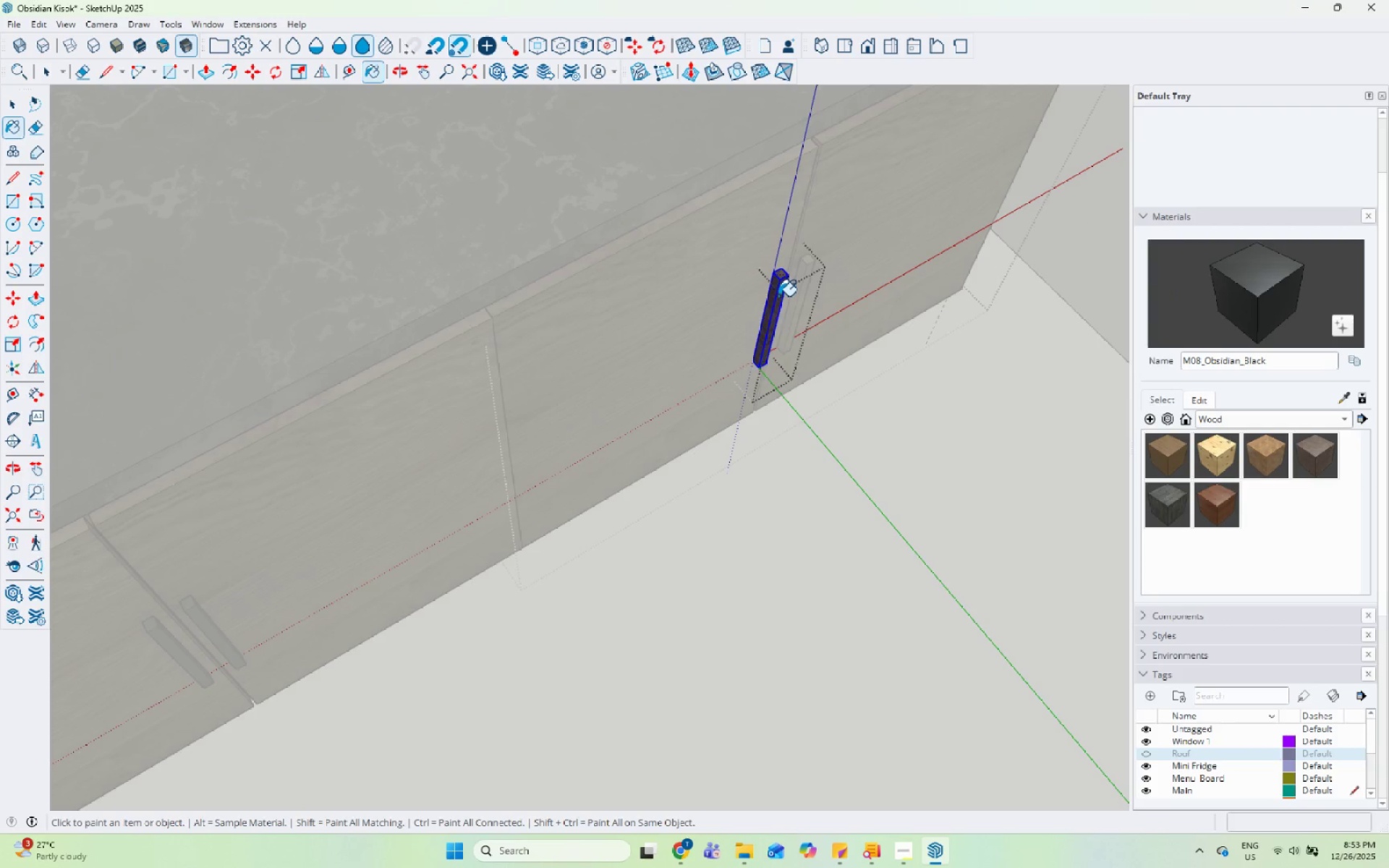 
key(Space)
 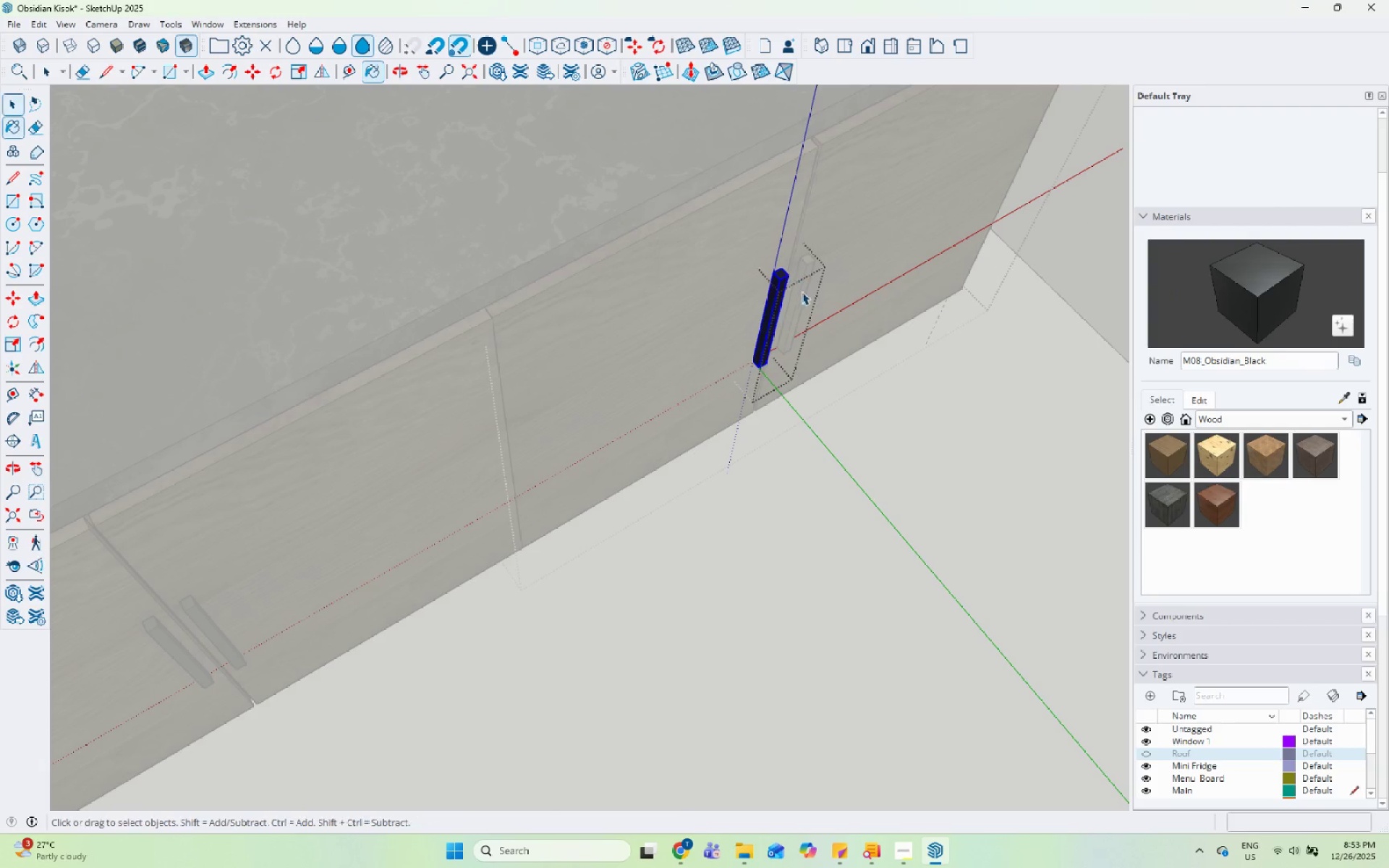 
key(Escape)
 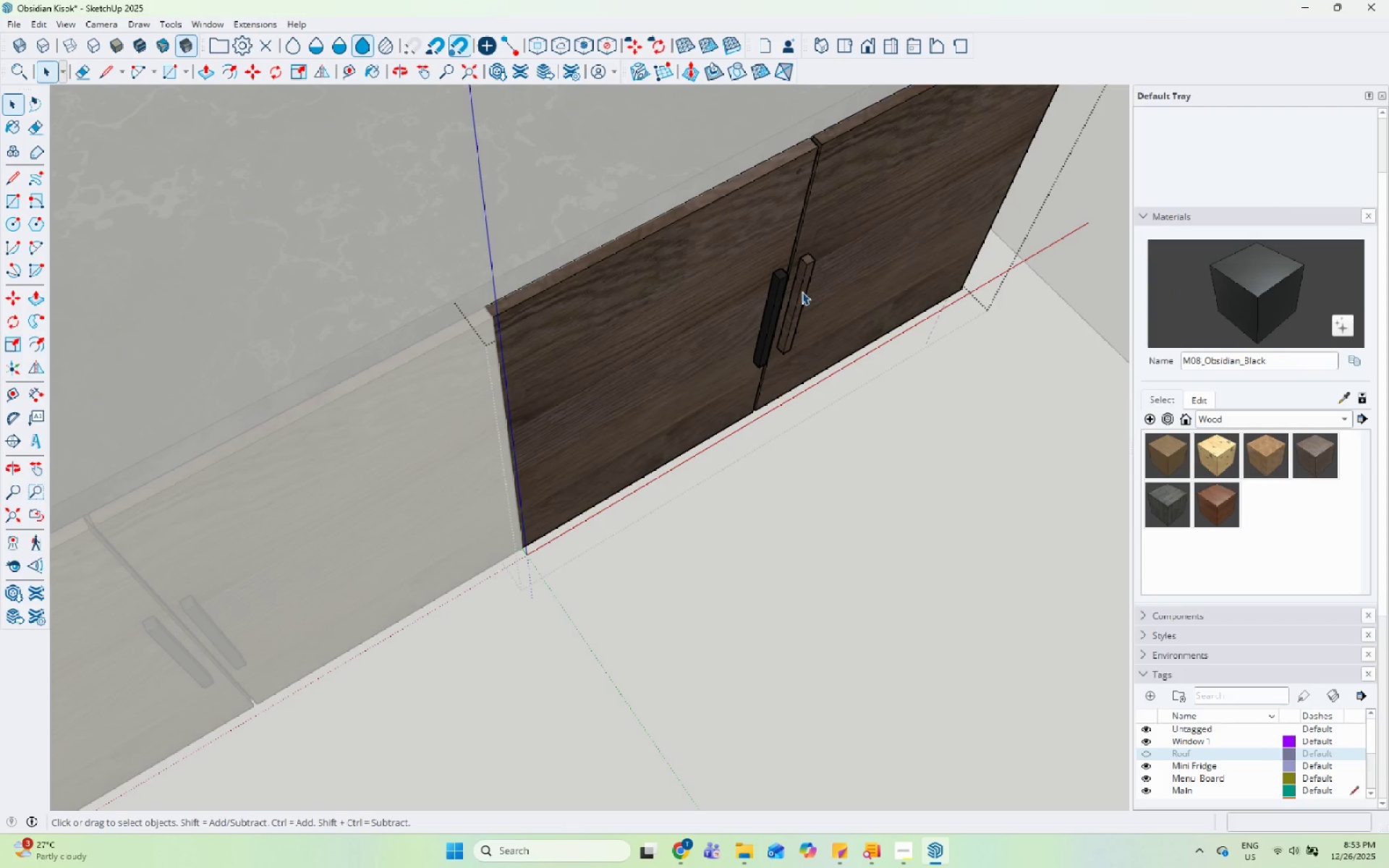 
double_click([802, 292])
 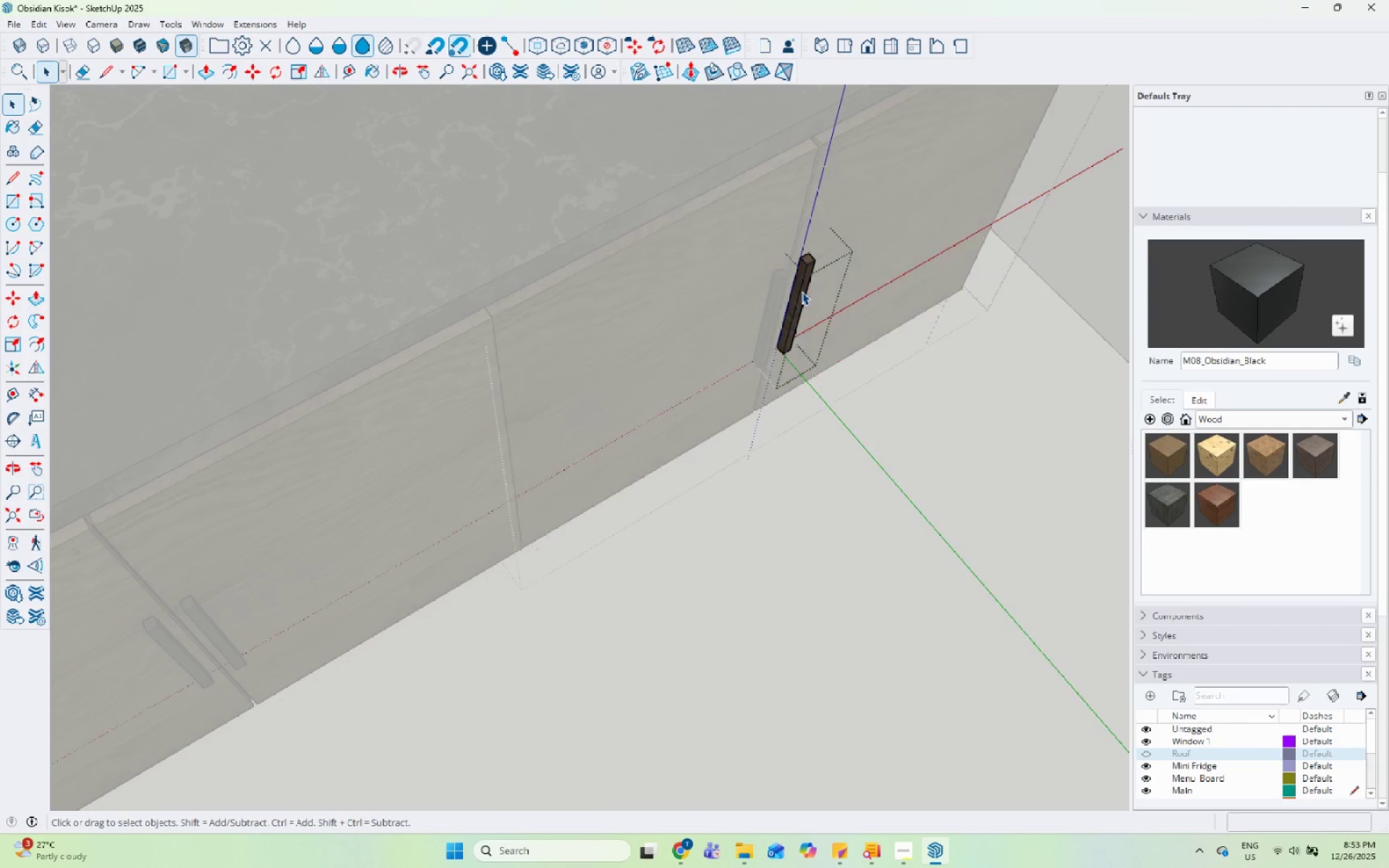 
triple_click([802, 292])
 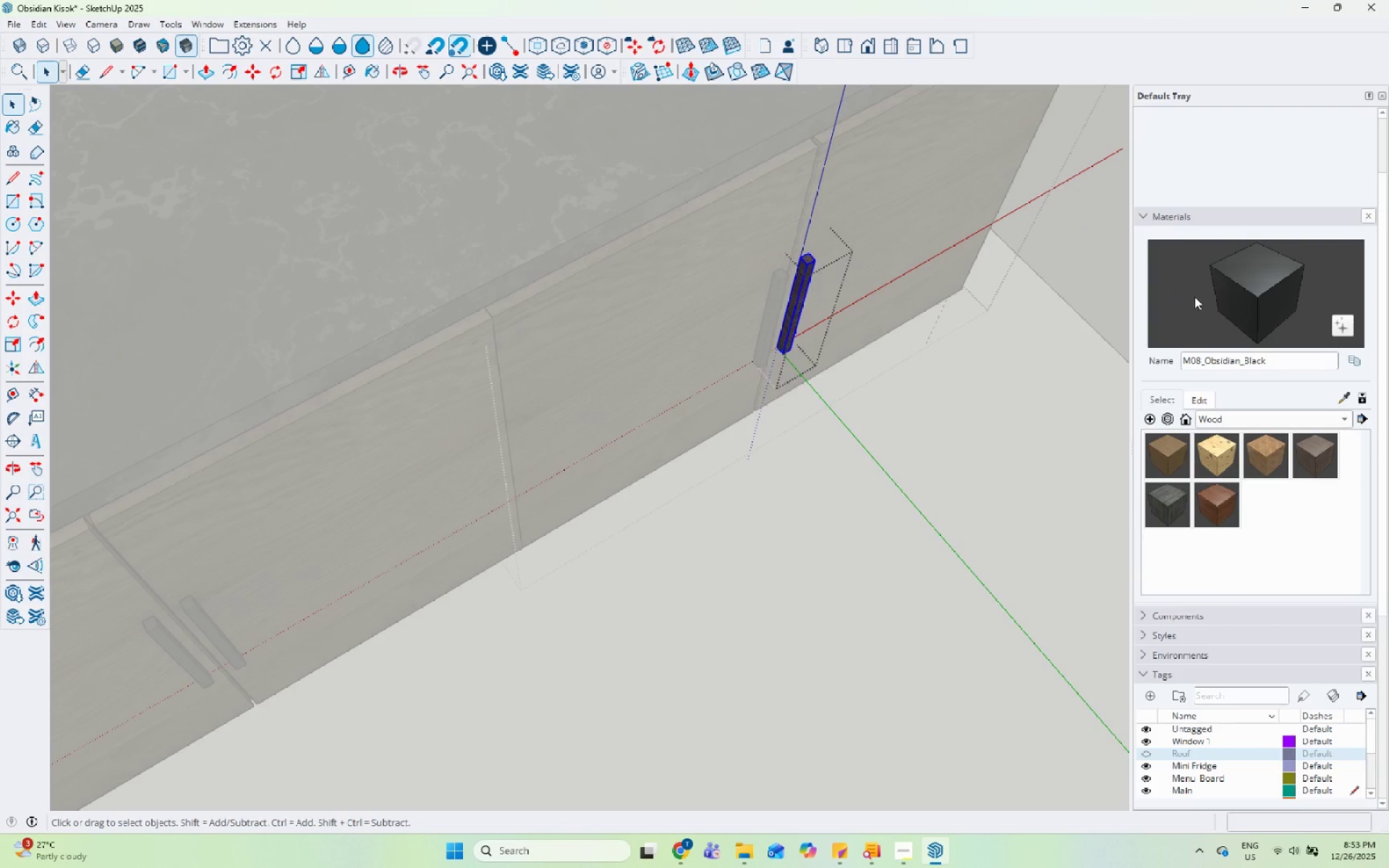 
left_click_drag(start_coordinate=[1263, 278], to_coordinate=[1257, 279])
 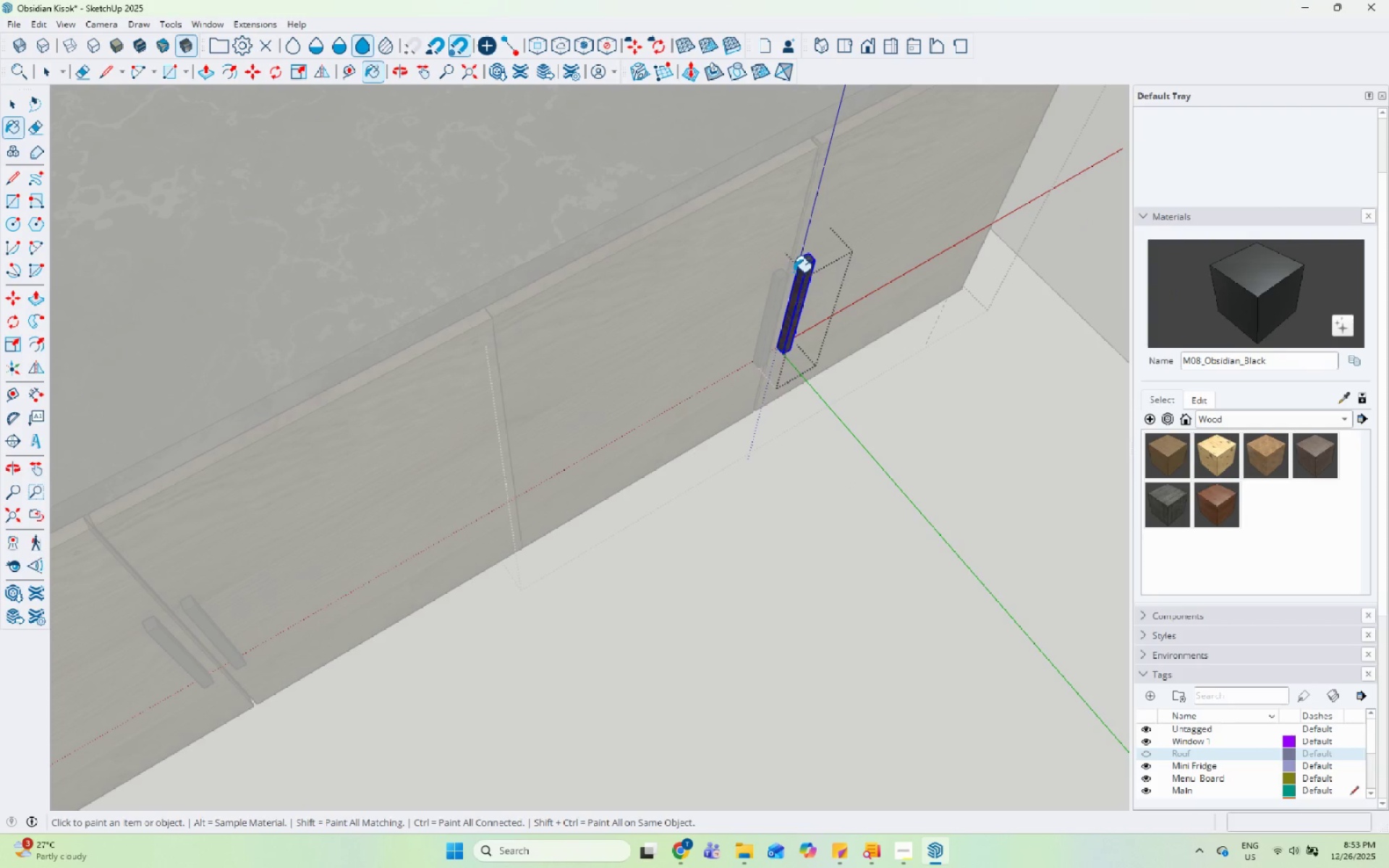 
left_click([803, 273])
 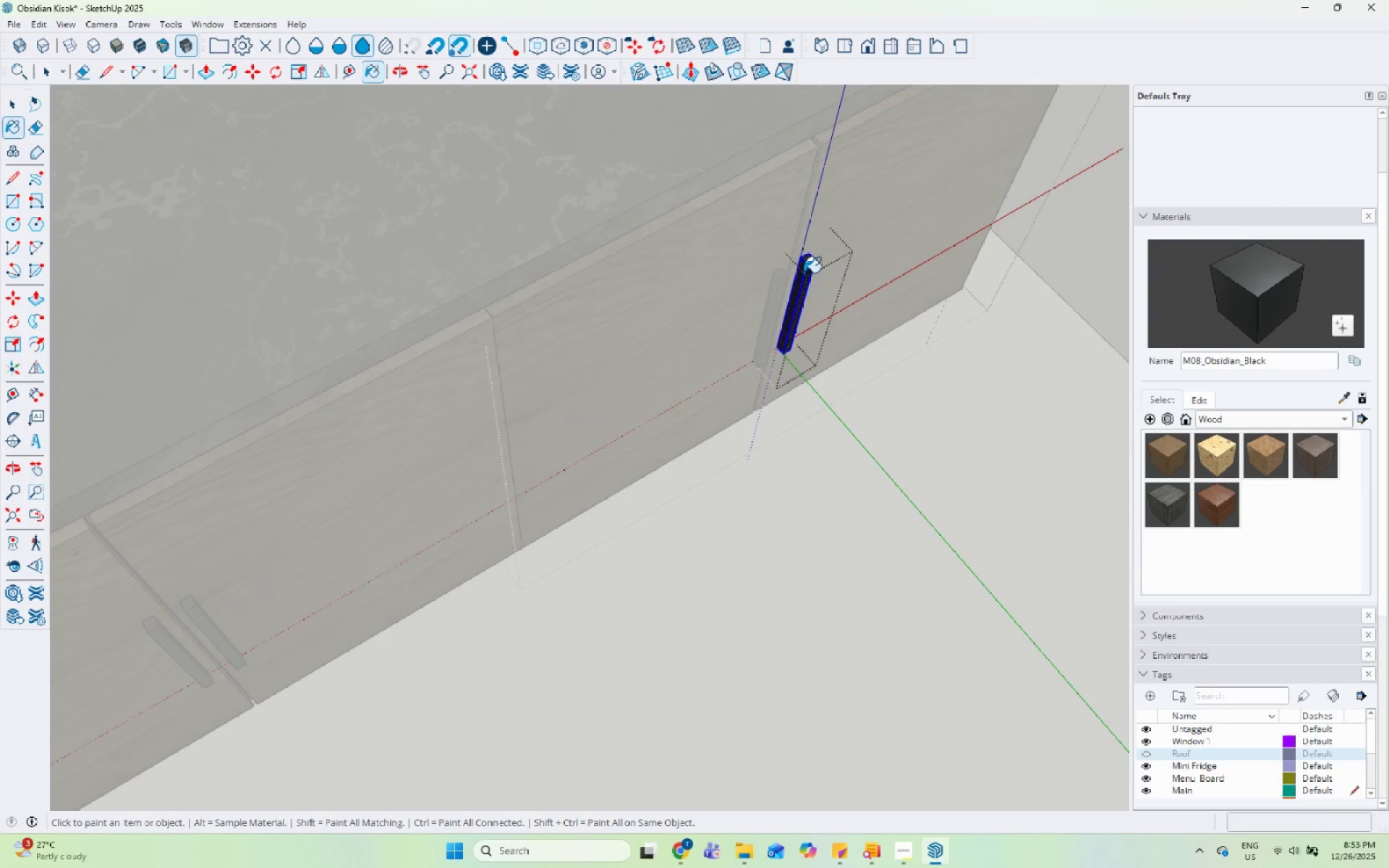 
key(Space)
 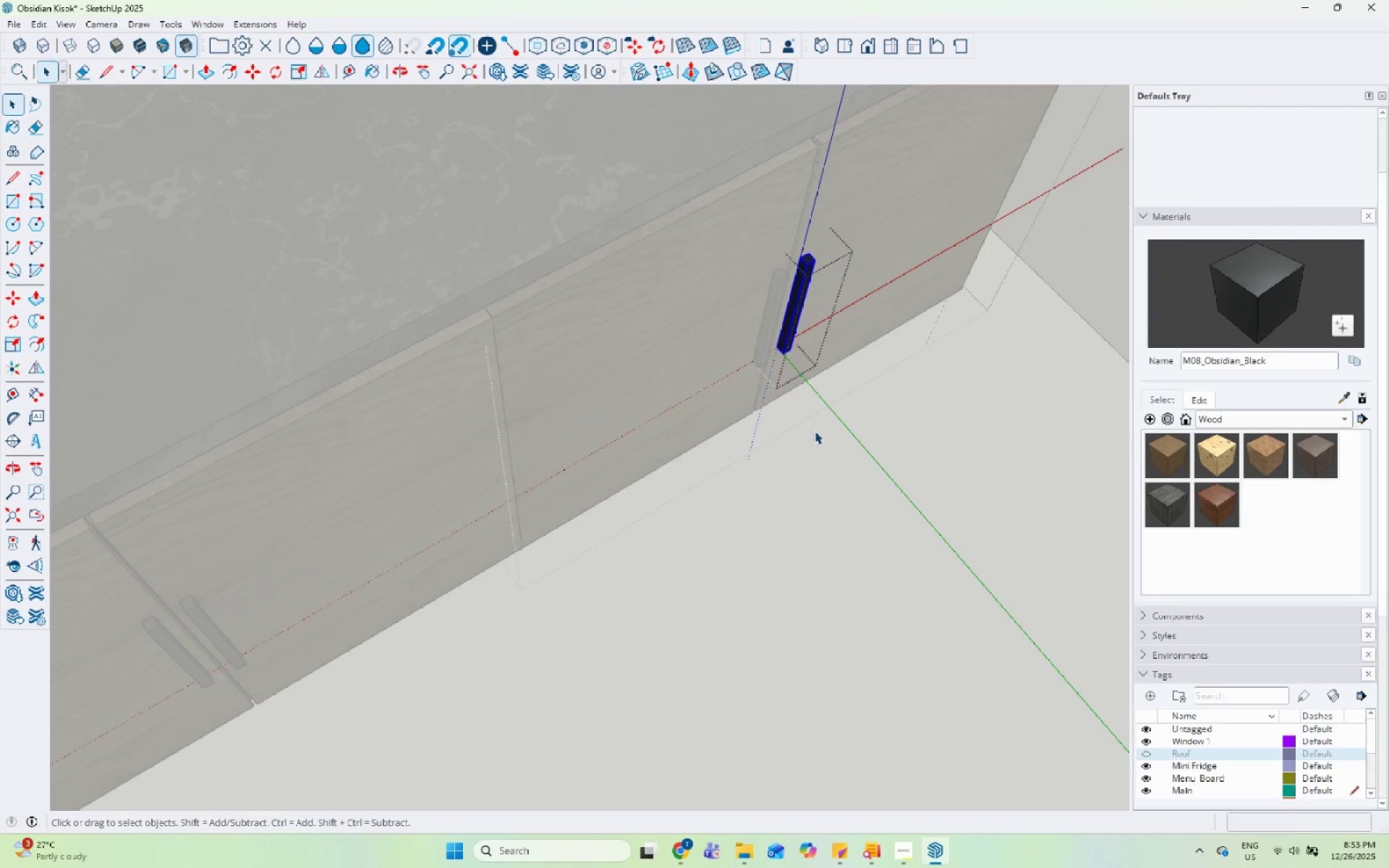 
key(Escape)
 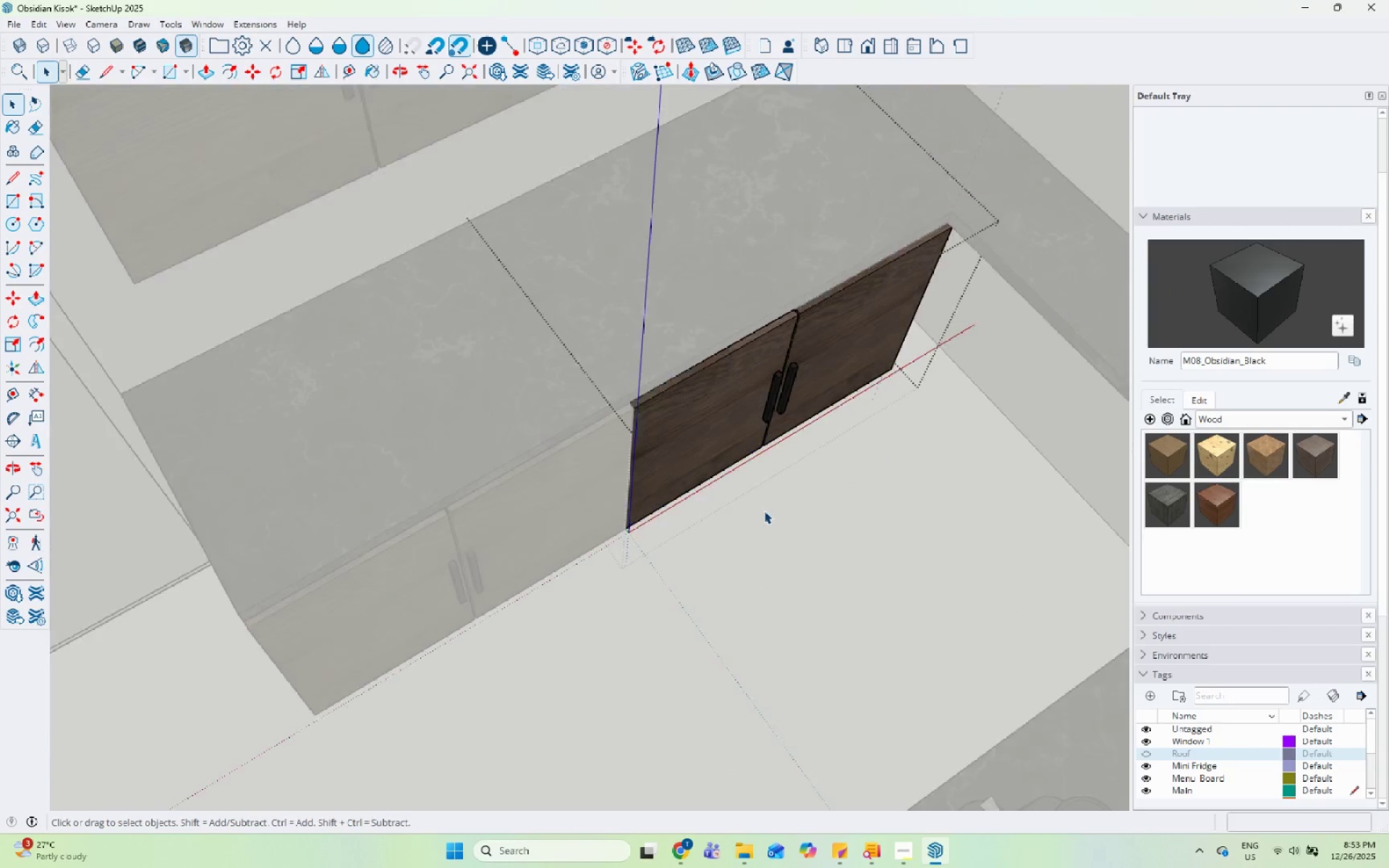 
key(Escape)
 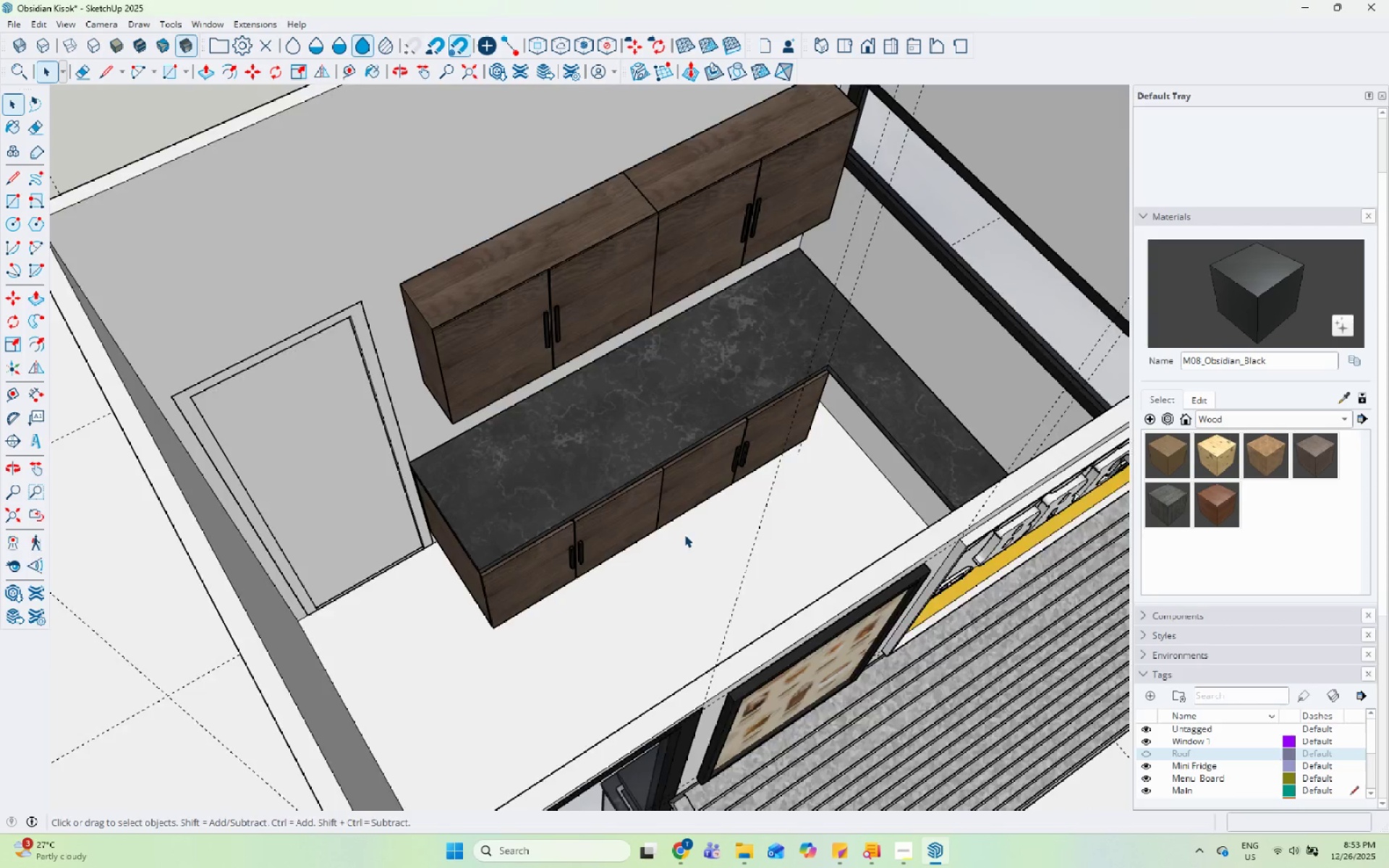 
key(Escape)
 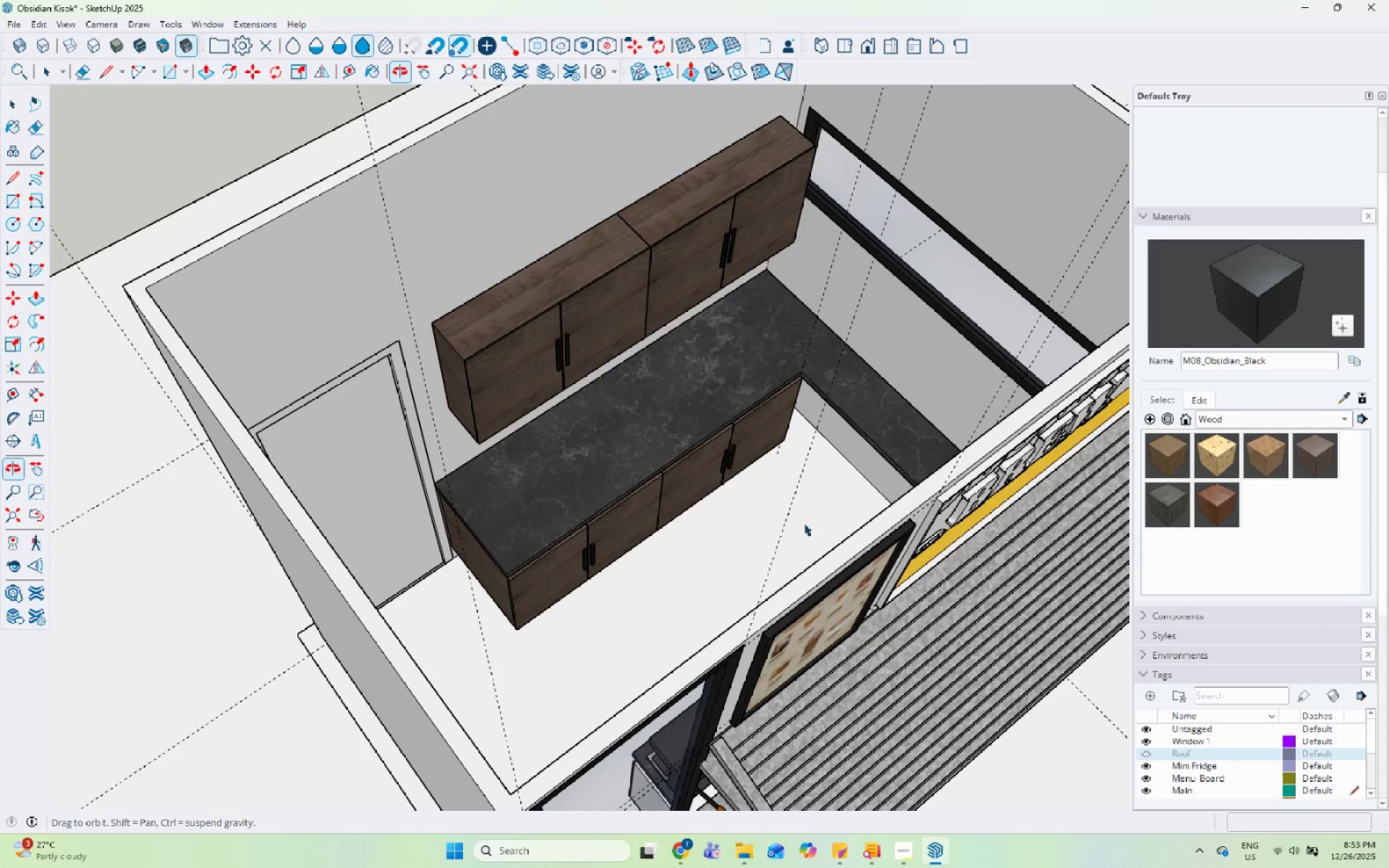 
scroll: coordinate [684, 535], scroll_direction: down, amount: 12.0
 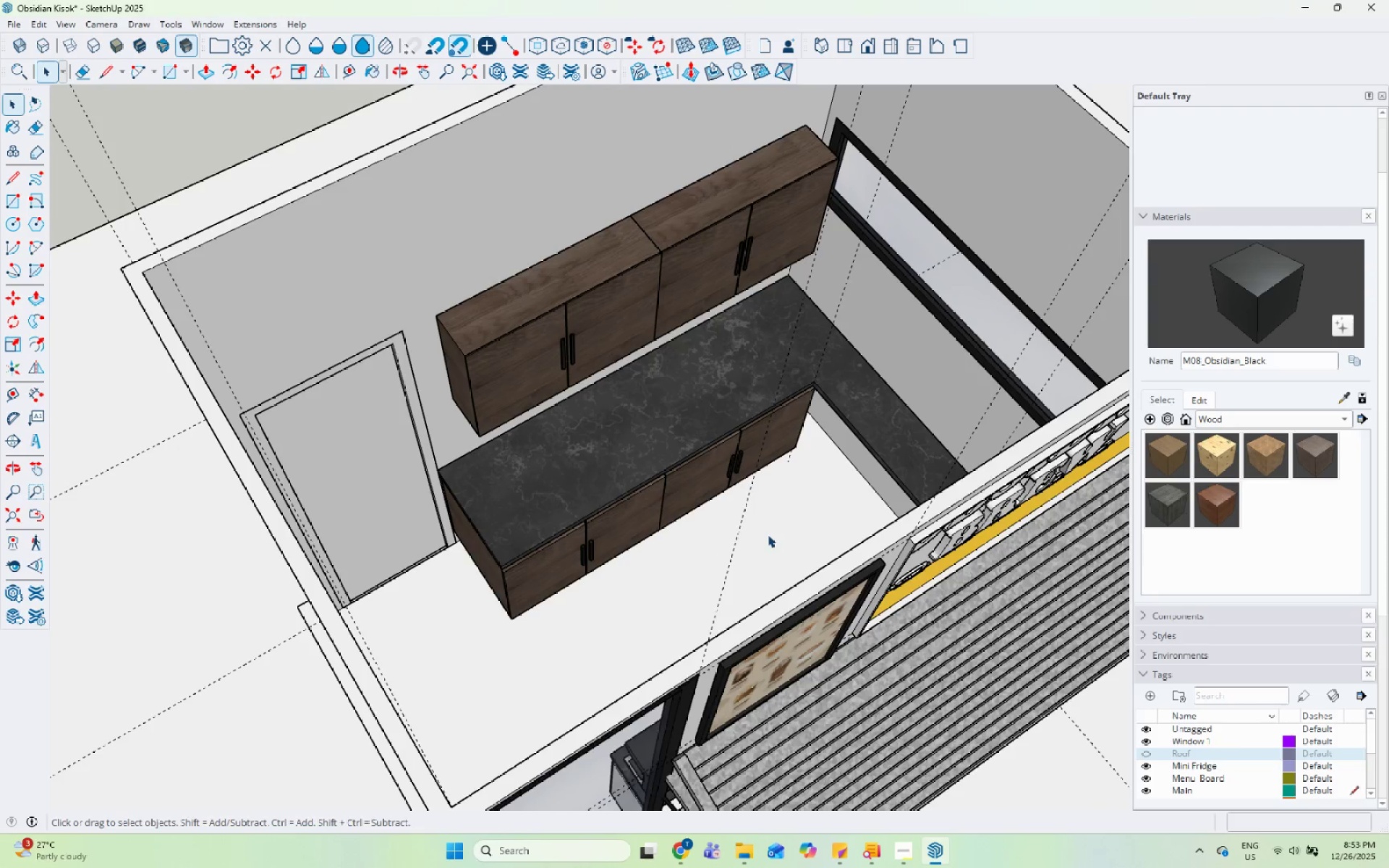 
double_click([804, 523])
 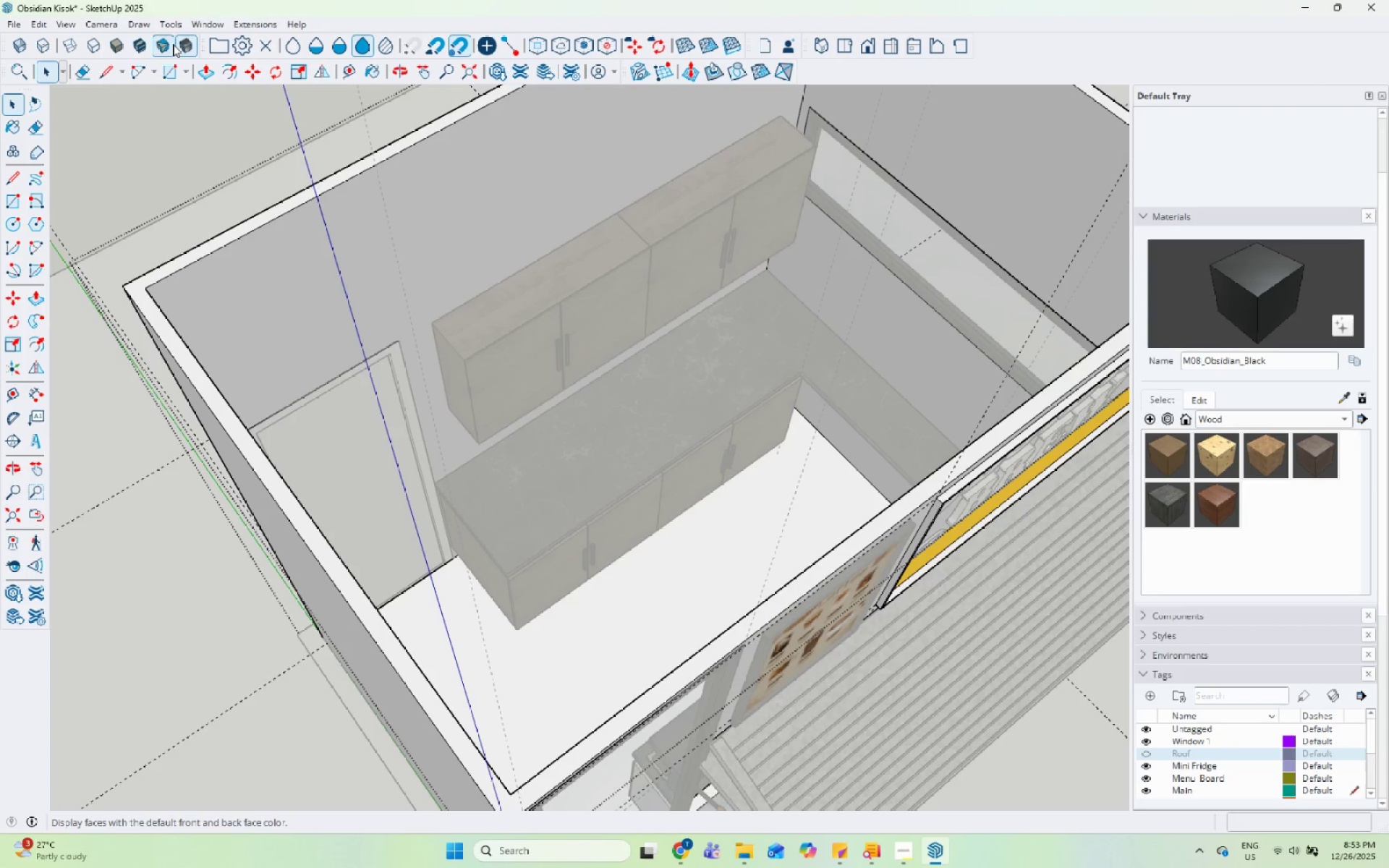 
left_click([211, 26])
 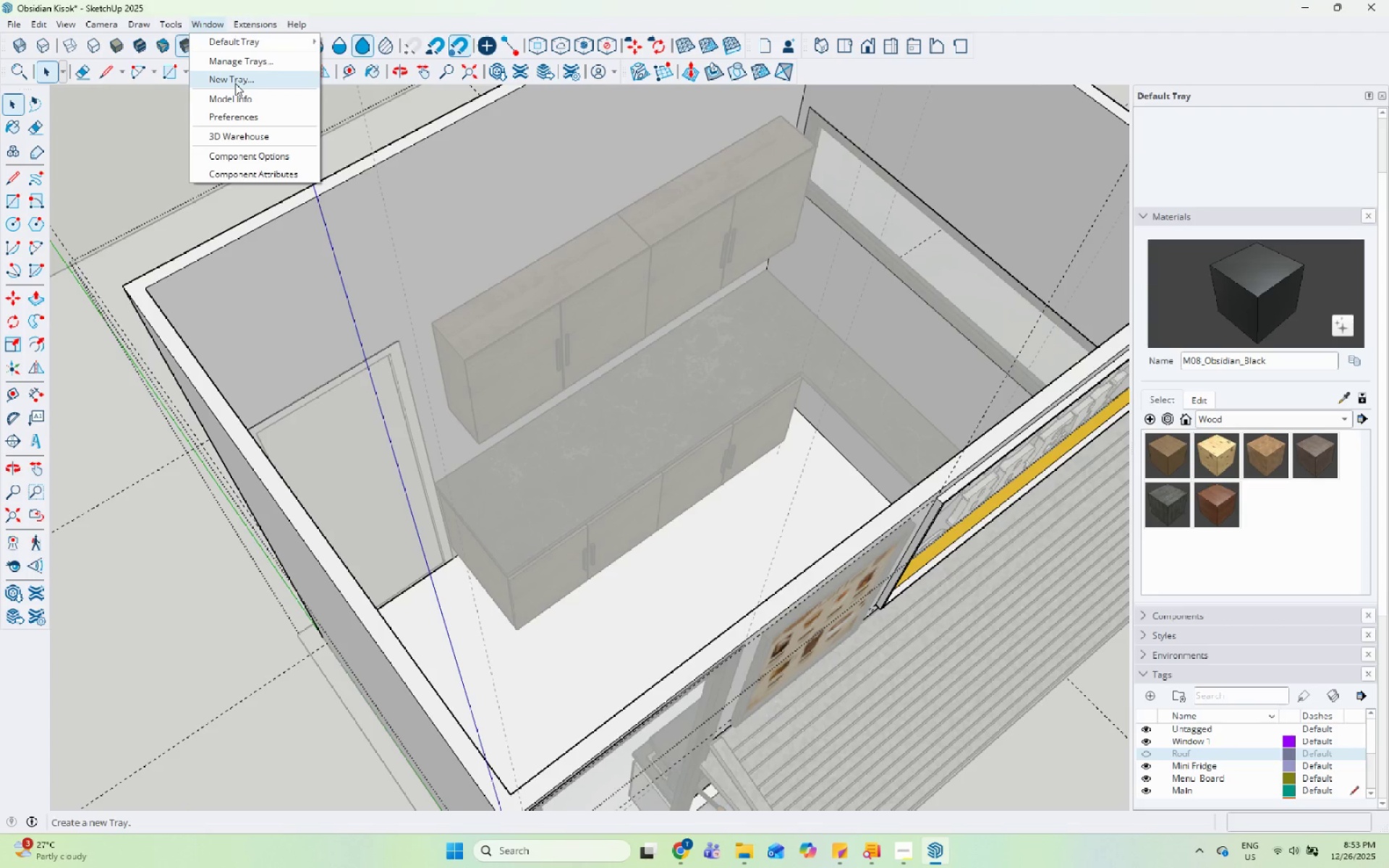 
left_click([237, 97])
 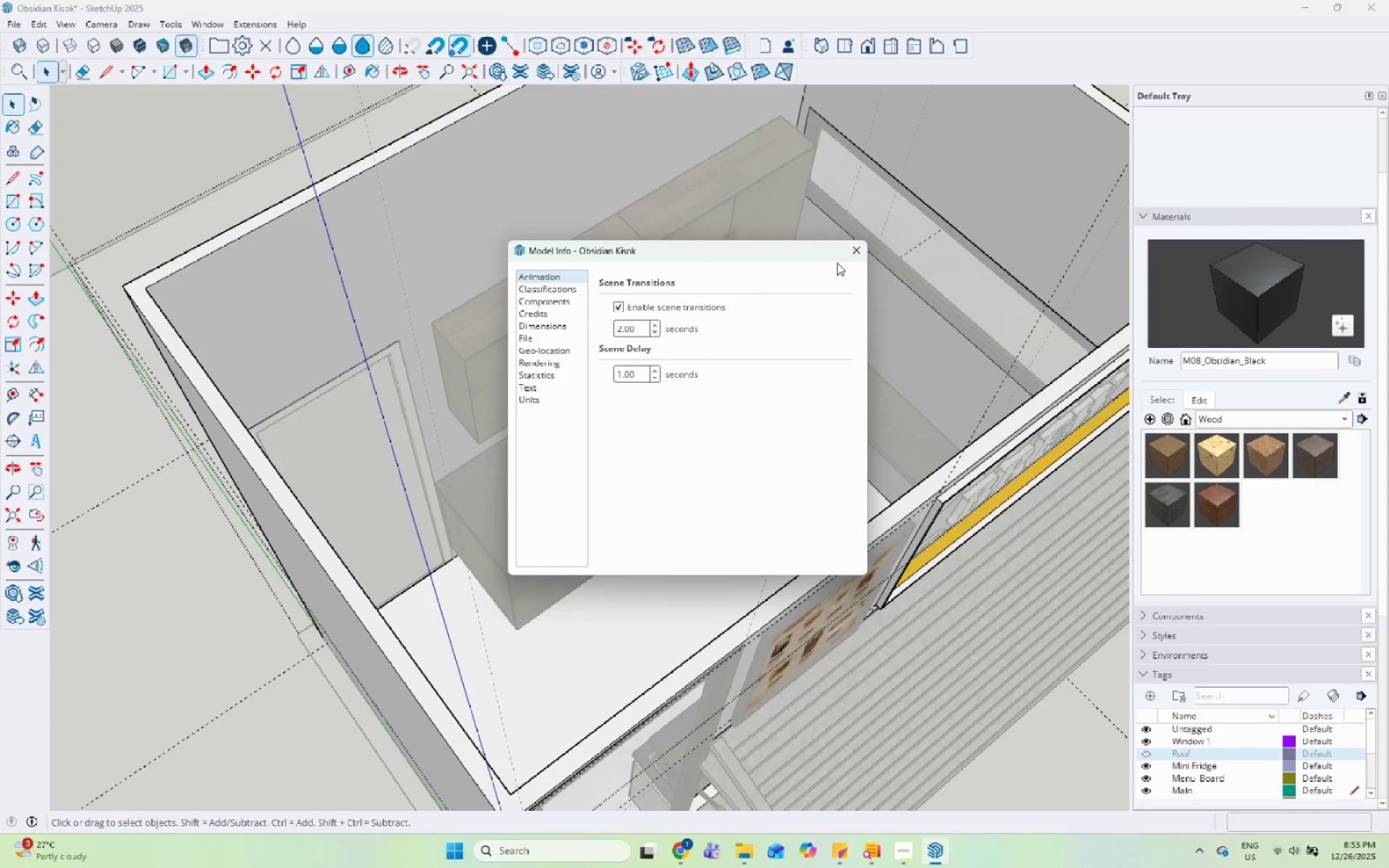 
left_click([865, 246])
 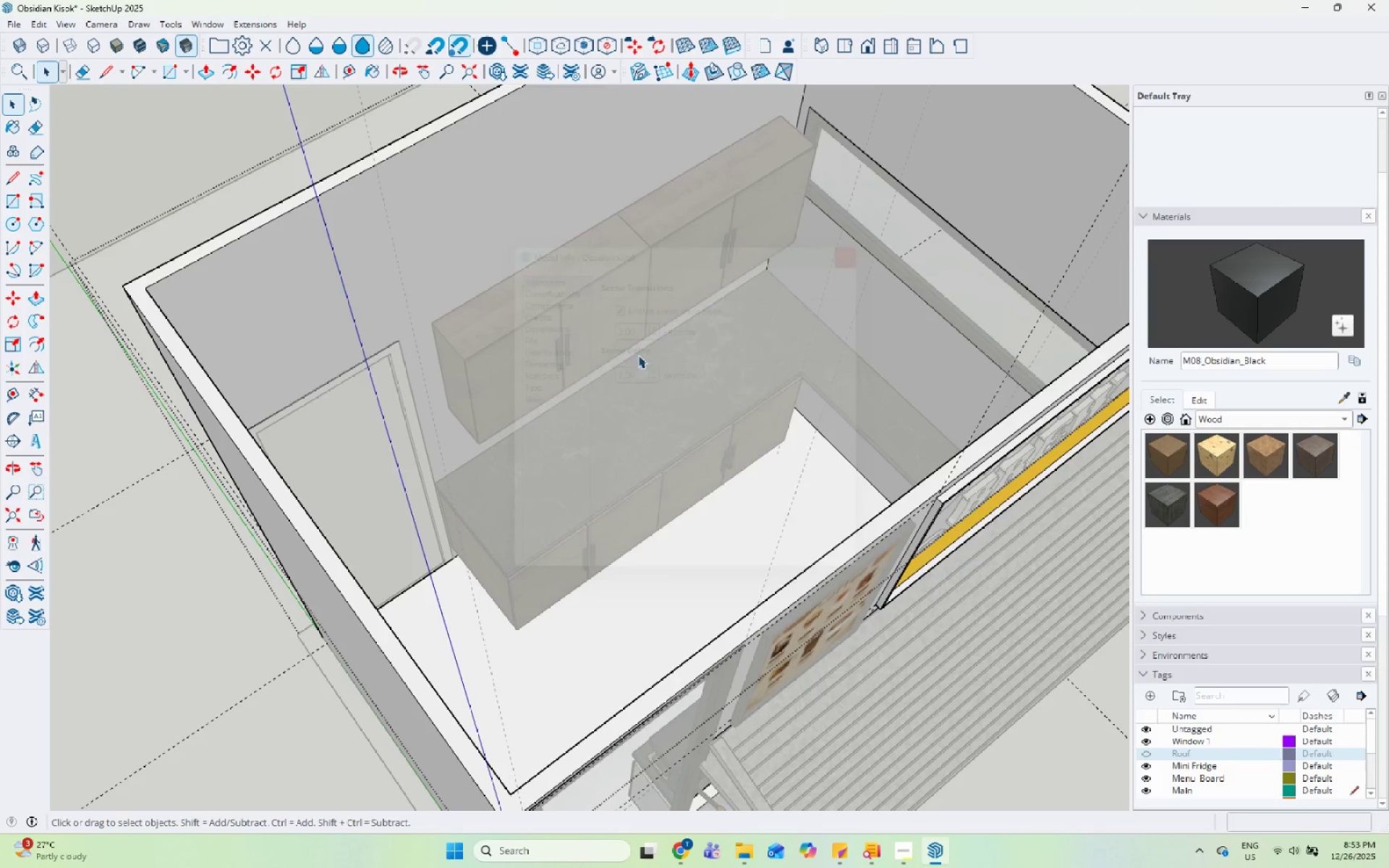 
scroll: coordinate [509, 411], scroll_direction: down, amount: 5.0
 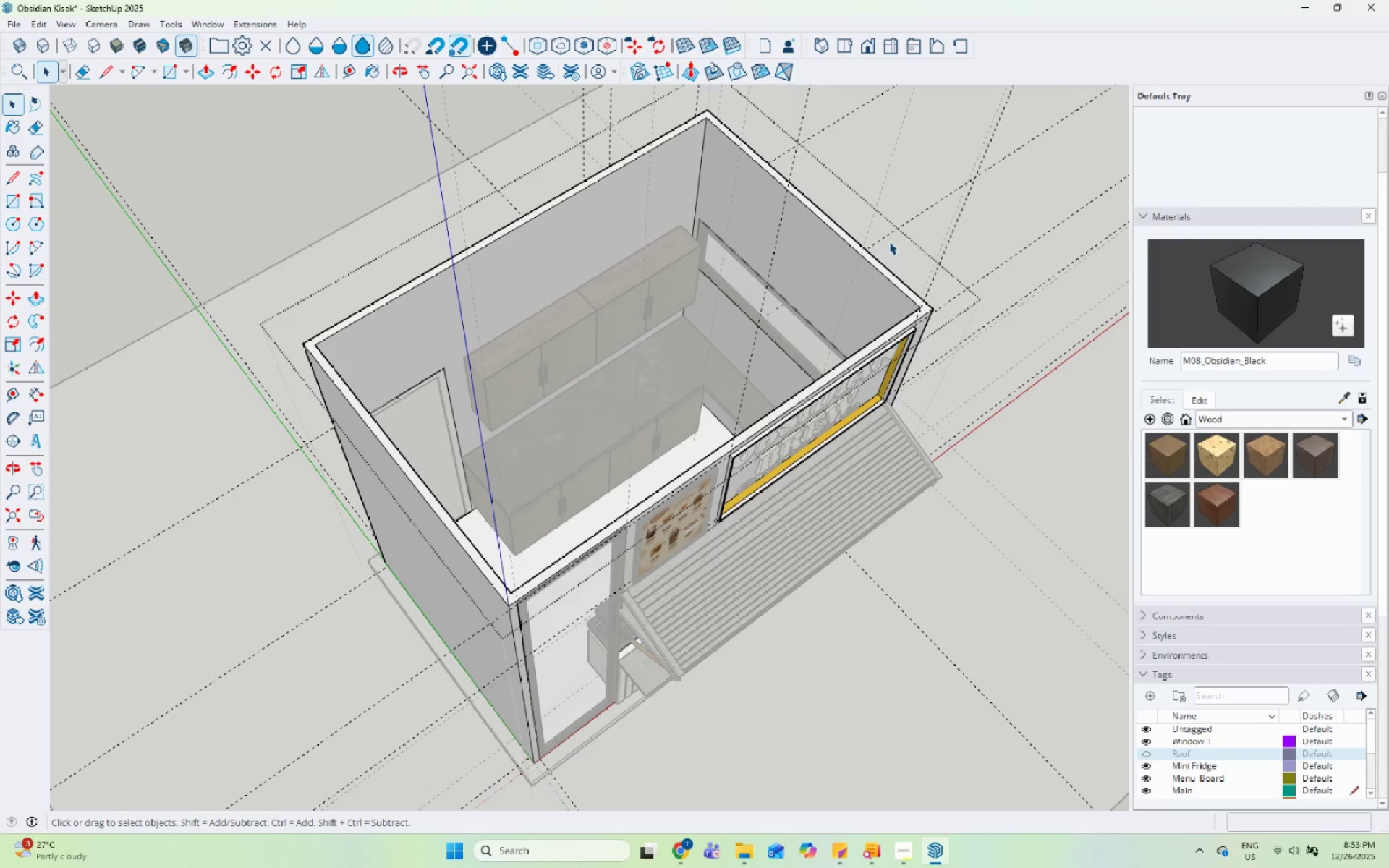 
left_click([929, 223])
 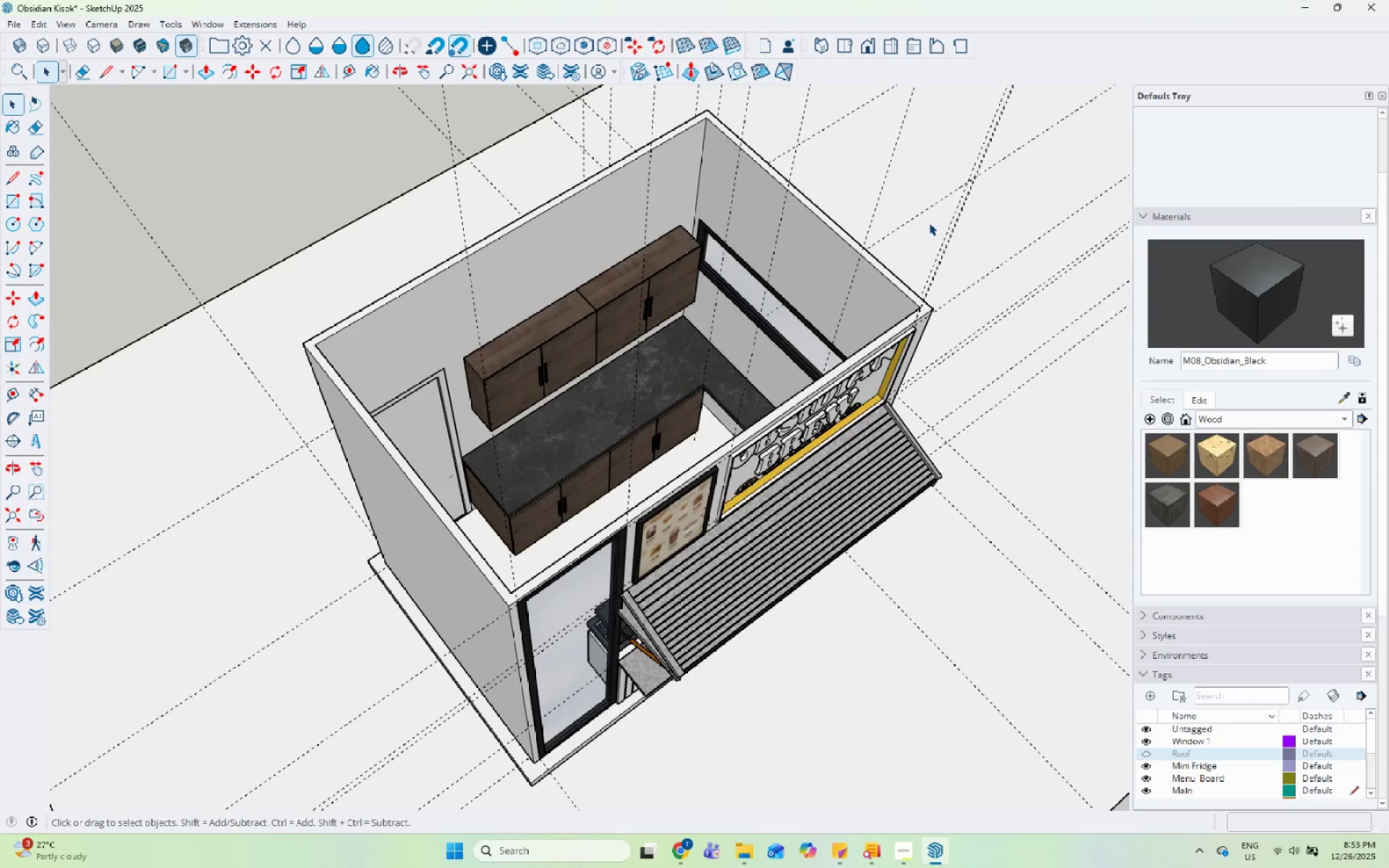 
key(Control+S)
 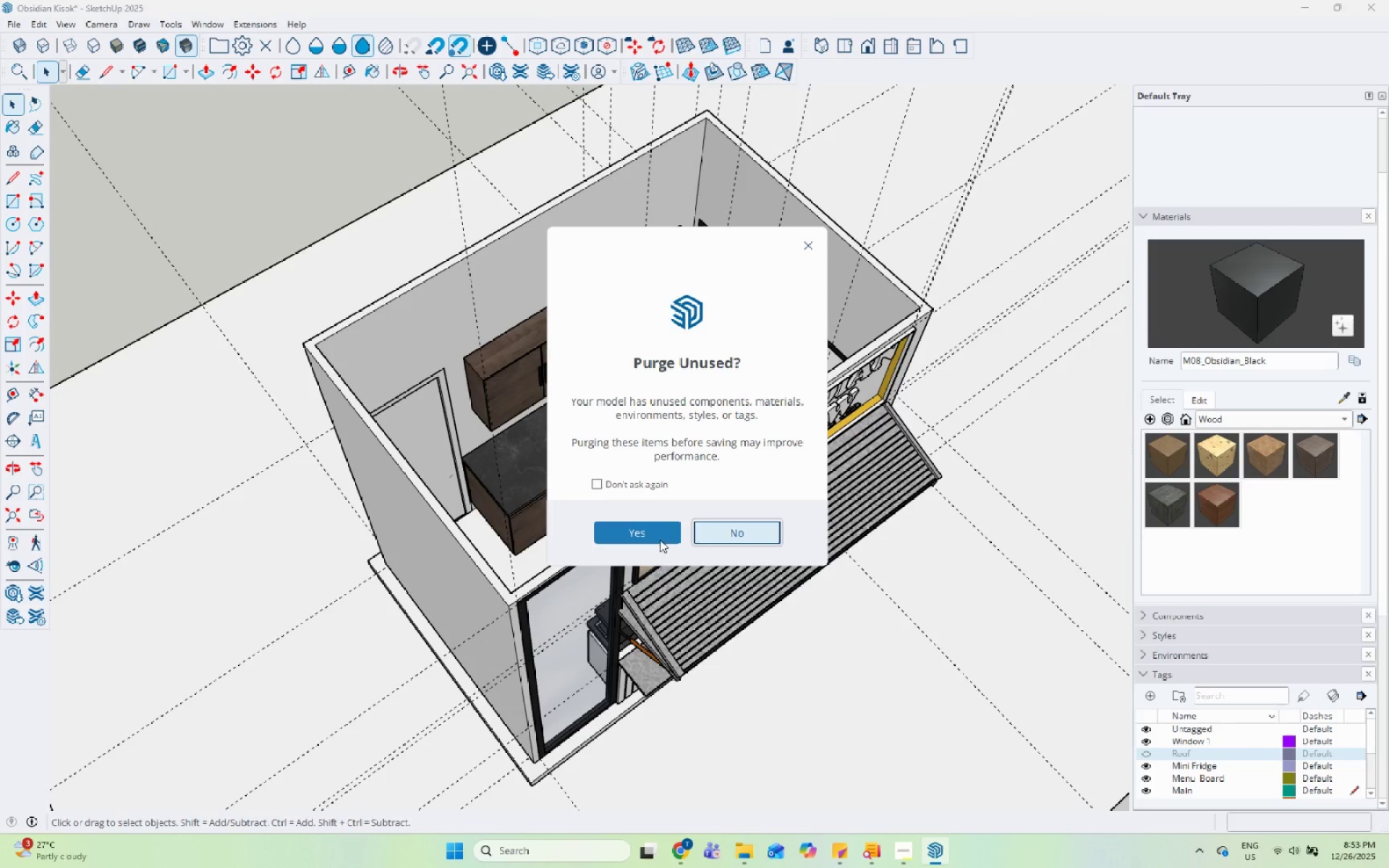 
left_click([608, 485])
 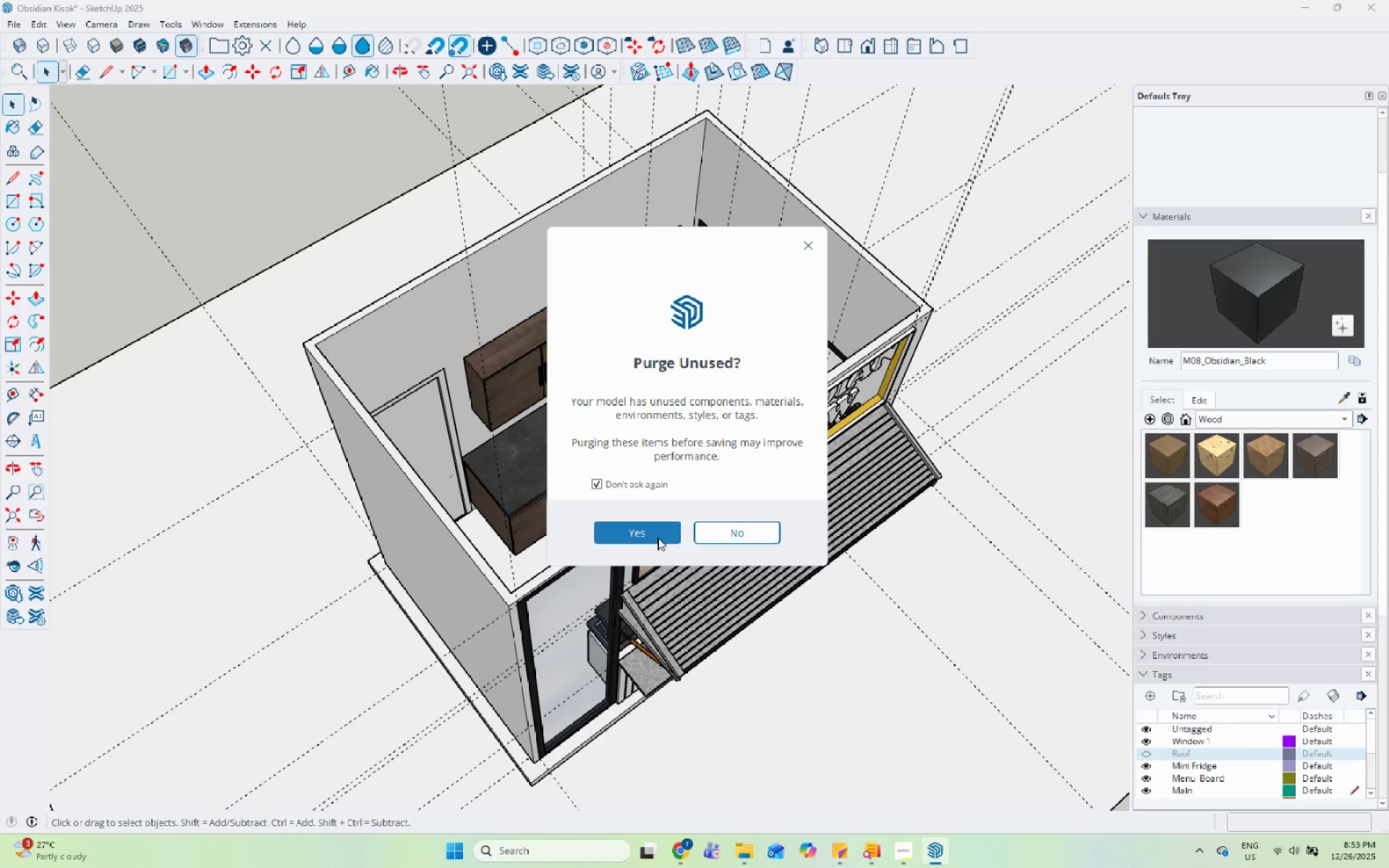 
left_click([658, 537])
 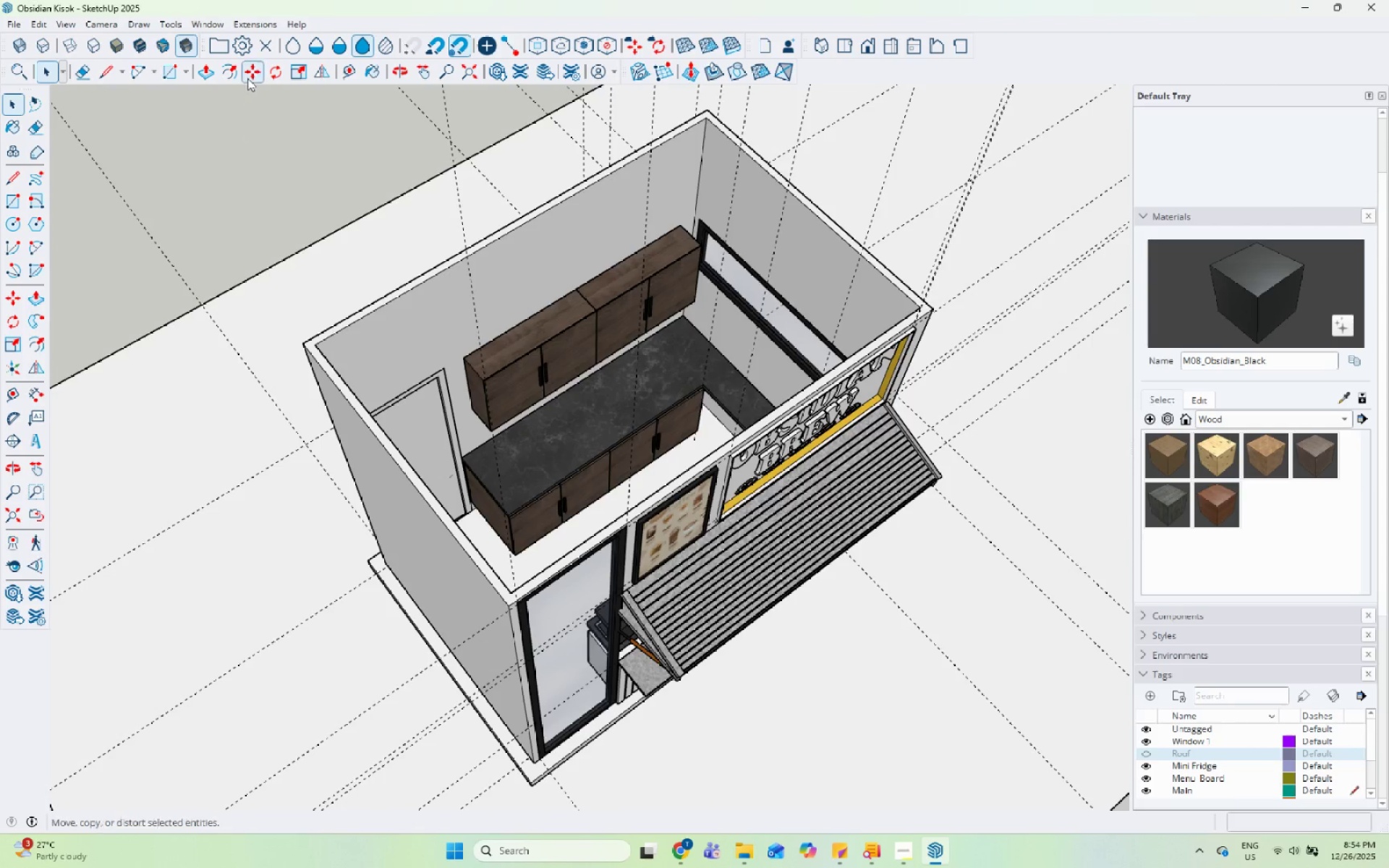 
left_click([216, 27])
 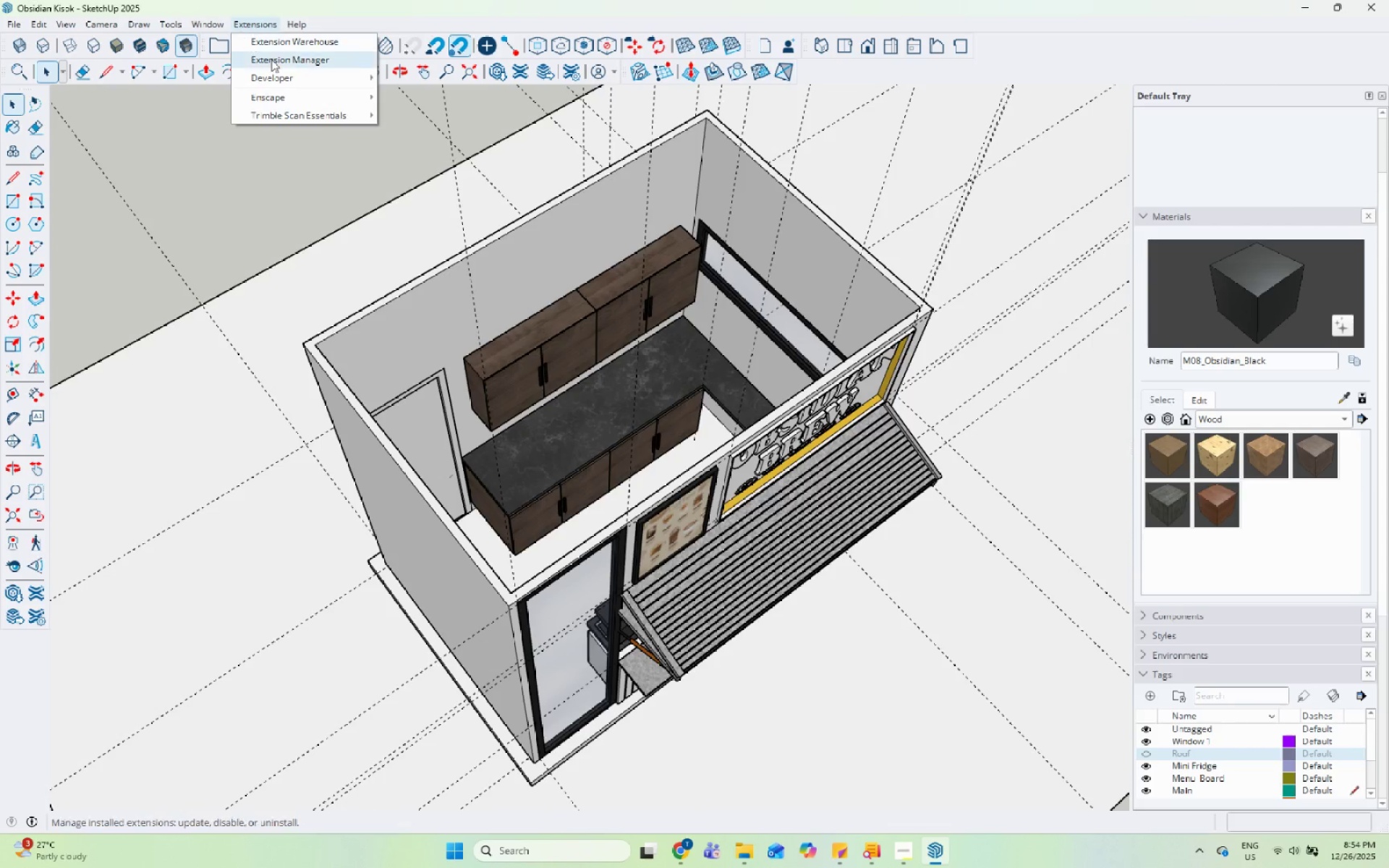 
left_click([287, 95])
 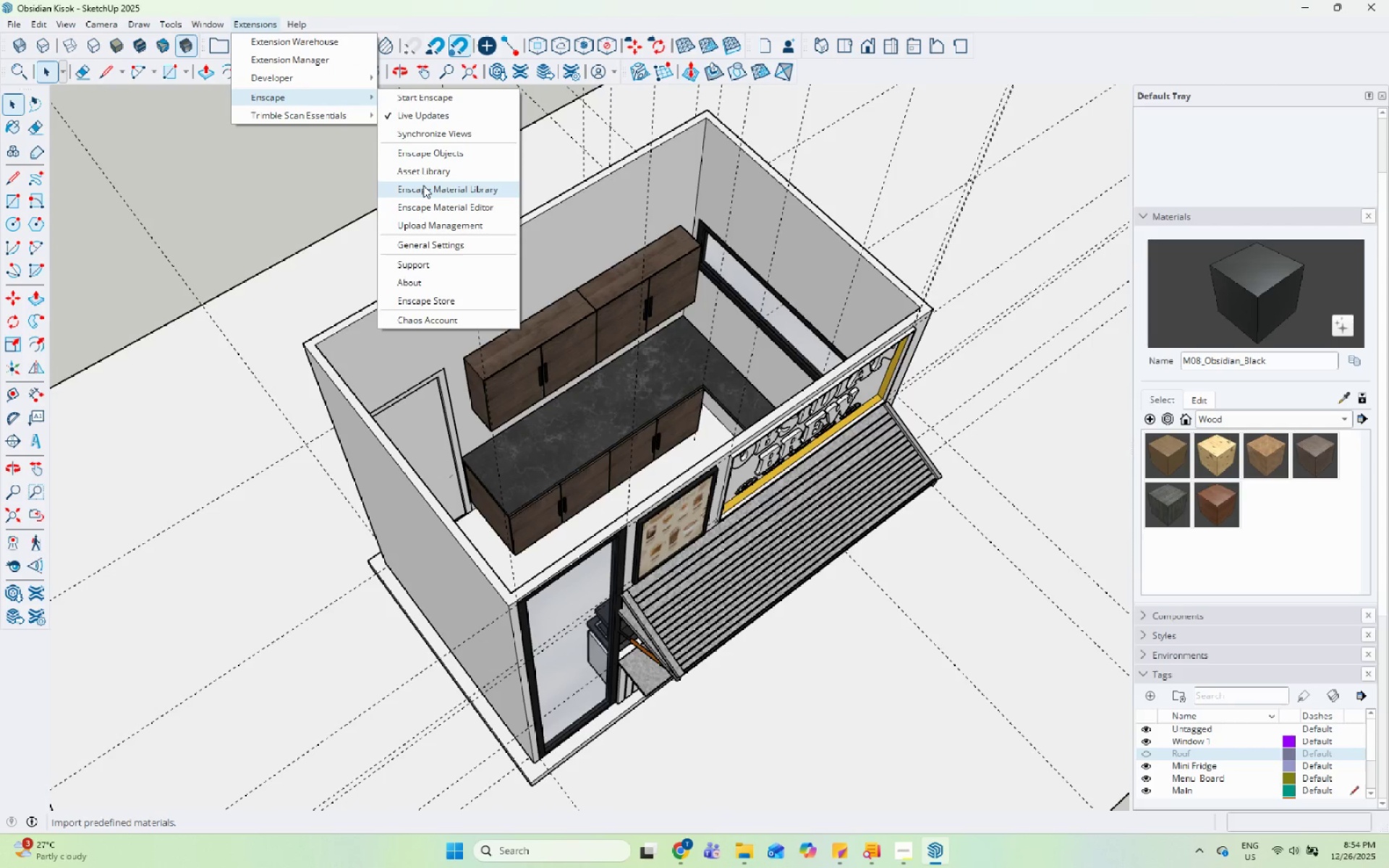 
left_click([423, 185])
 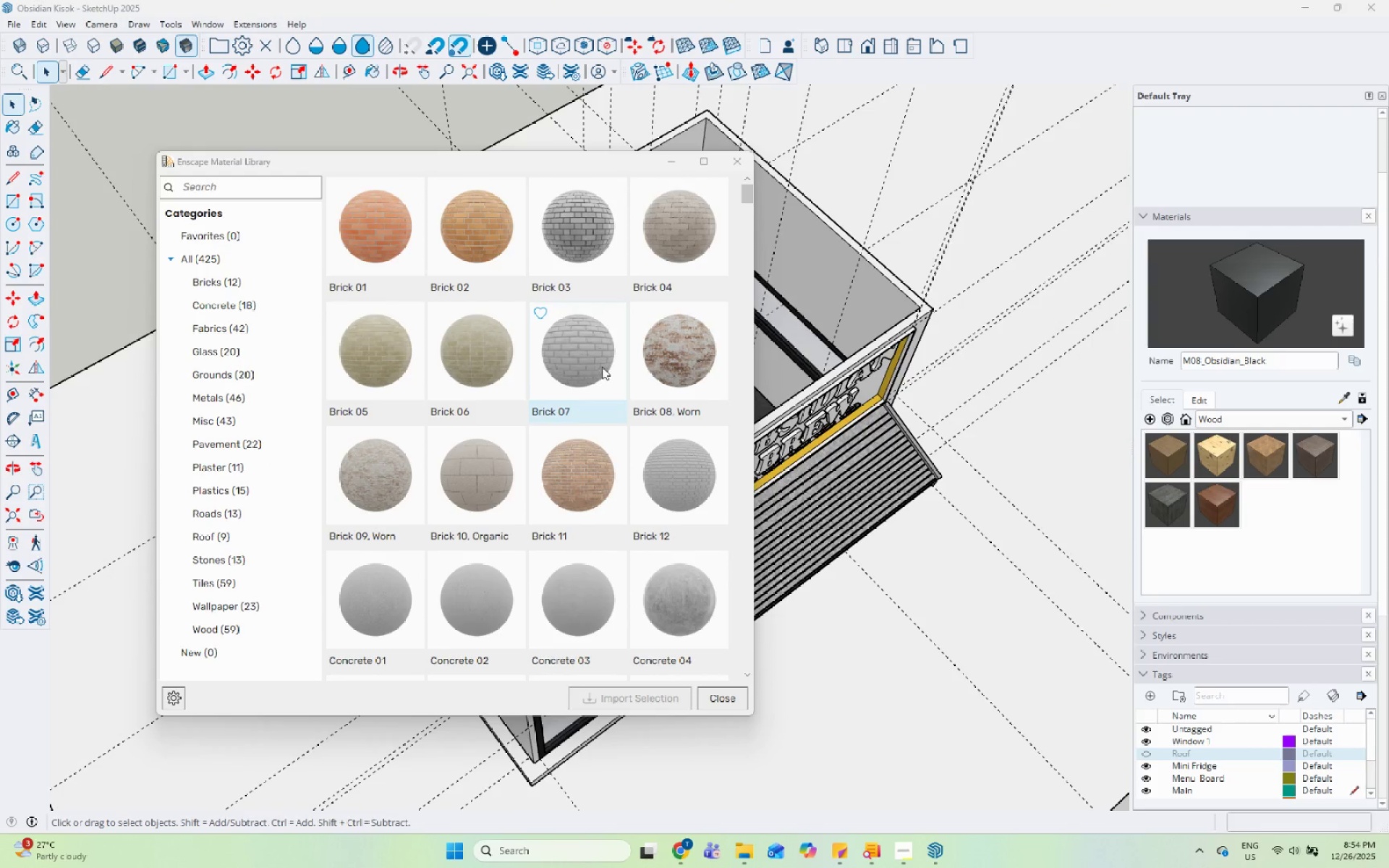 
wait(10.86)
 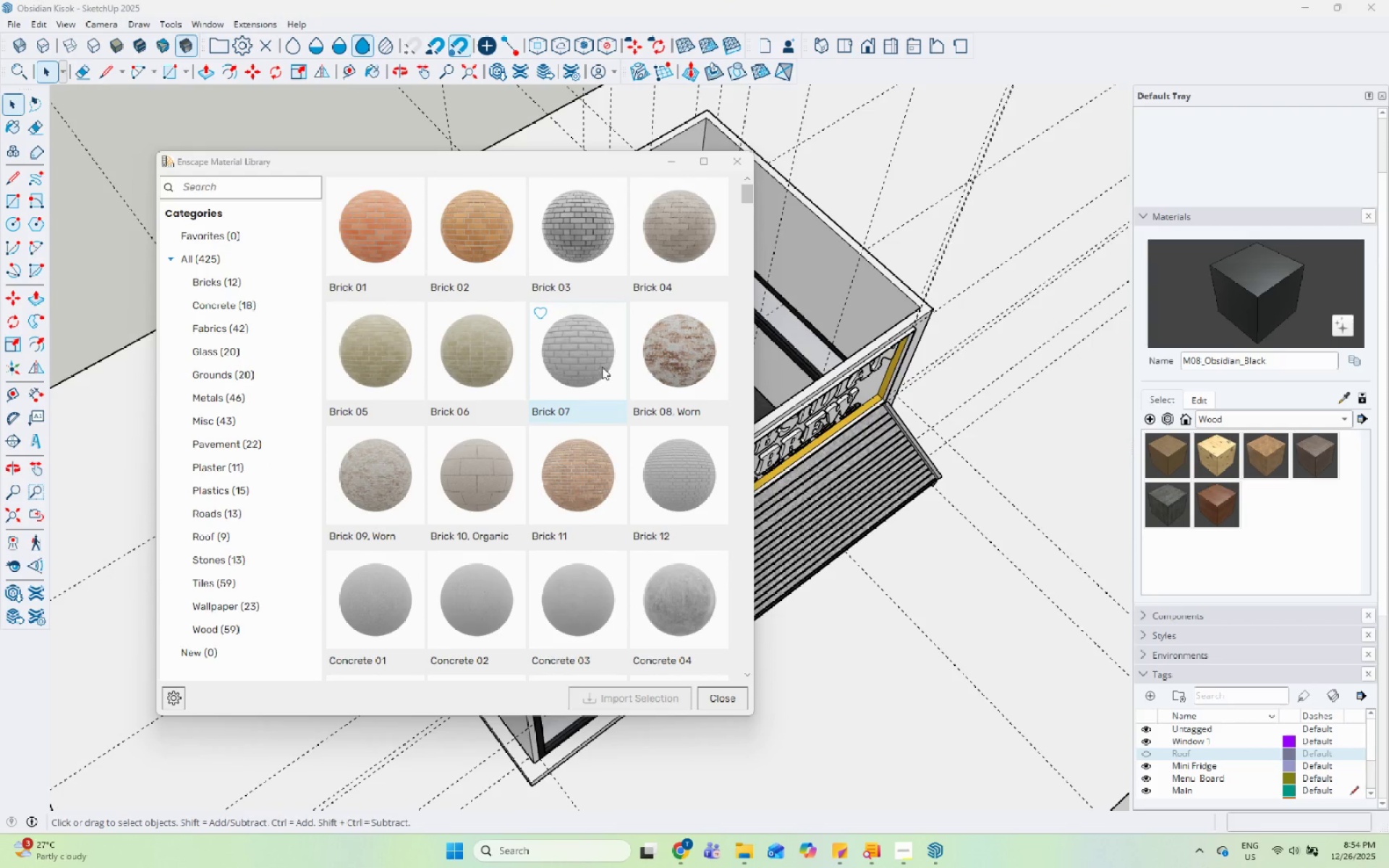 
left_click([654, 402])
 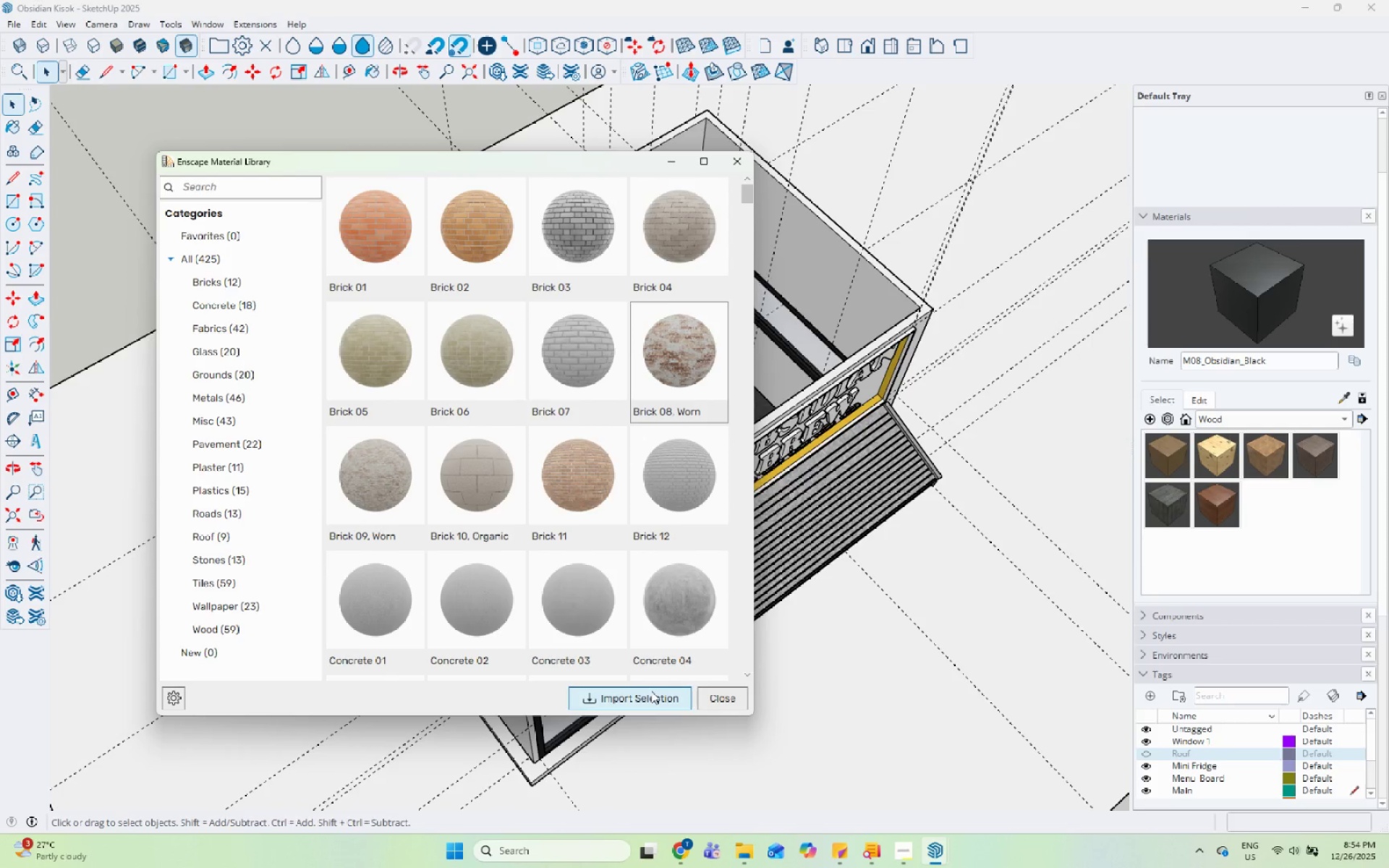 
left_click([652, 691])
 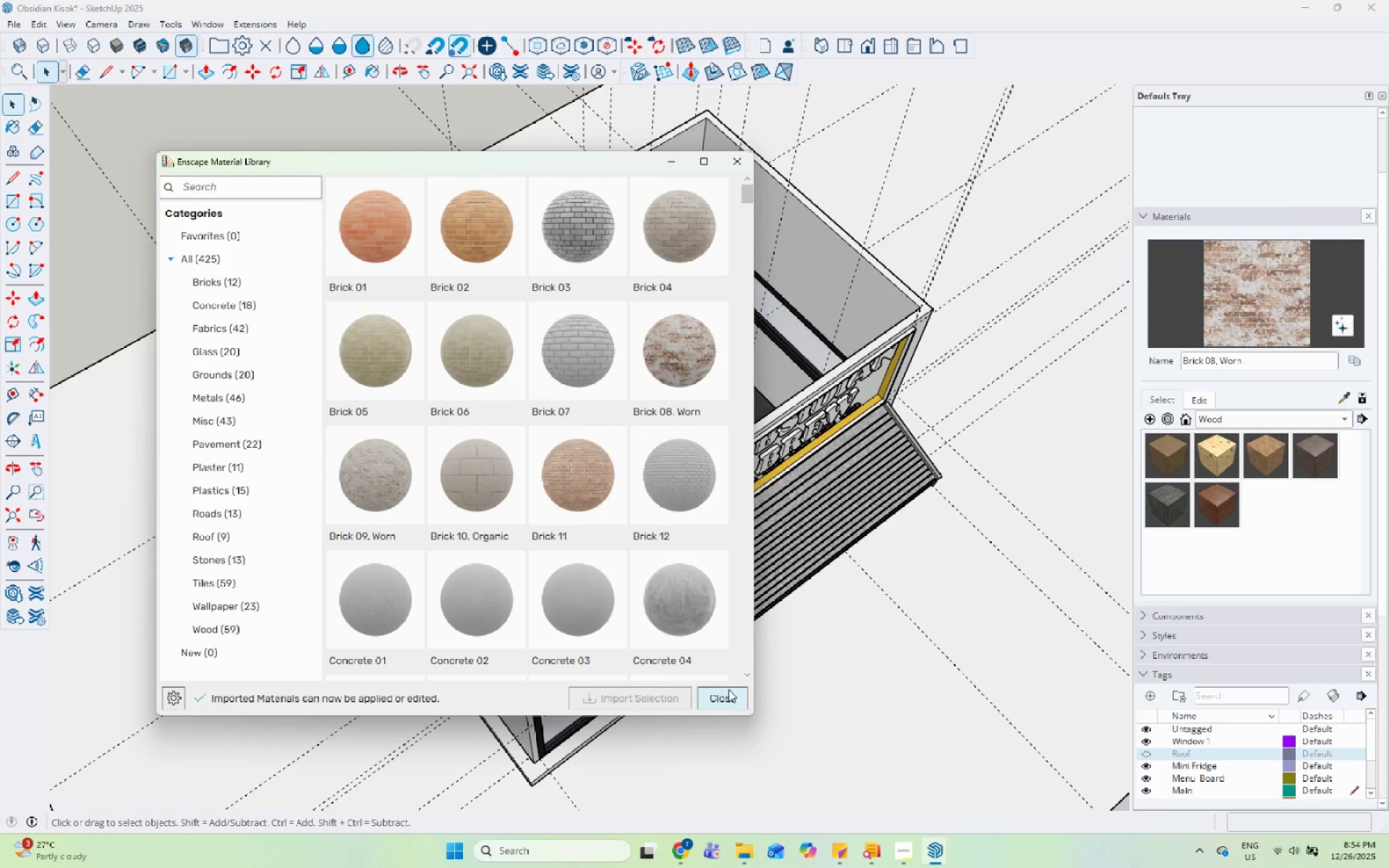 
left_click([729, 689])